 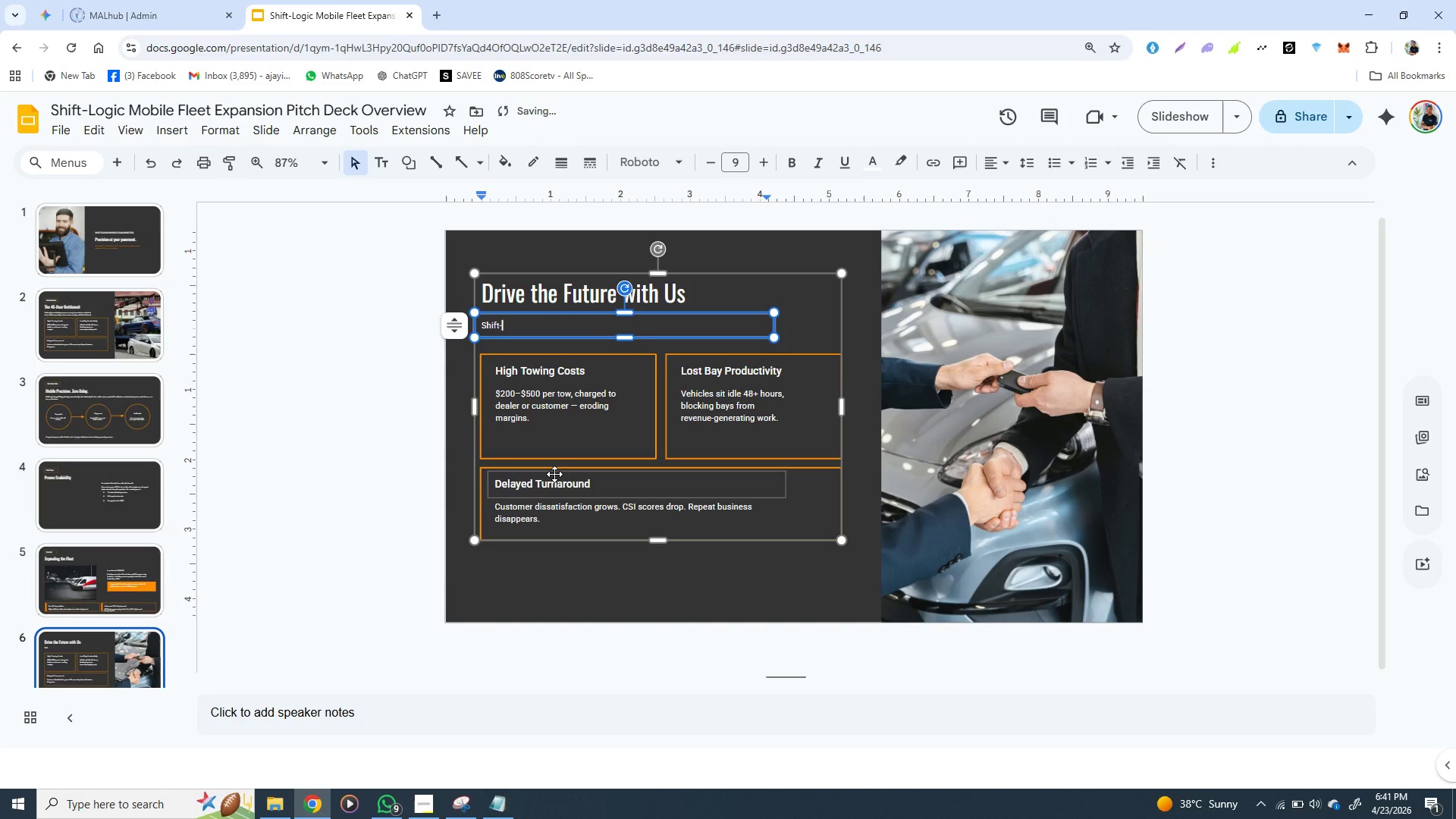 
key(L)
 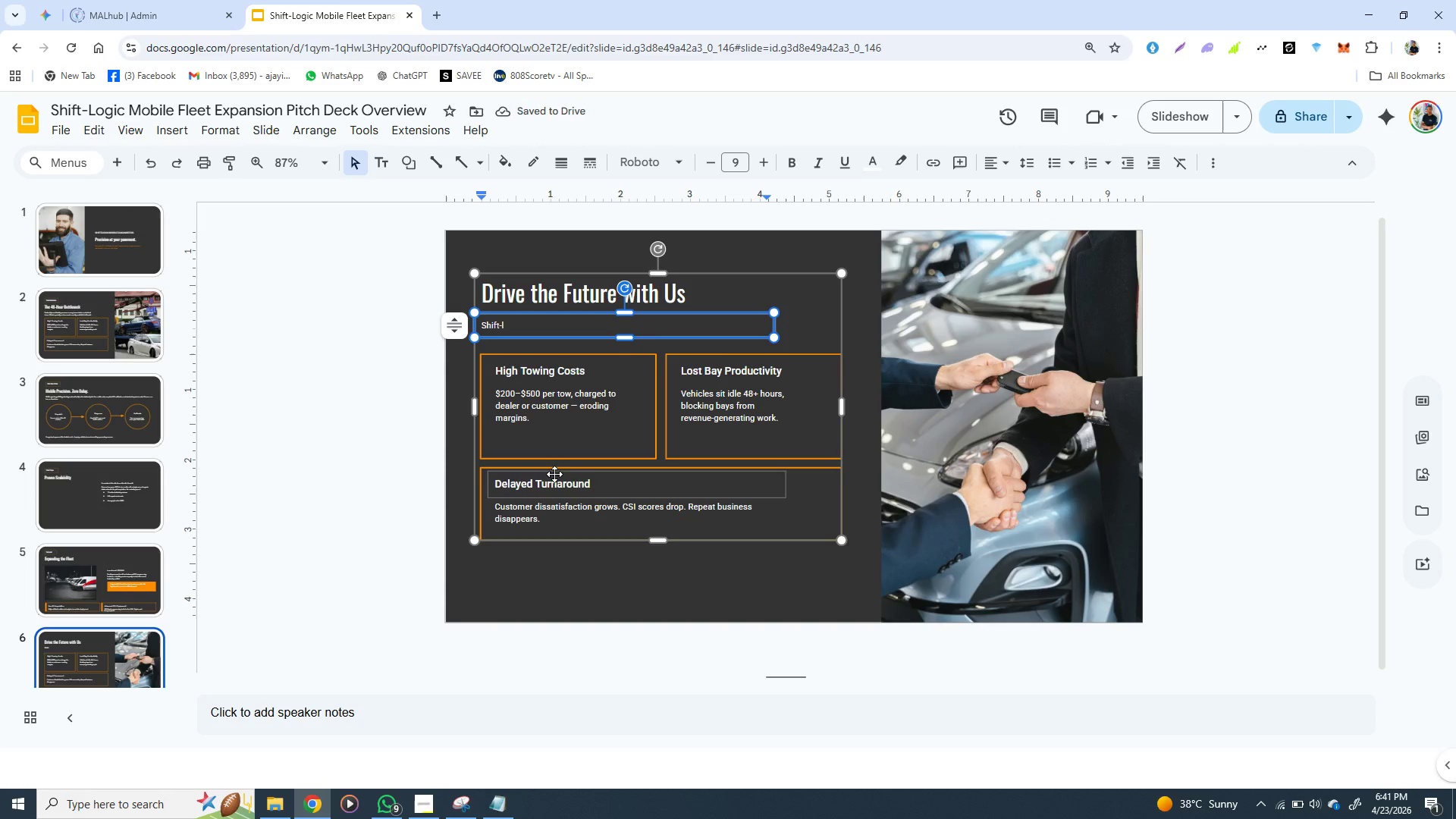 
type(ogi)
 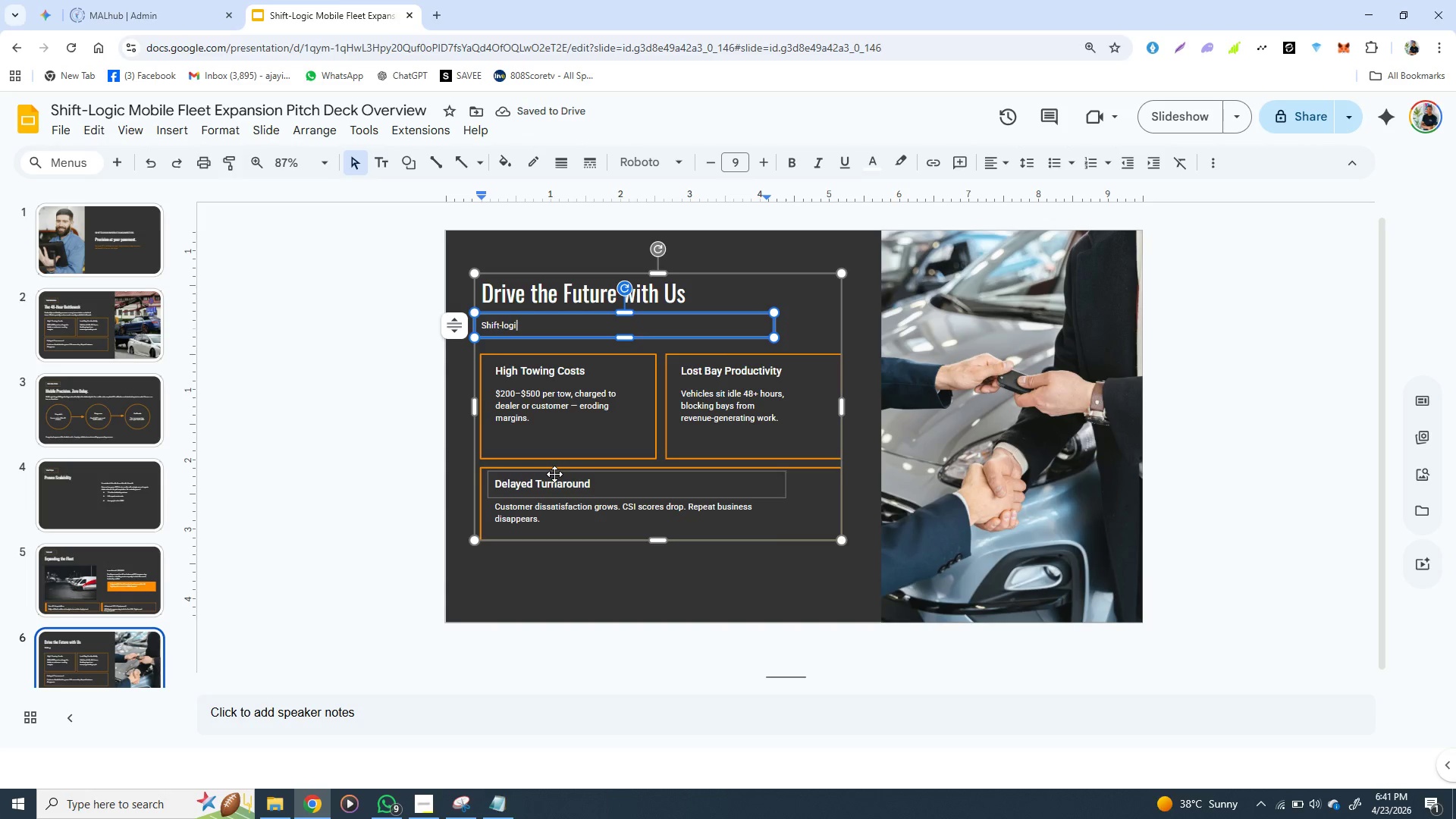 
key(C)
 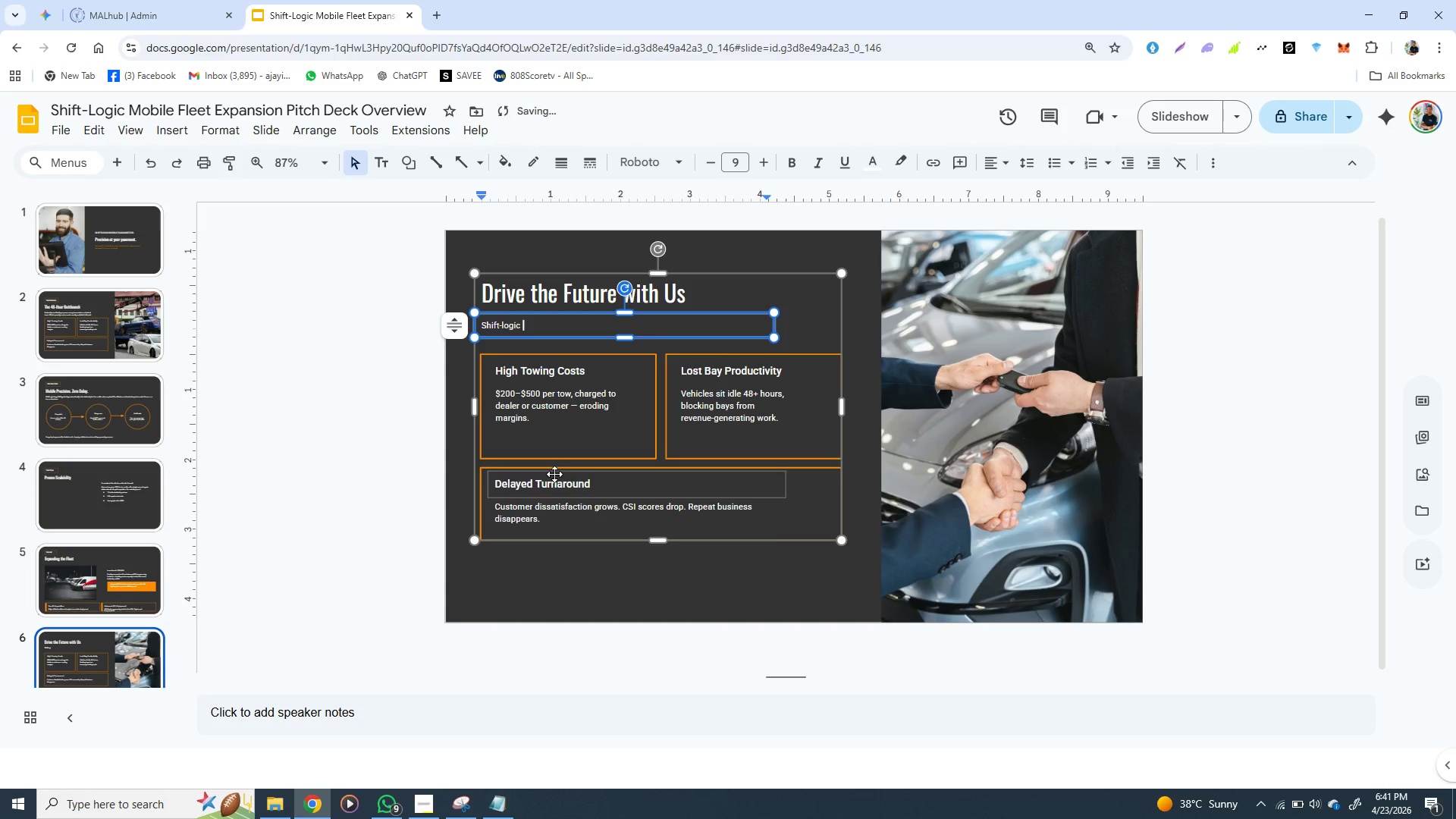 
key(Space)
 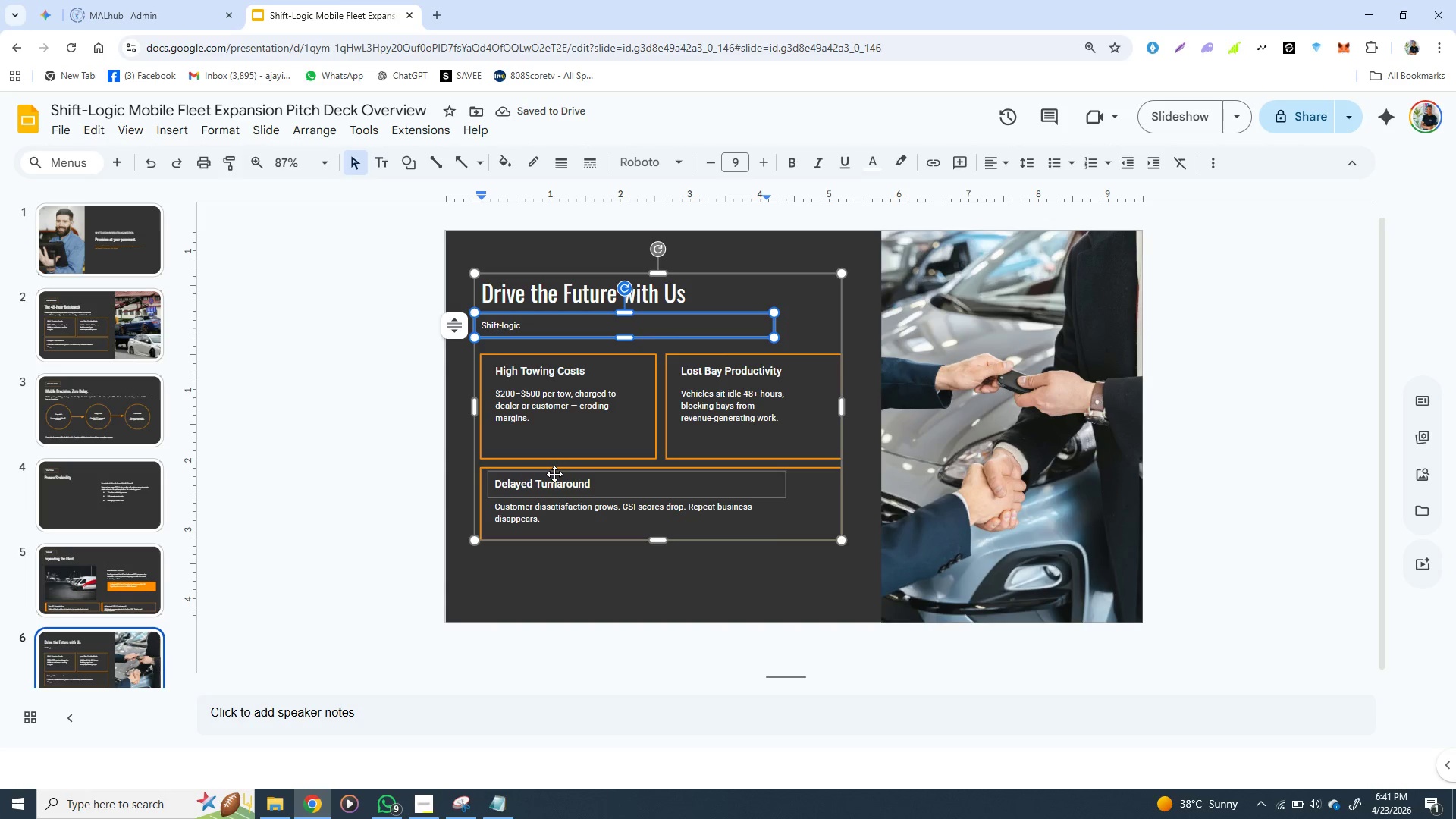 
wait(5.86)
 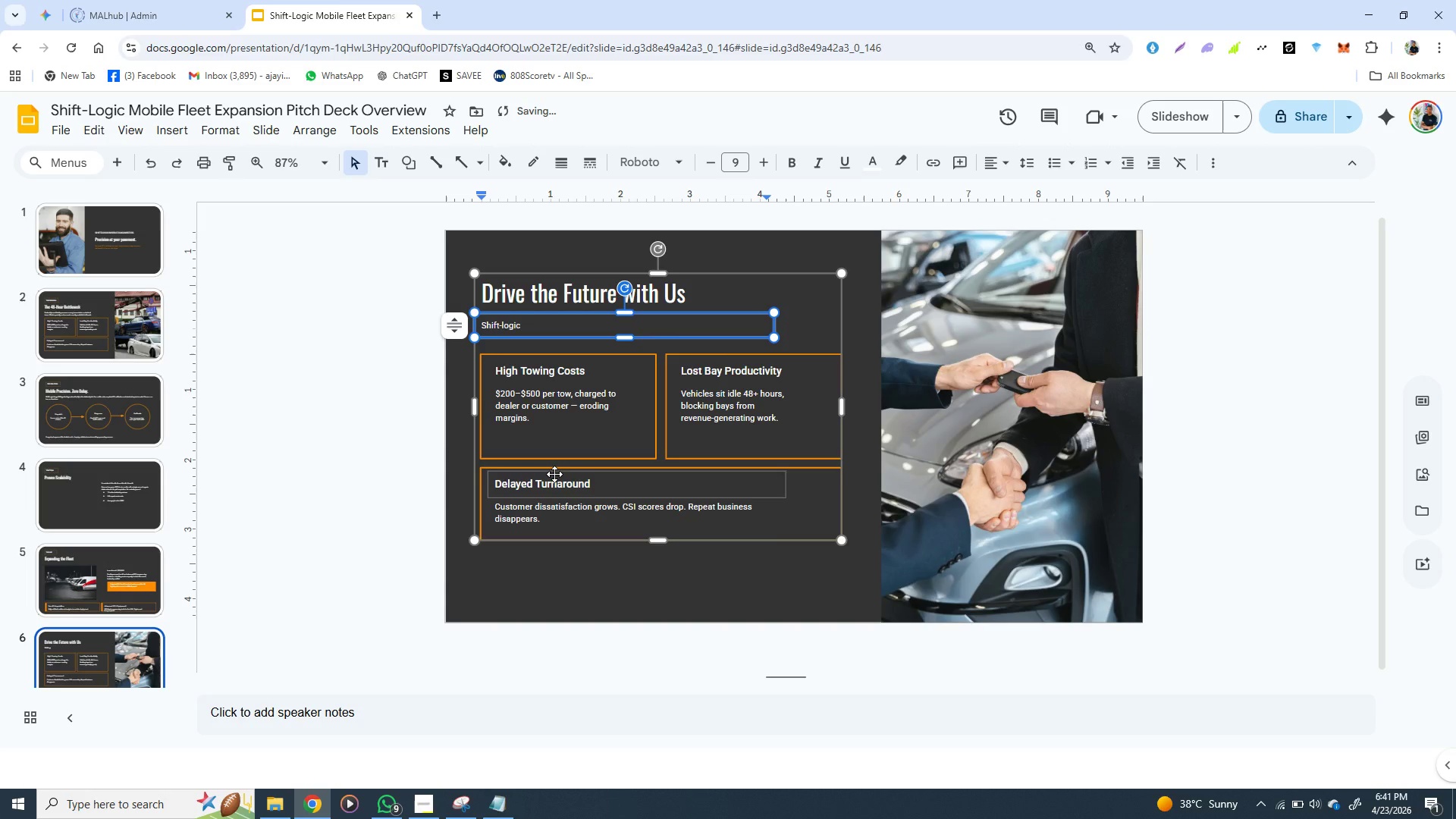 
type(is )
 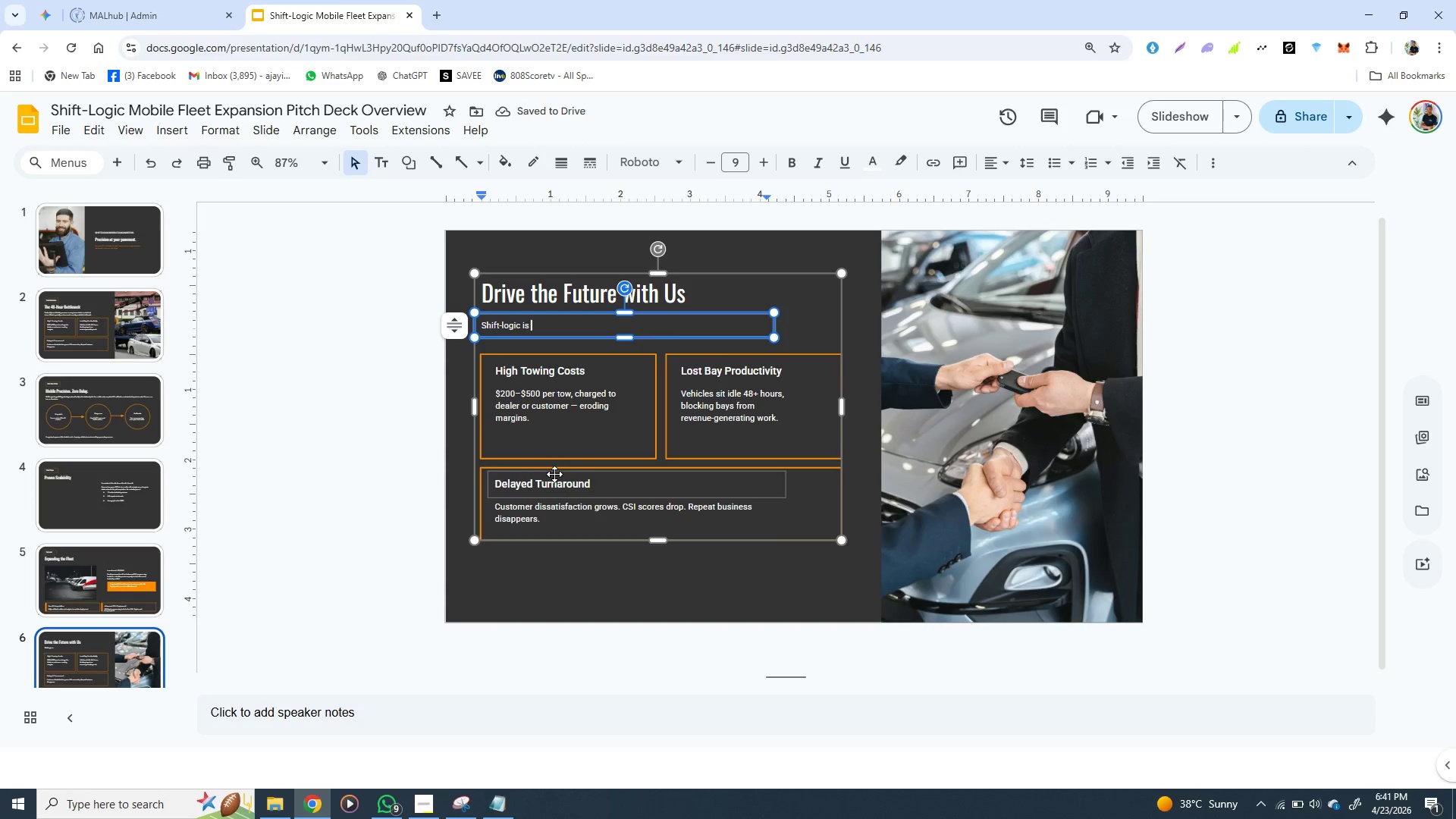 
wait(5.66)
 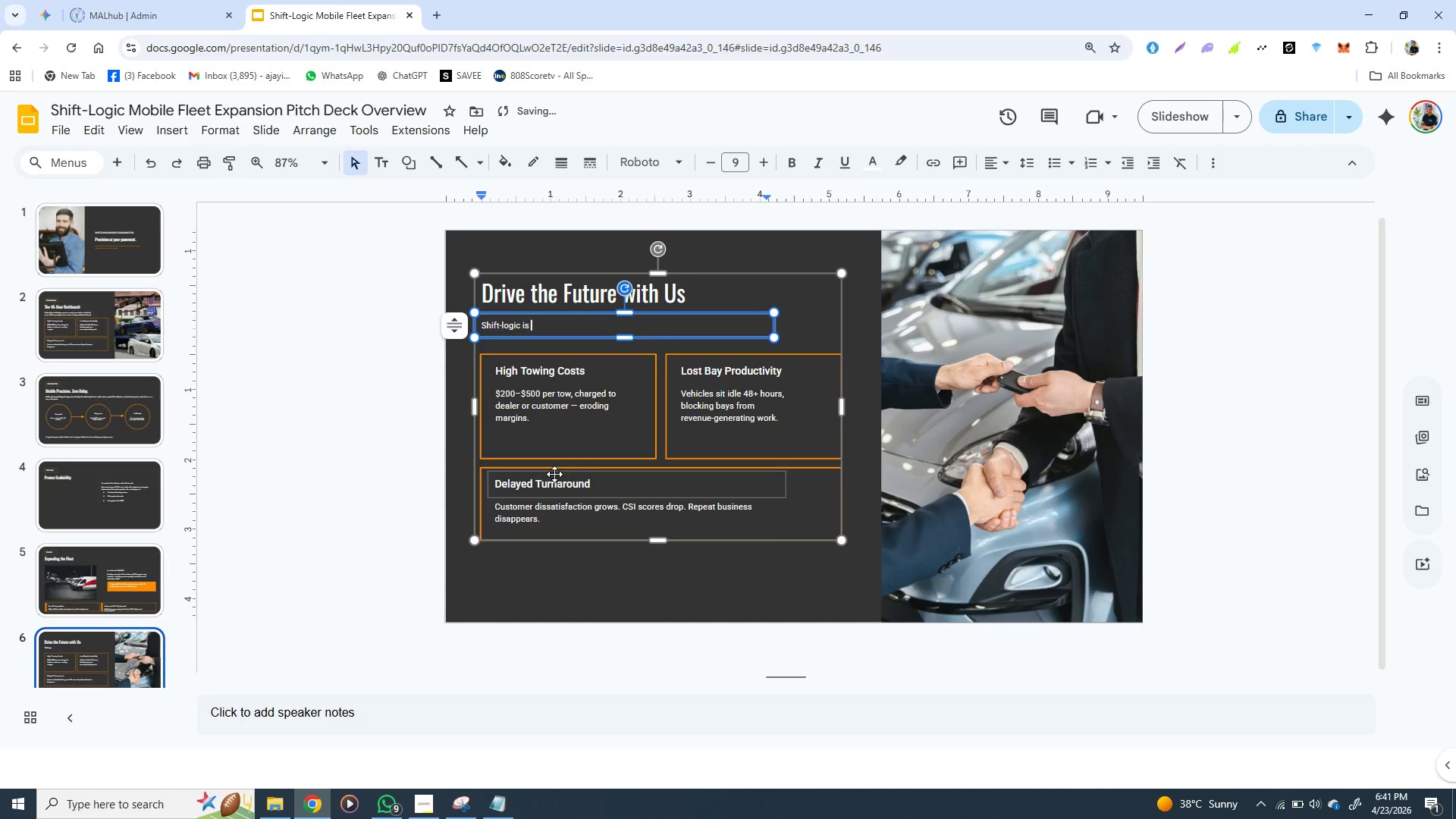 
type(ready to scale )
key(Backspace)
type(,)
key(Backspace)
type(. t)
key(Backspace)
type(The demand )
 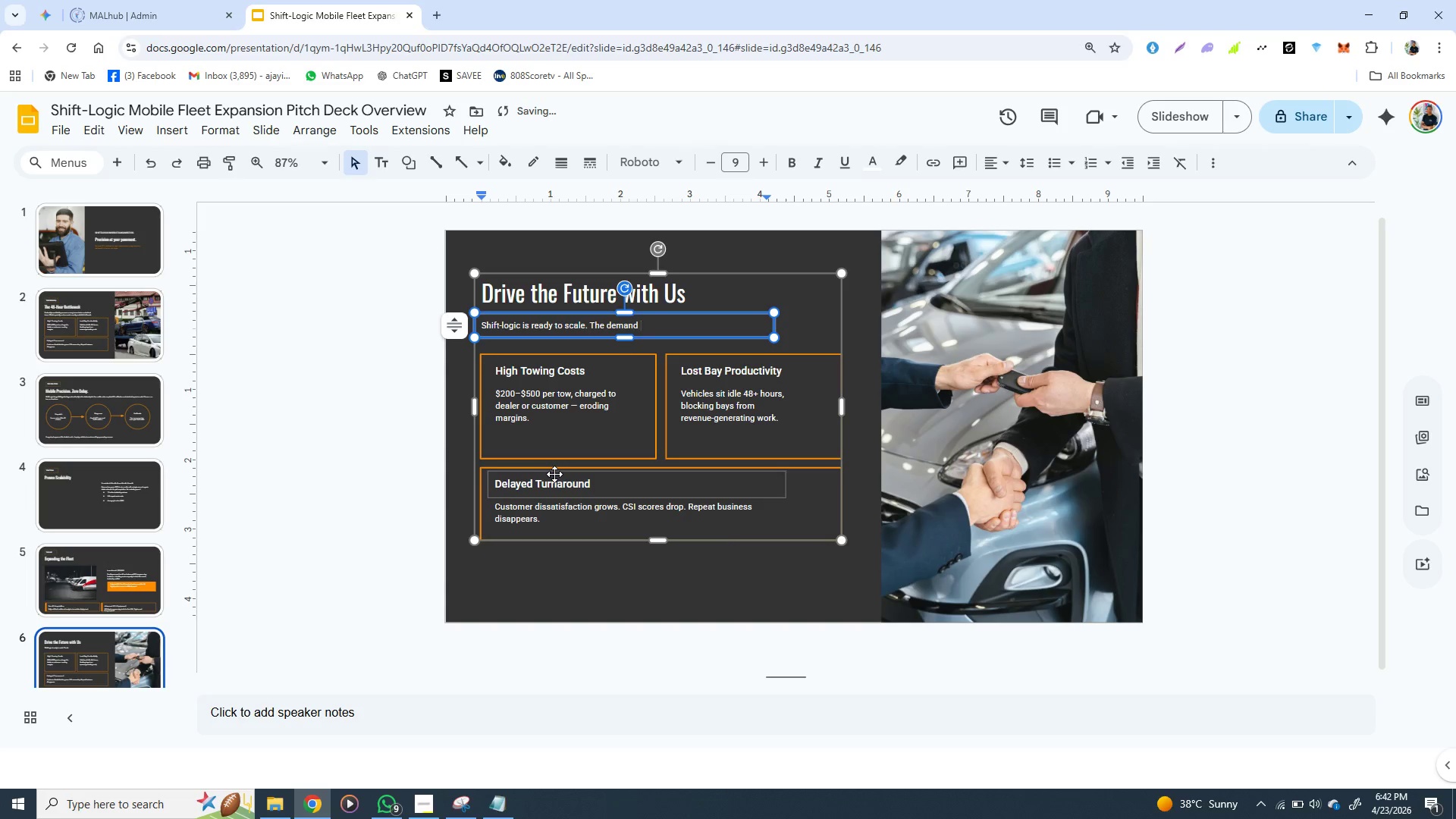 
wait(6.01)
 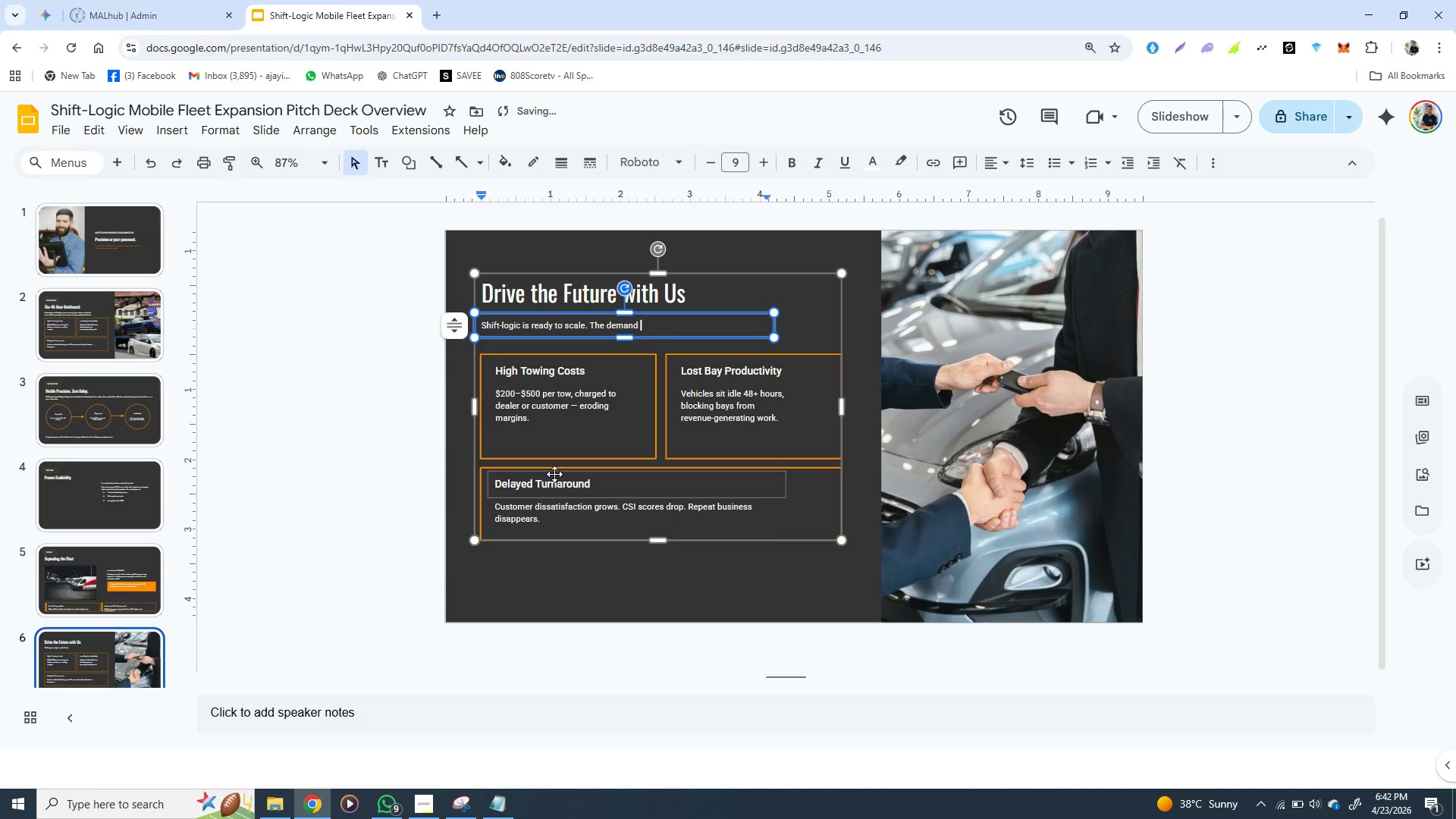 
type(is validate )
key(Backspace)
type(d )
key(Backspace)
type(, the mi)
key(Backspace)
type(odel )
 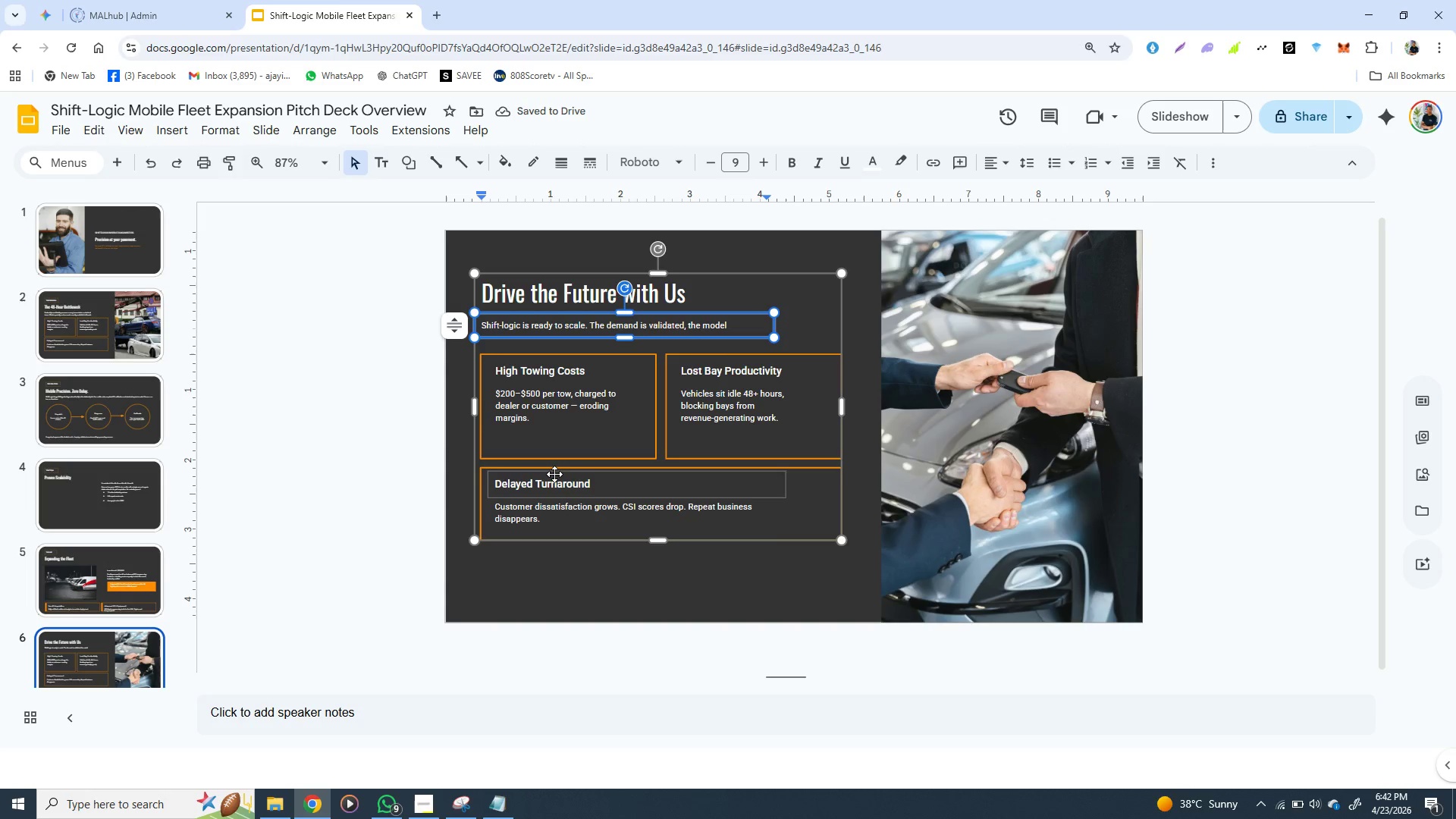 
wait(5.64)
 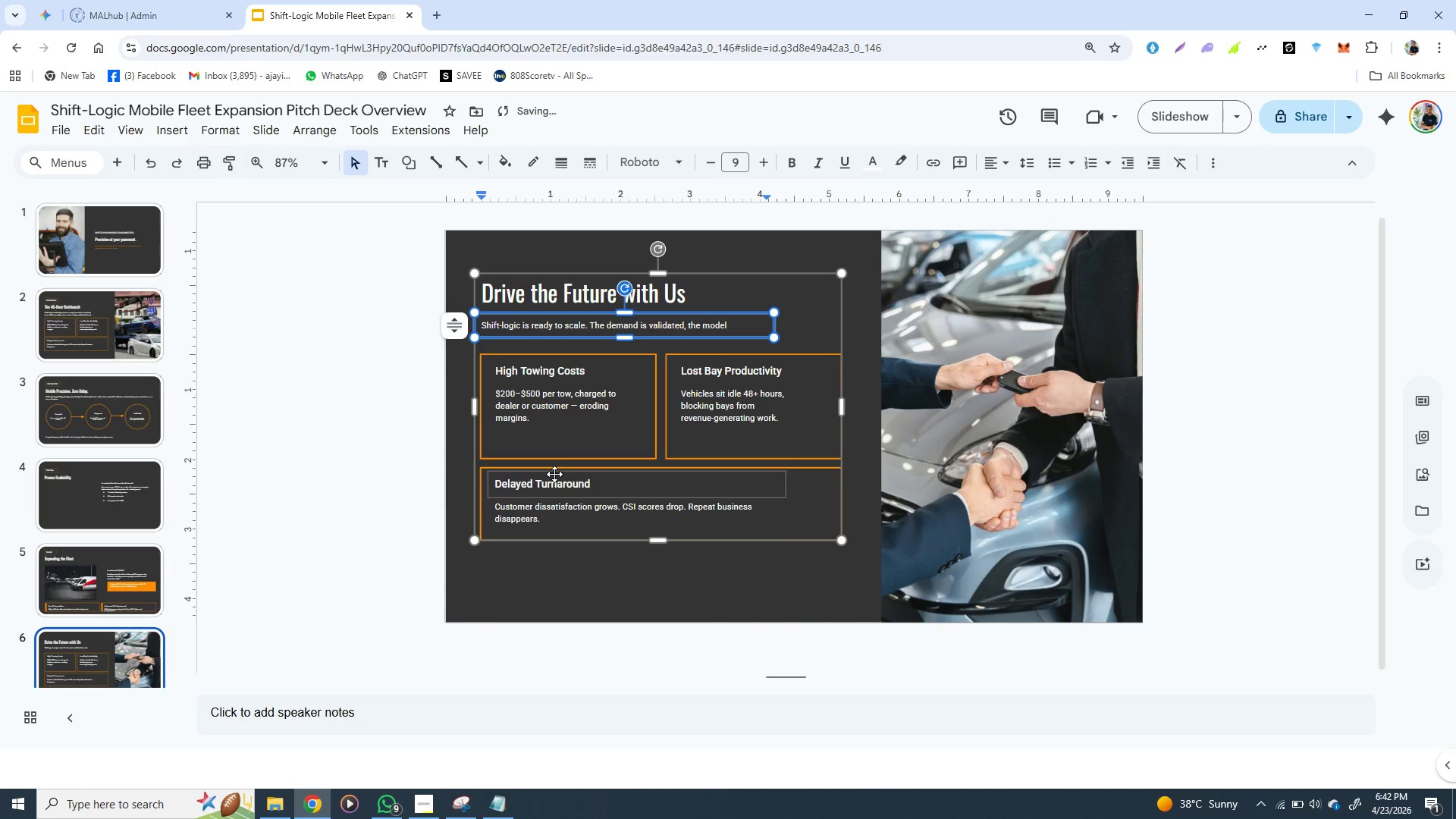 
type(is proven, and th )
key(Backspace)
type(e )
 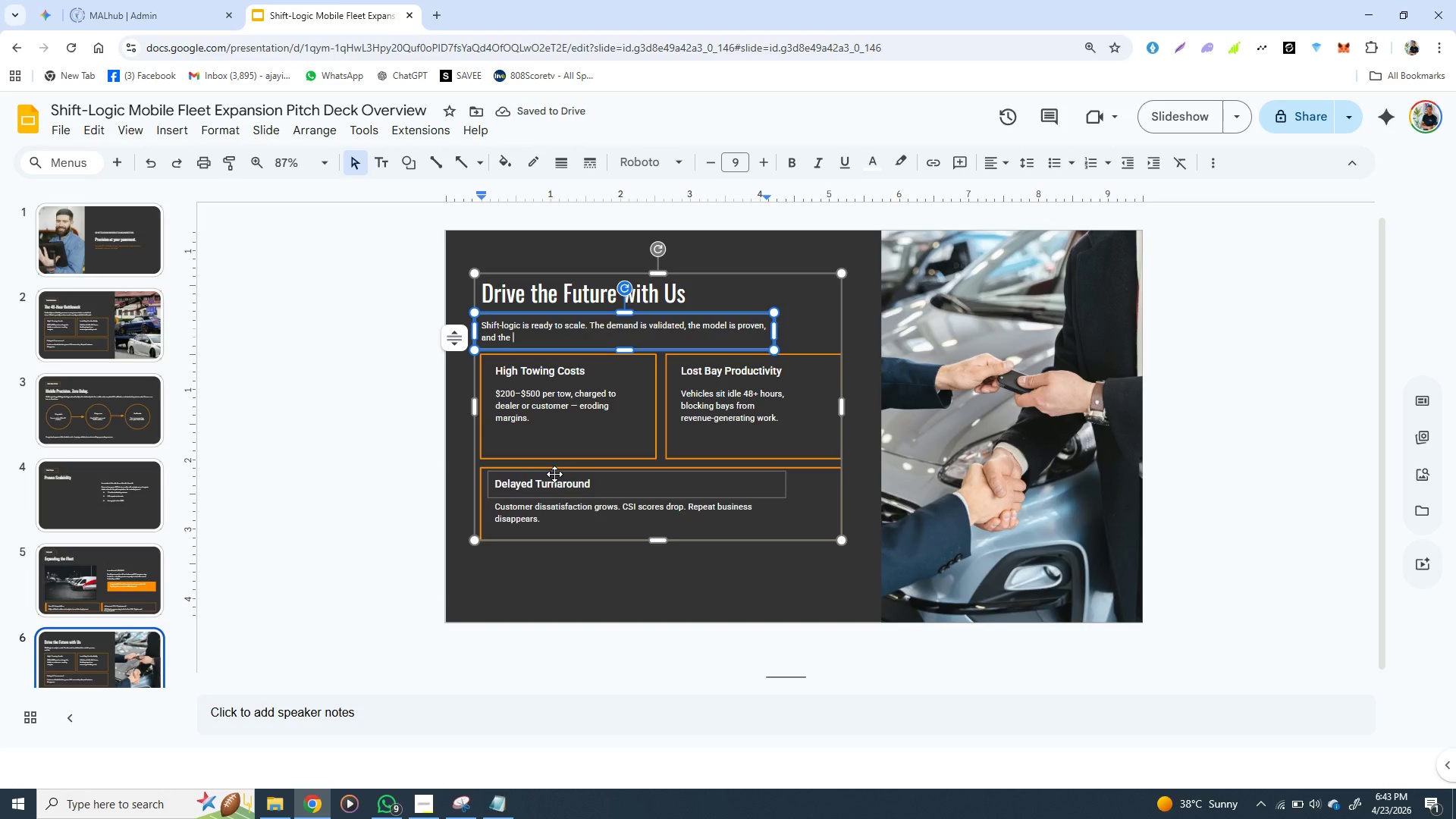 
type(fleet)
 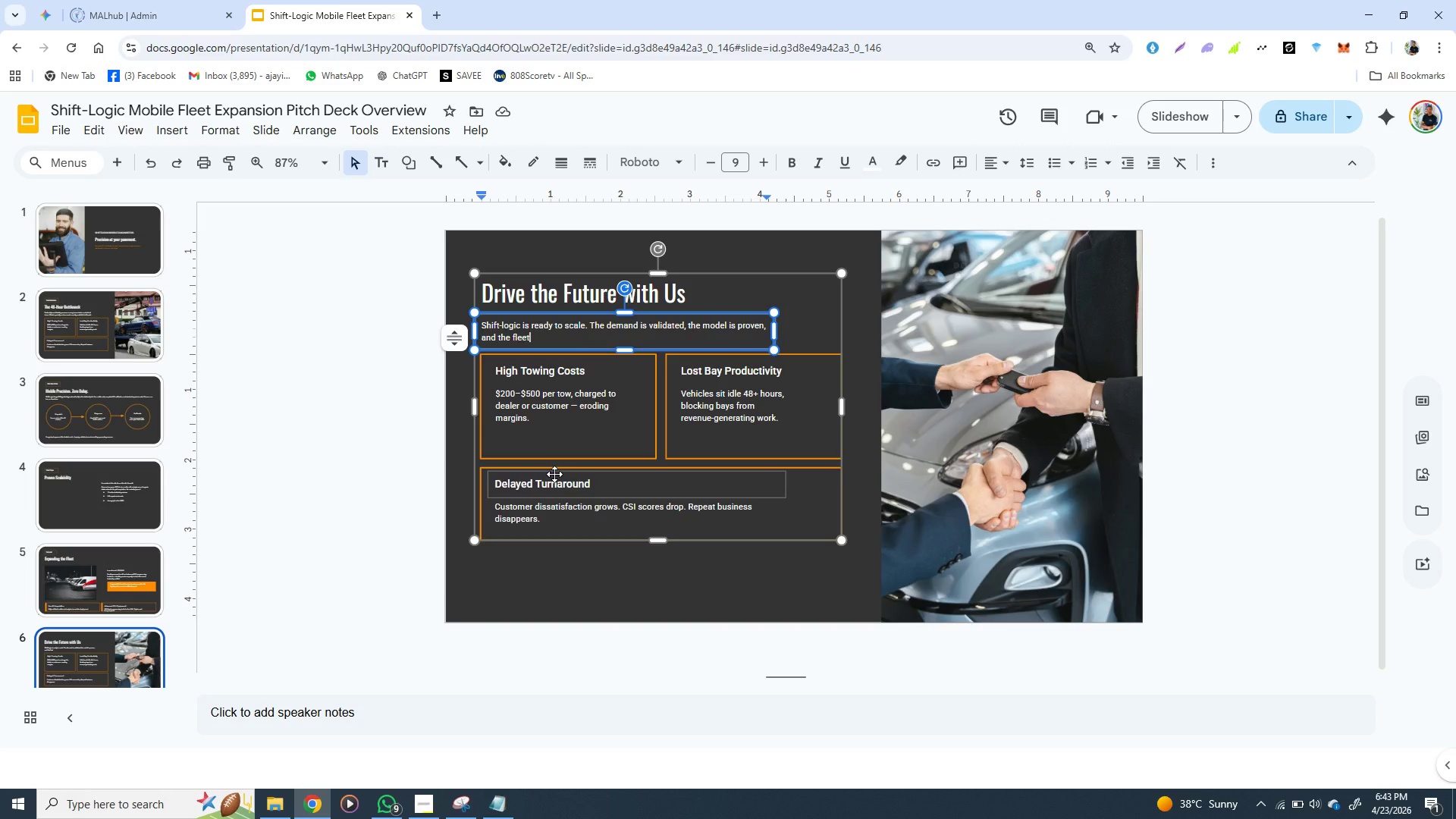 
wait(14.25)
 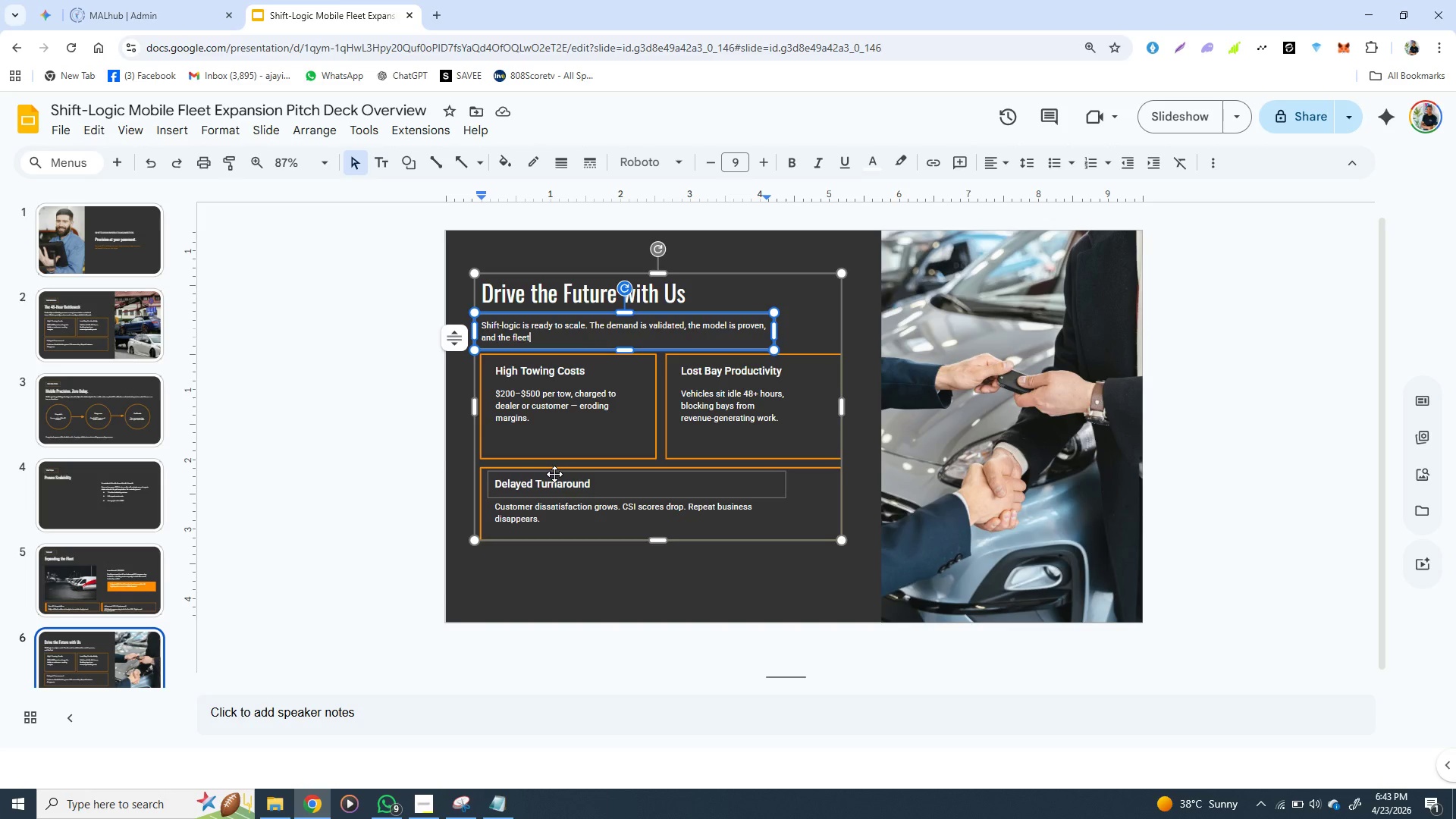 
type( x)
key(Backspace)
type(ex)
 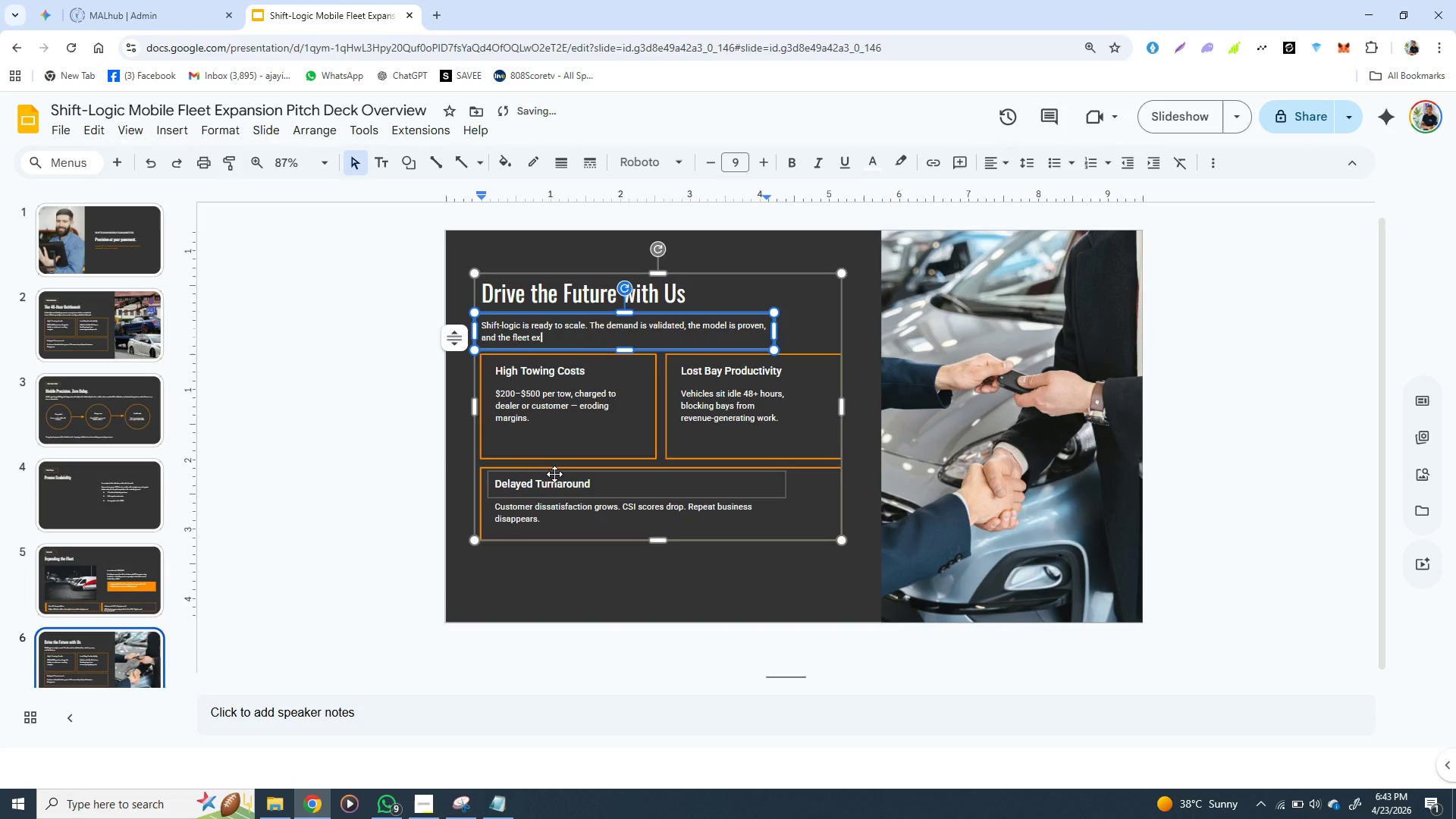 
type(pansion unlock)
 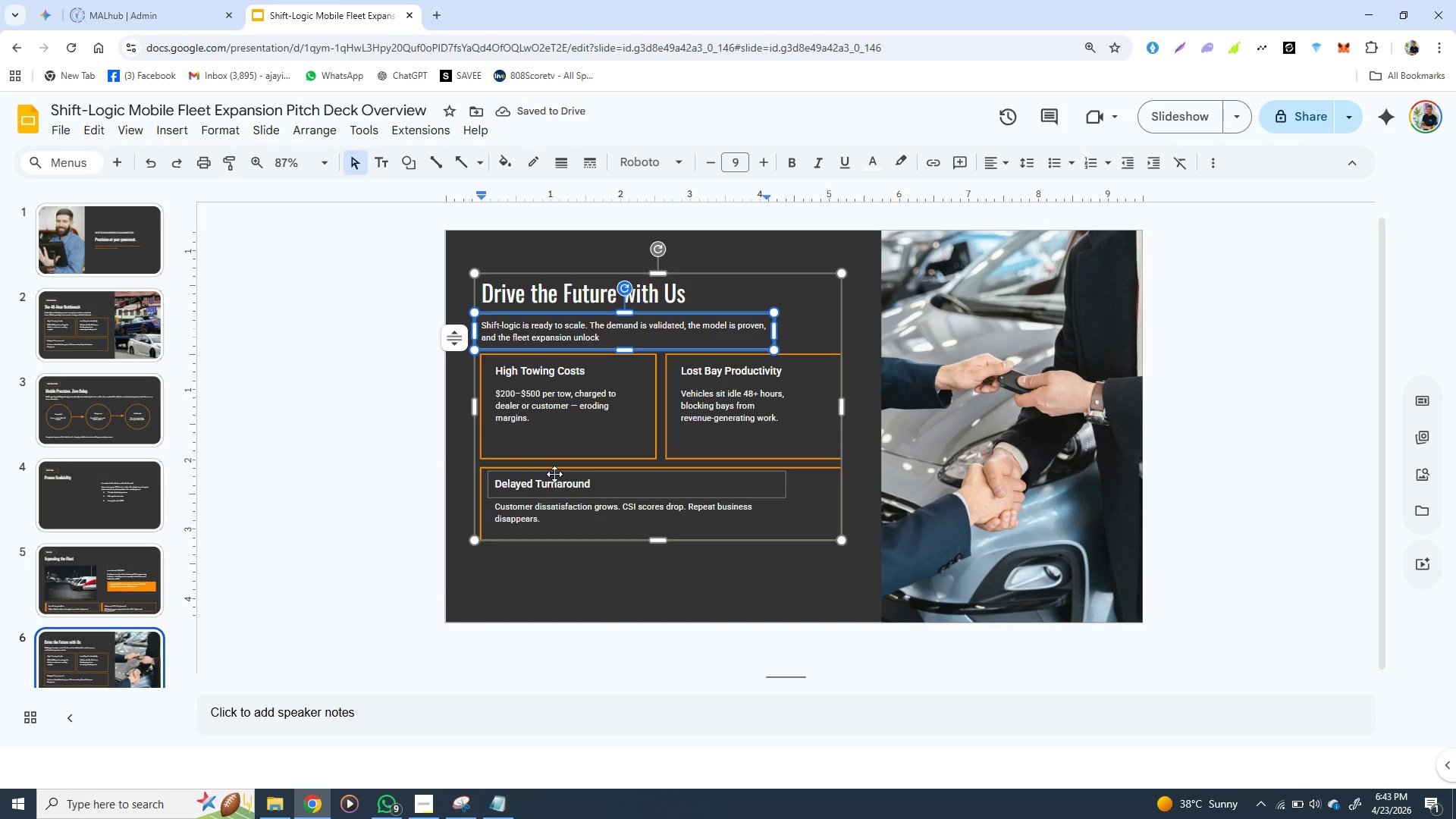 
type(s the )
 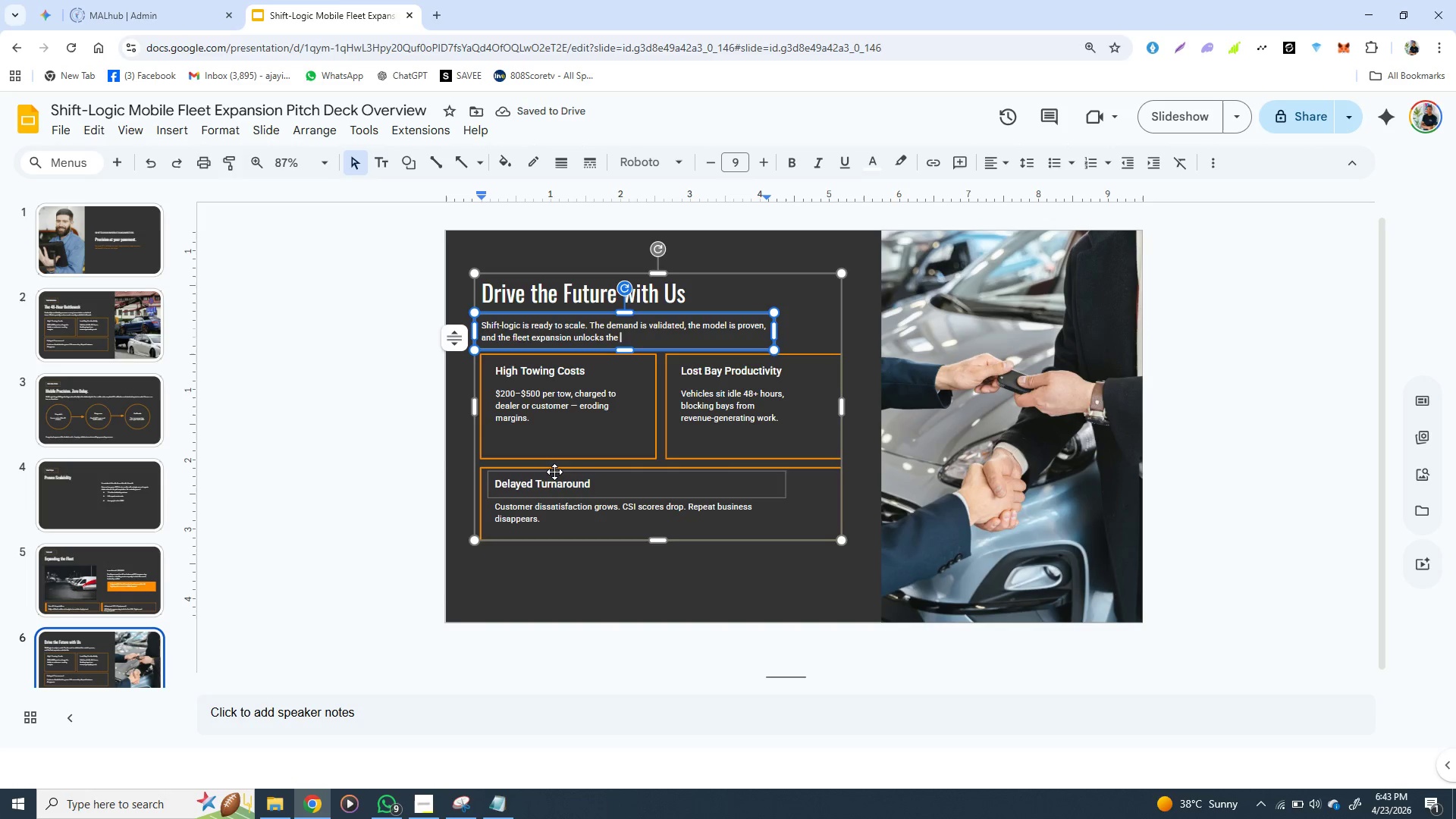 
wait(5.76)
 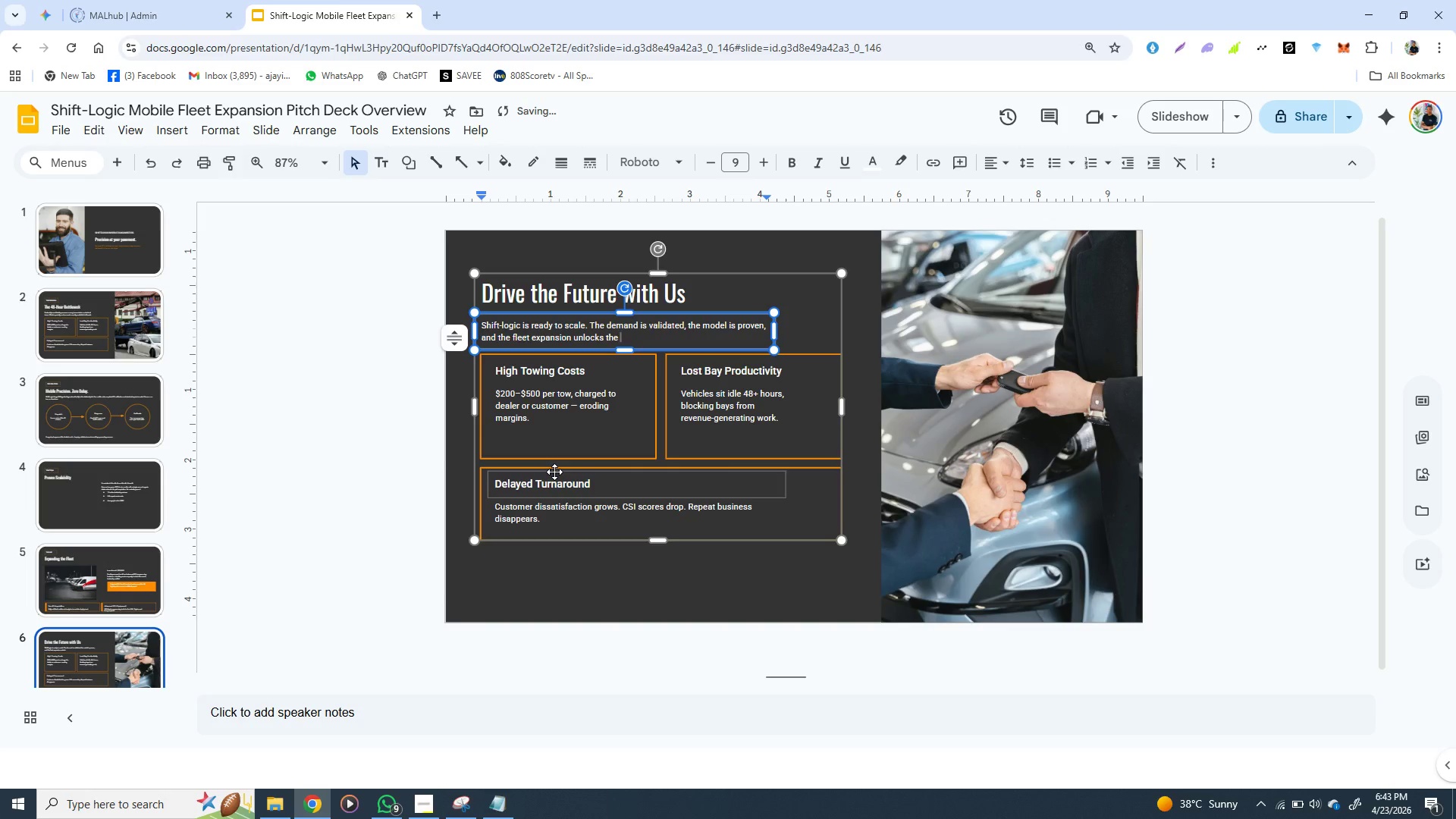 
type(next revenue tier)
 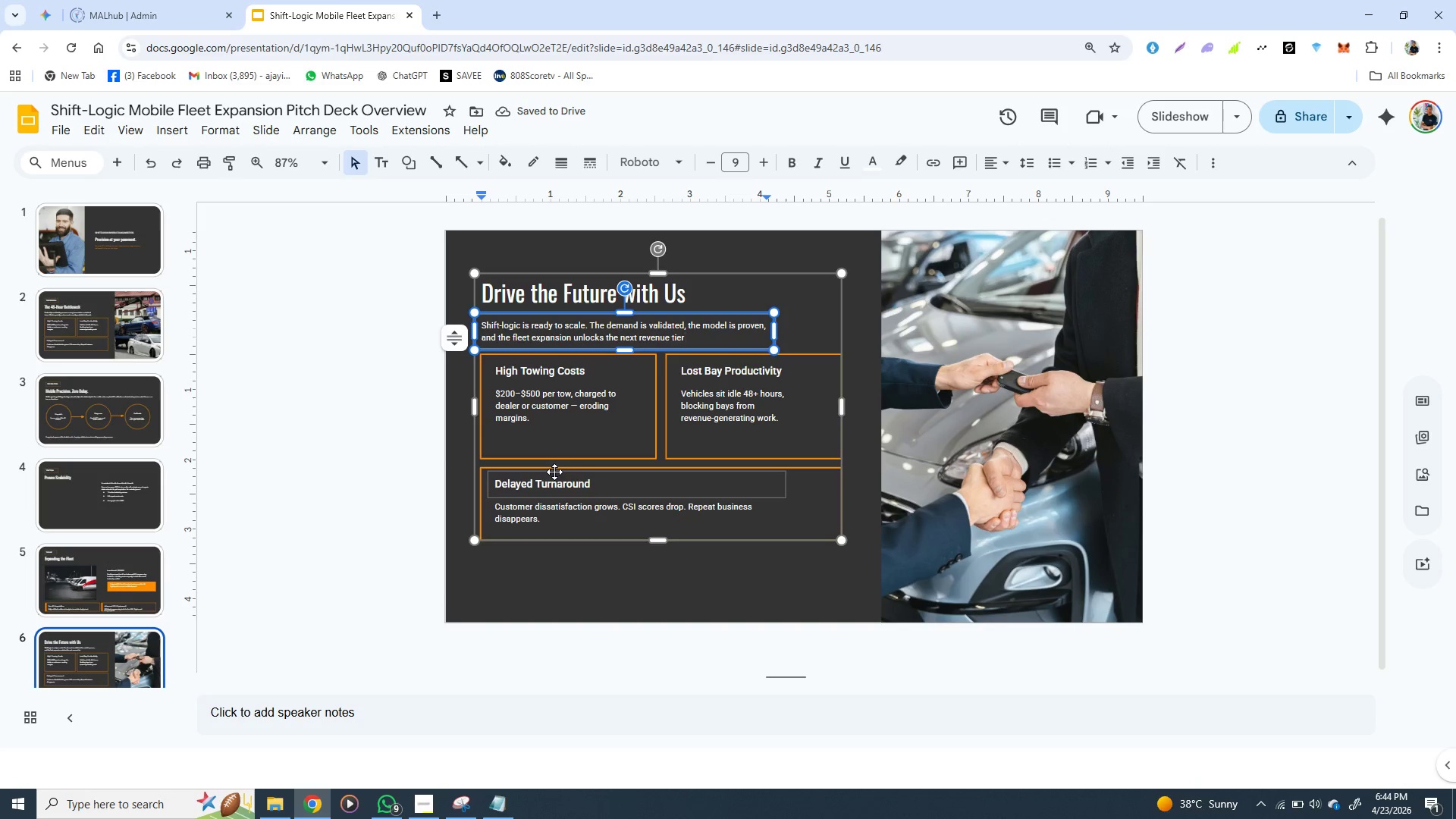 
key(Period)
 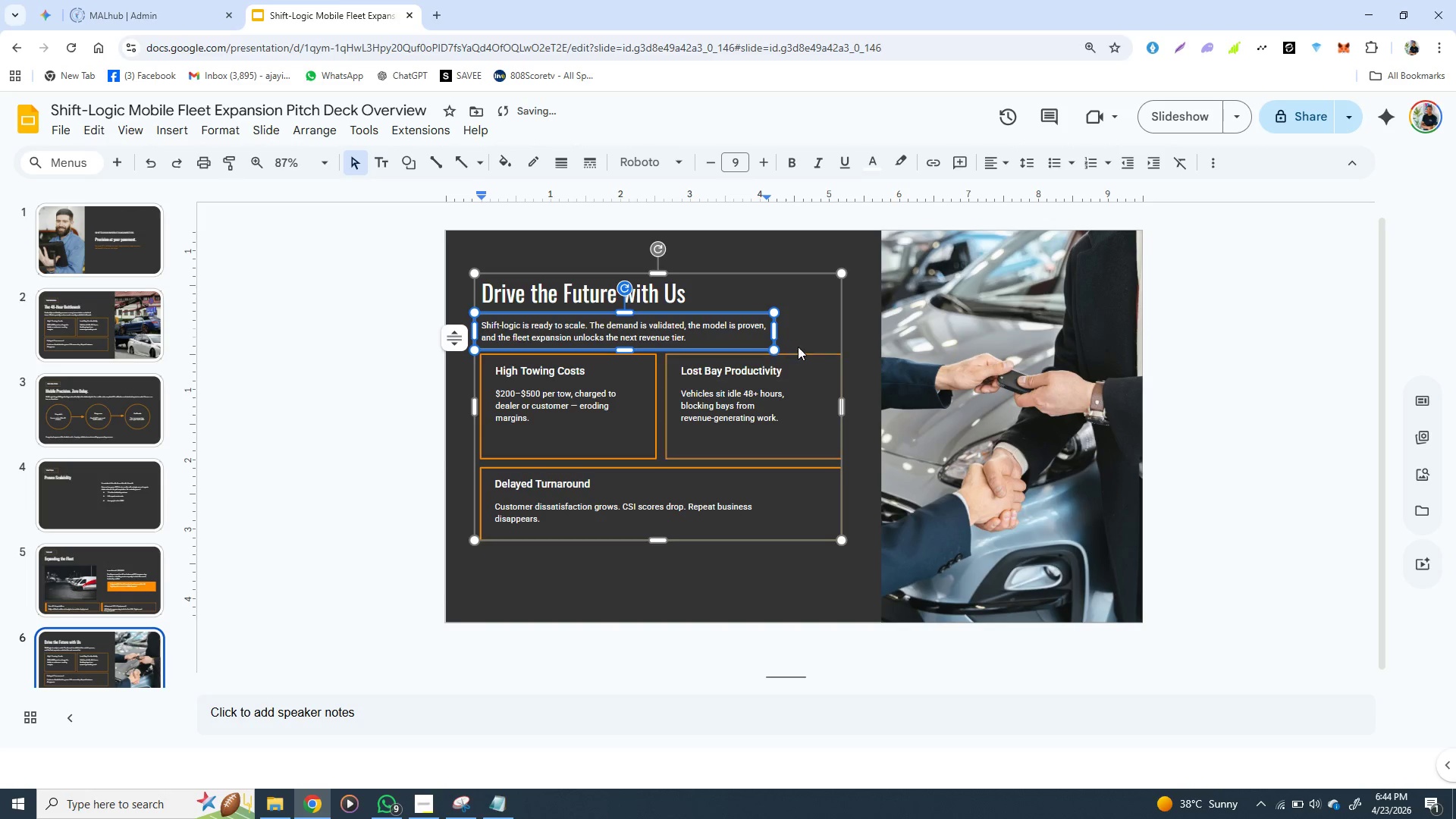 
left_click([806, 334])
 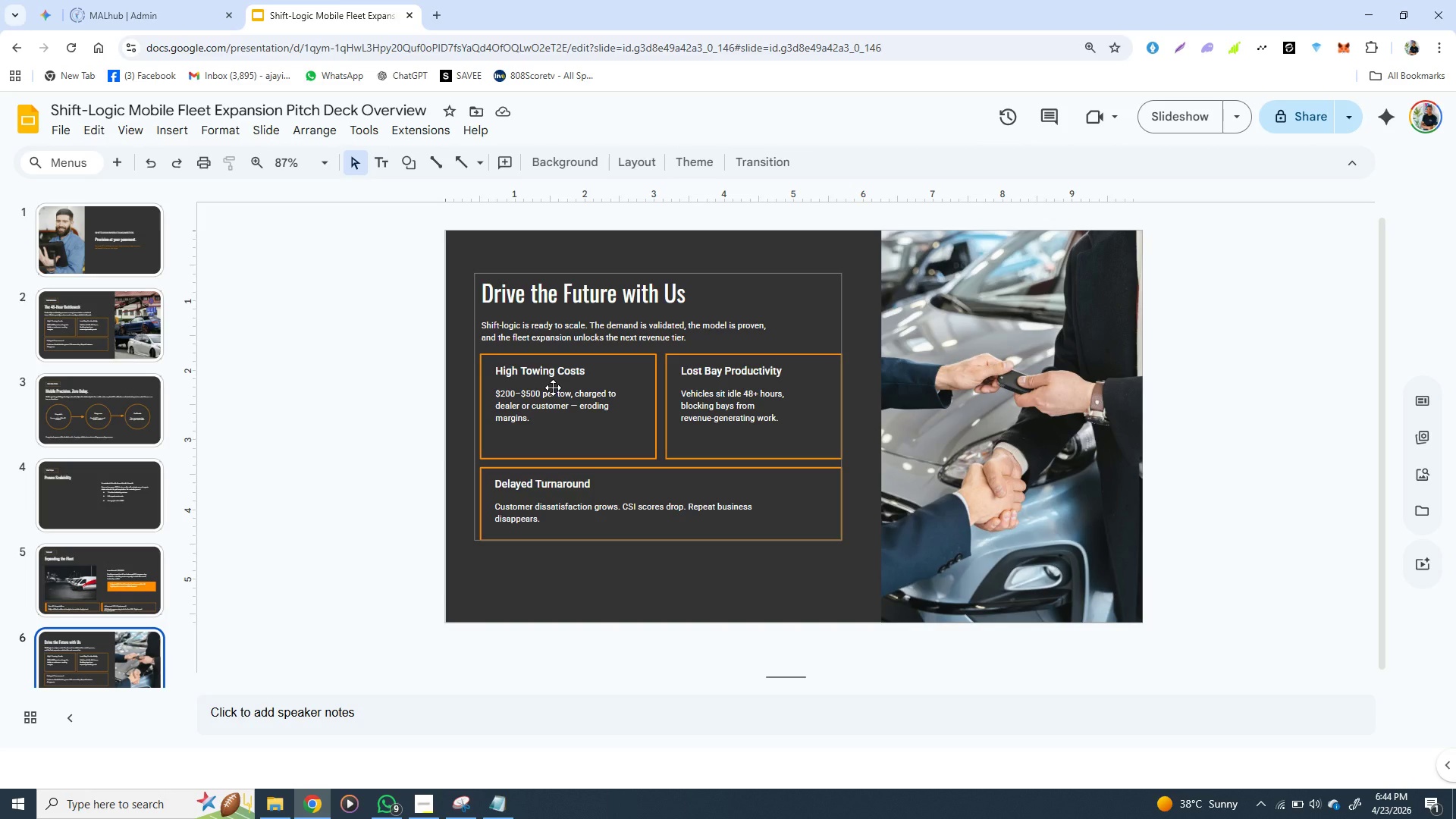 
wait(6.17)
 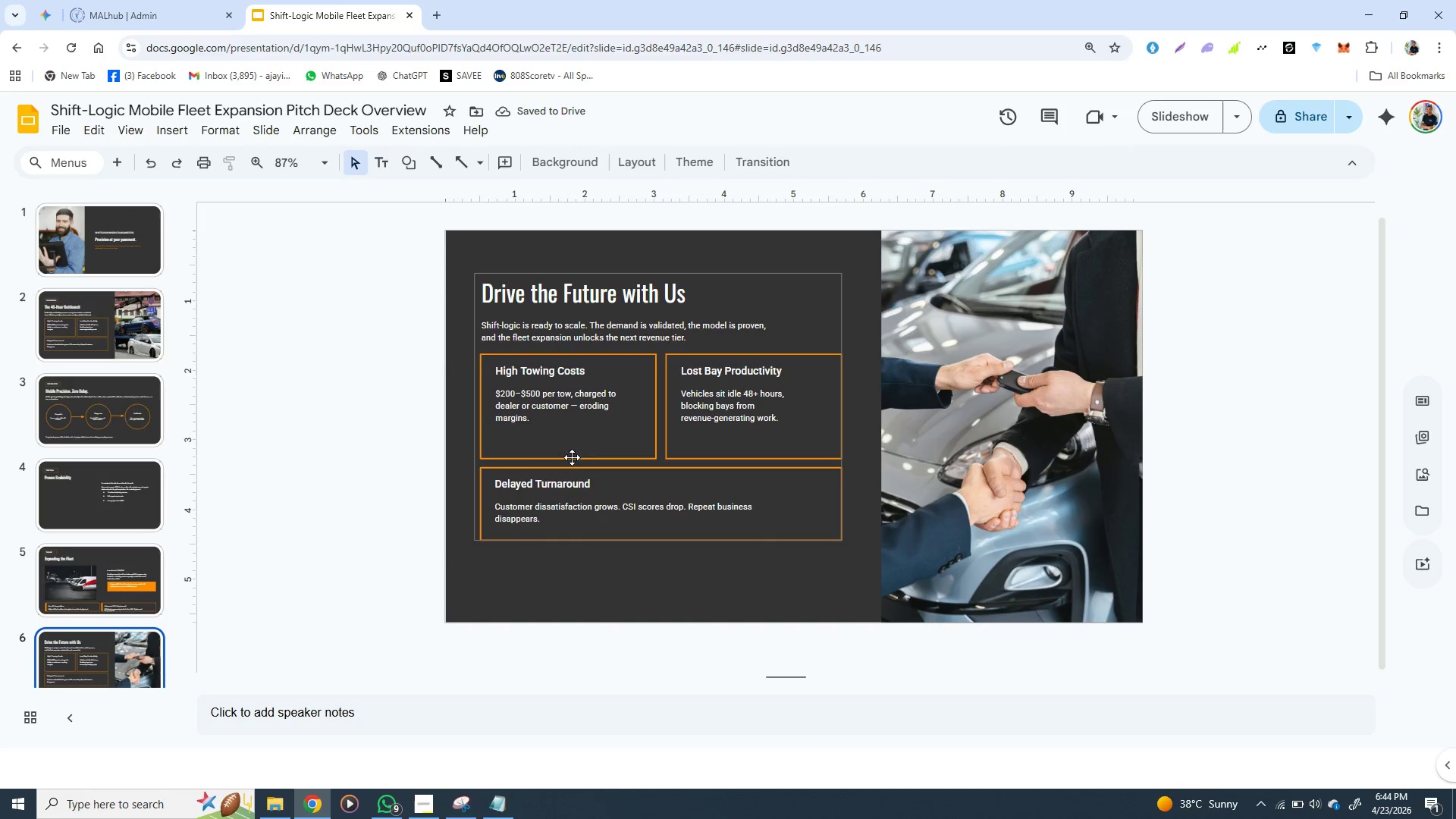 
double_click([550, 369])
 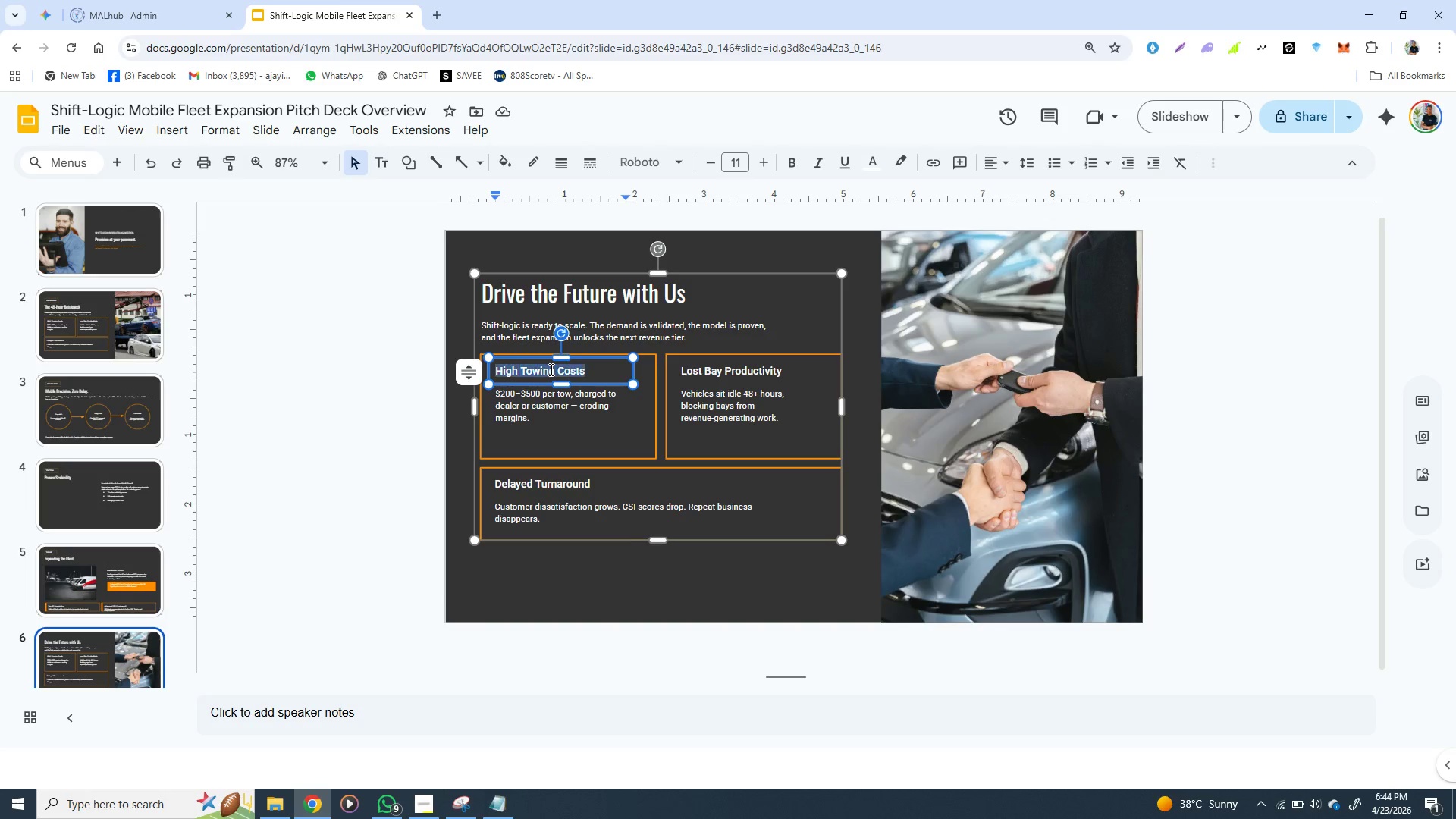 
triple_click([550, 369])
 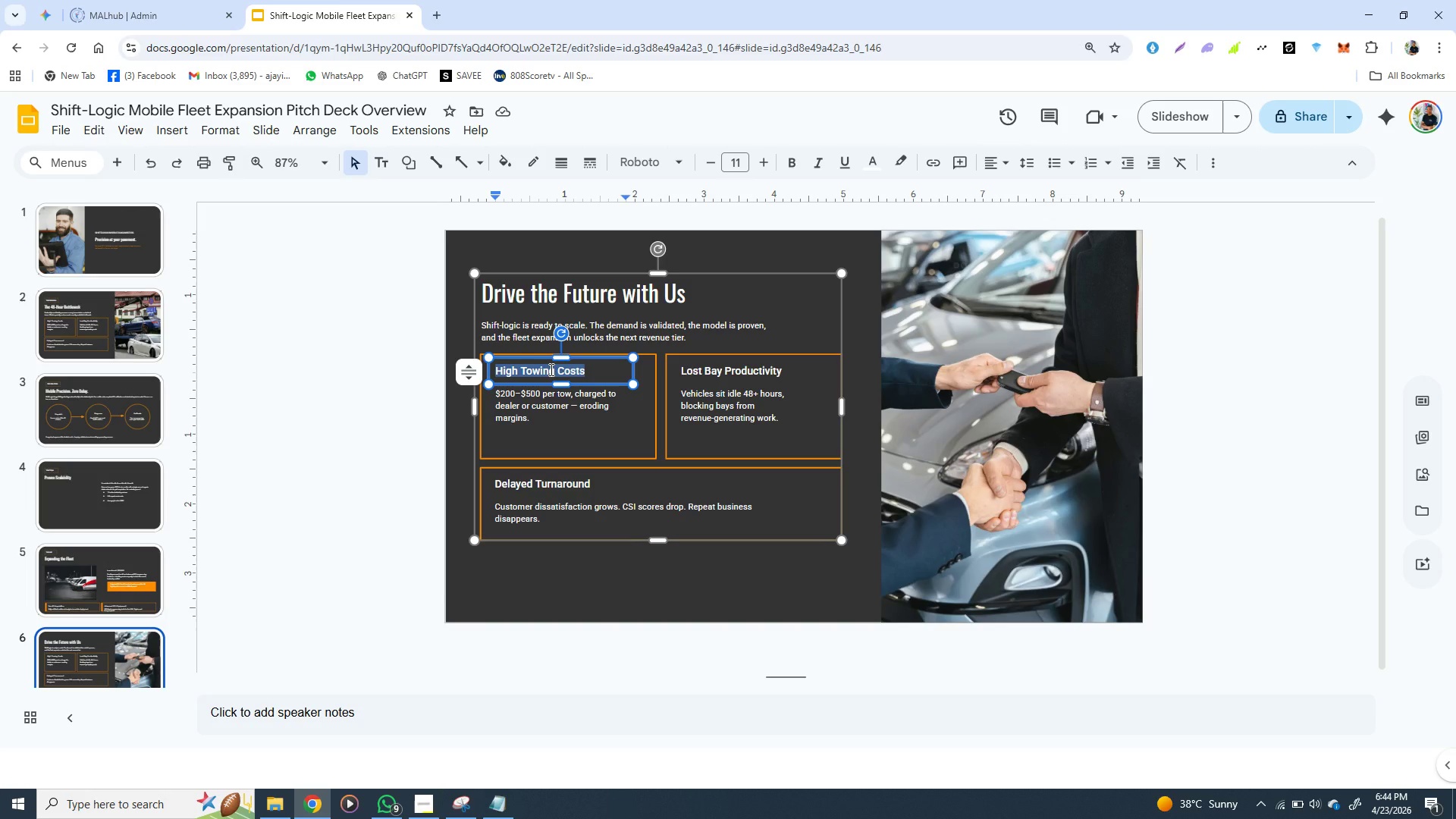 
type(she)
 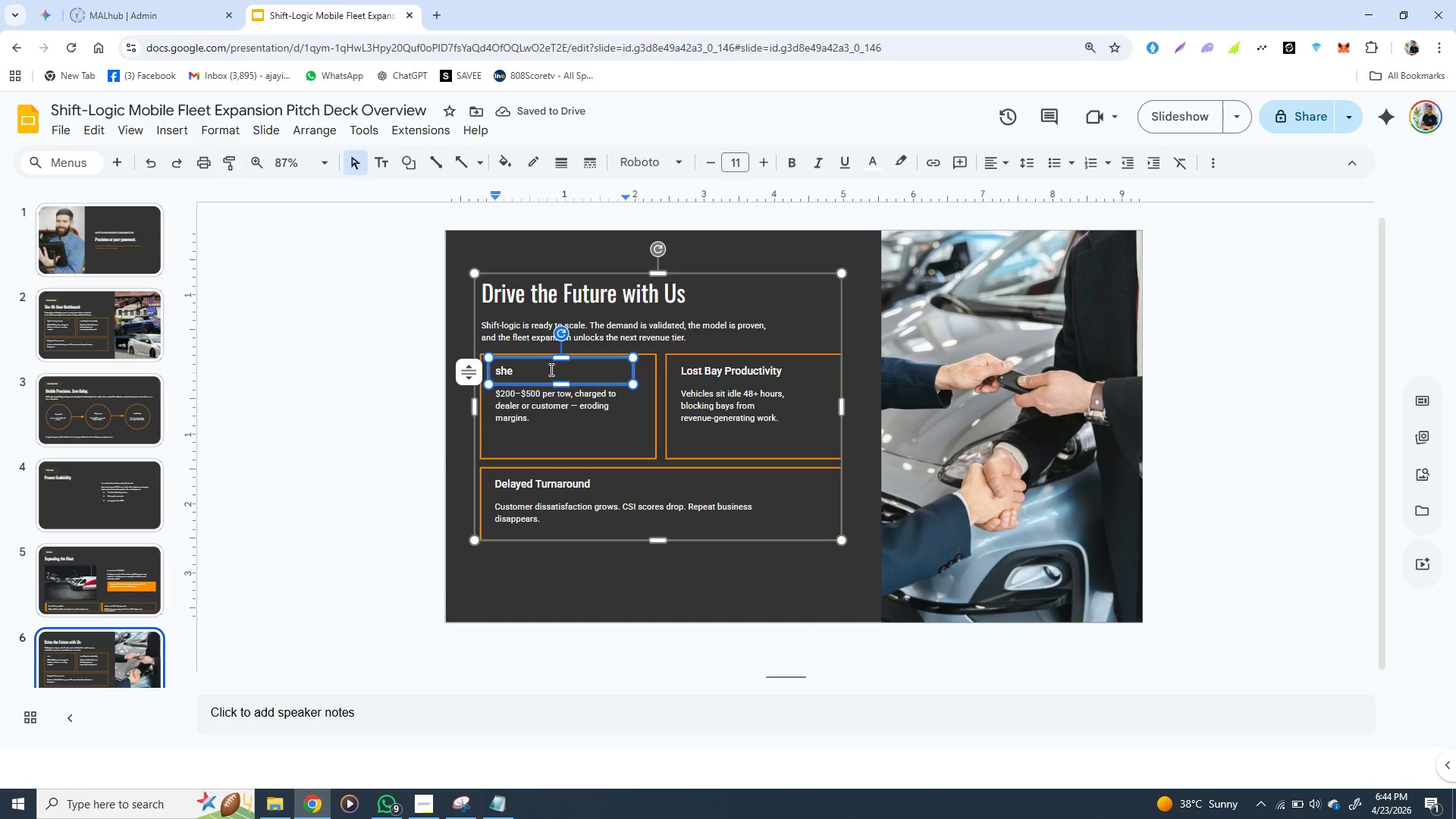 
wait(5.88)
 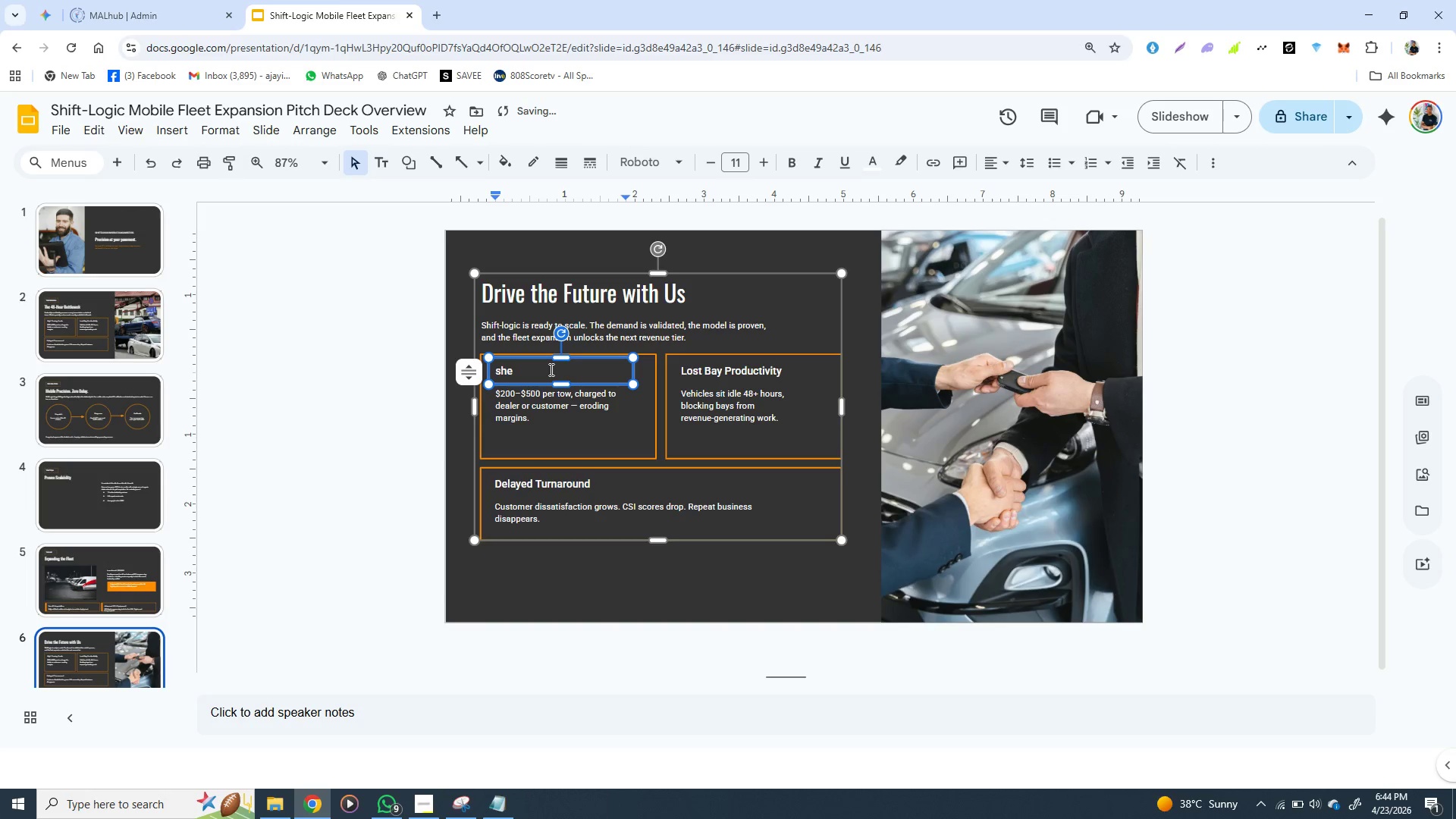 
key(Backspace)
key(Backspace)
type(ch)
 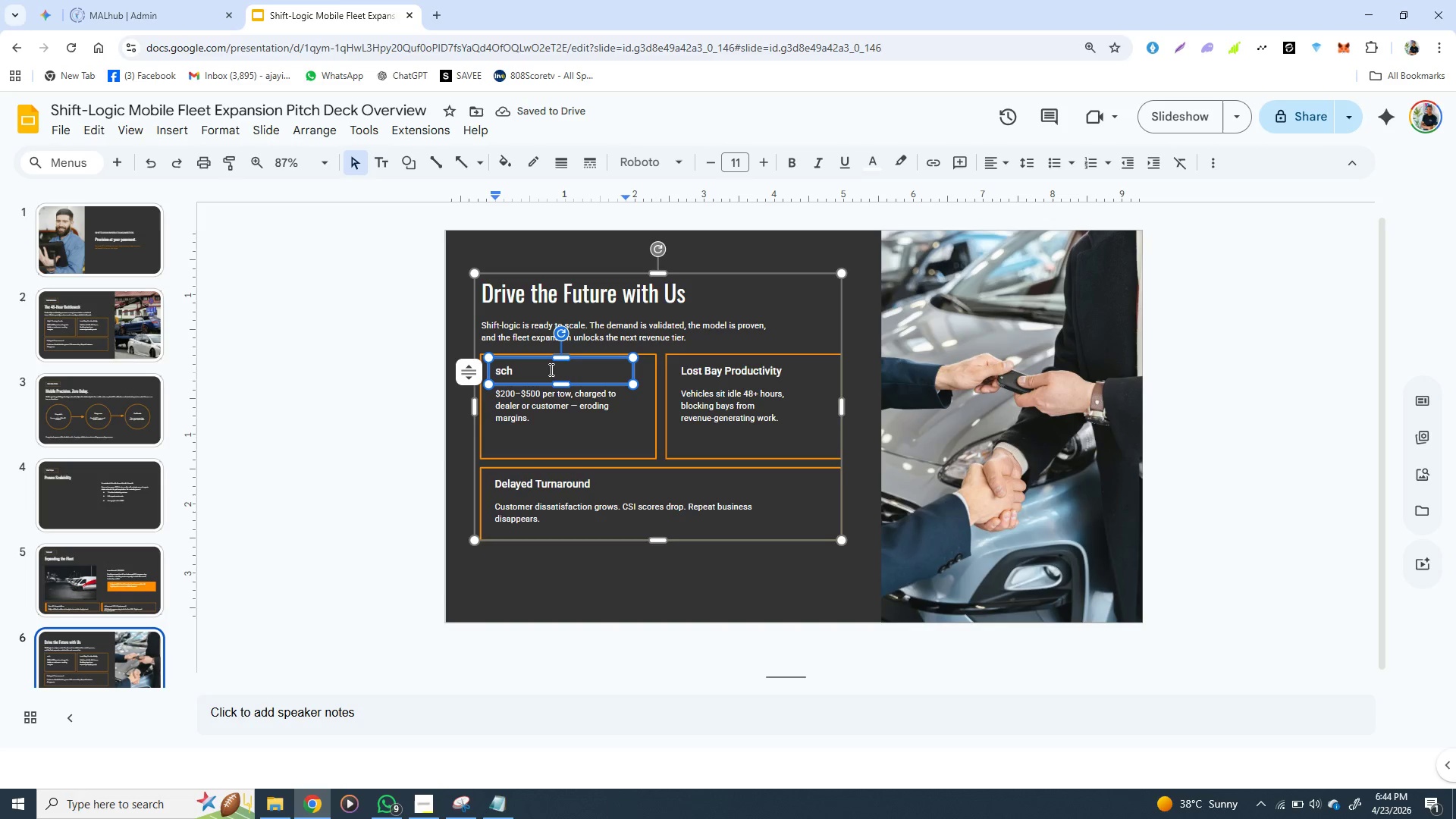 
wait(9.53)
 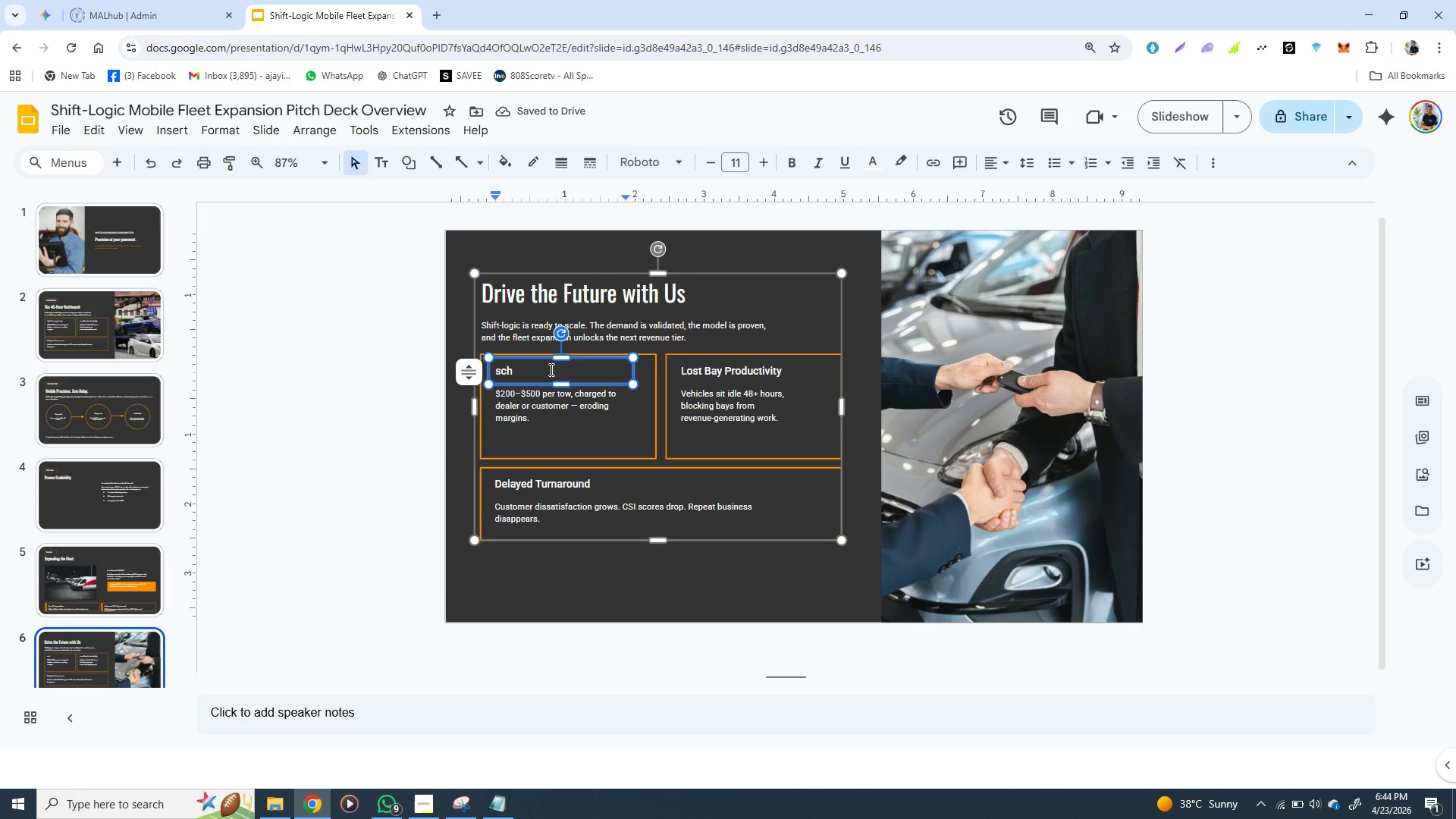 
type(dule )
 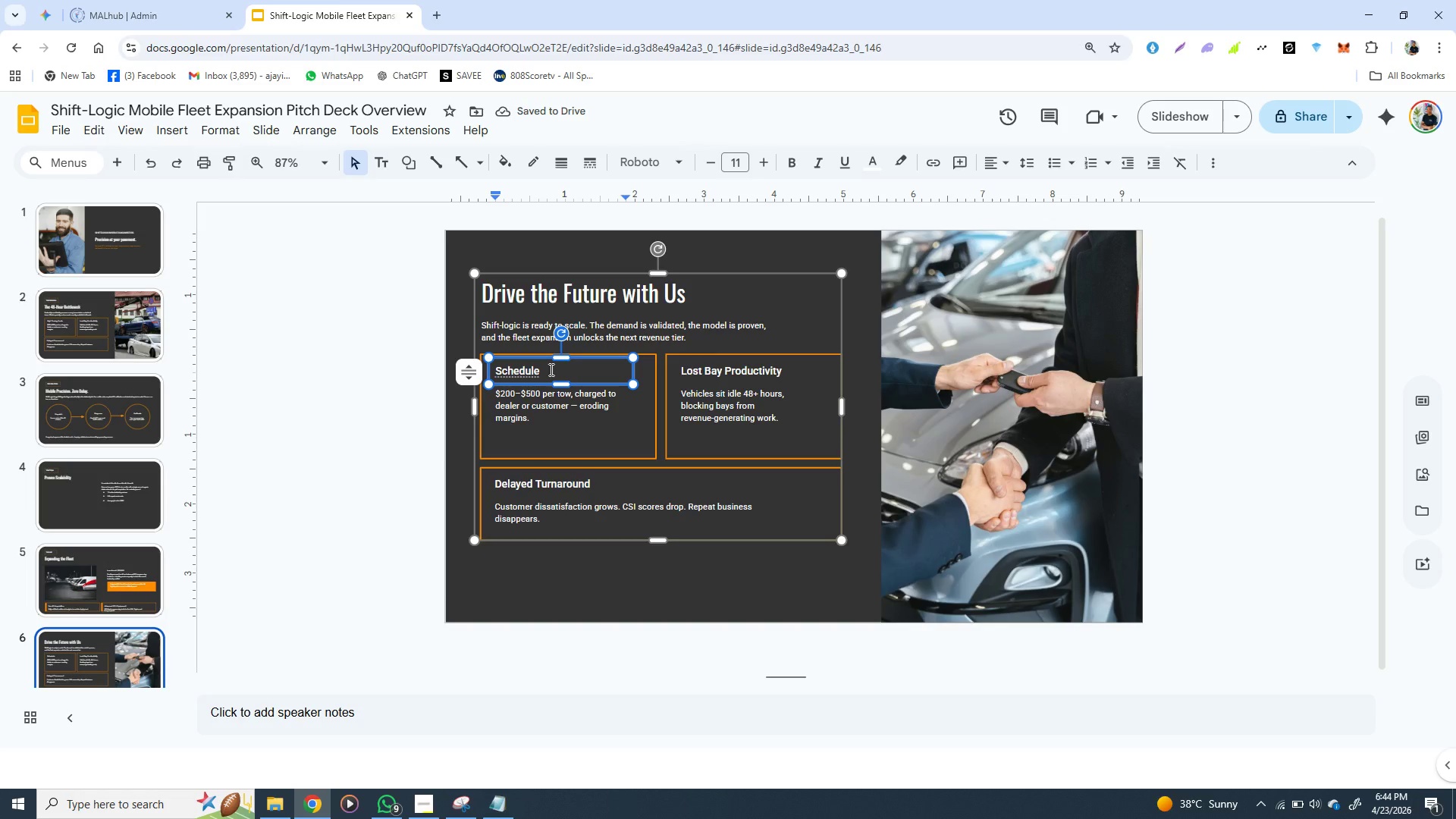 
key(A)
 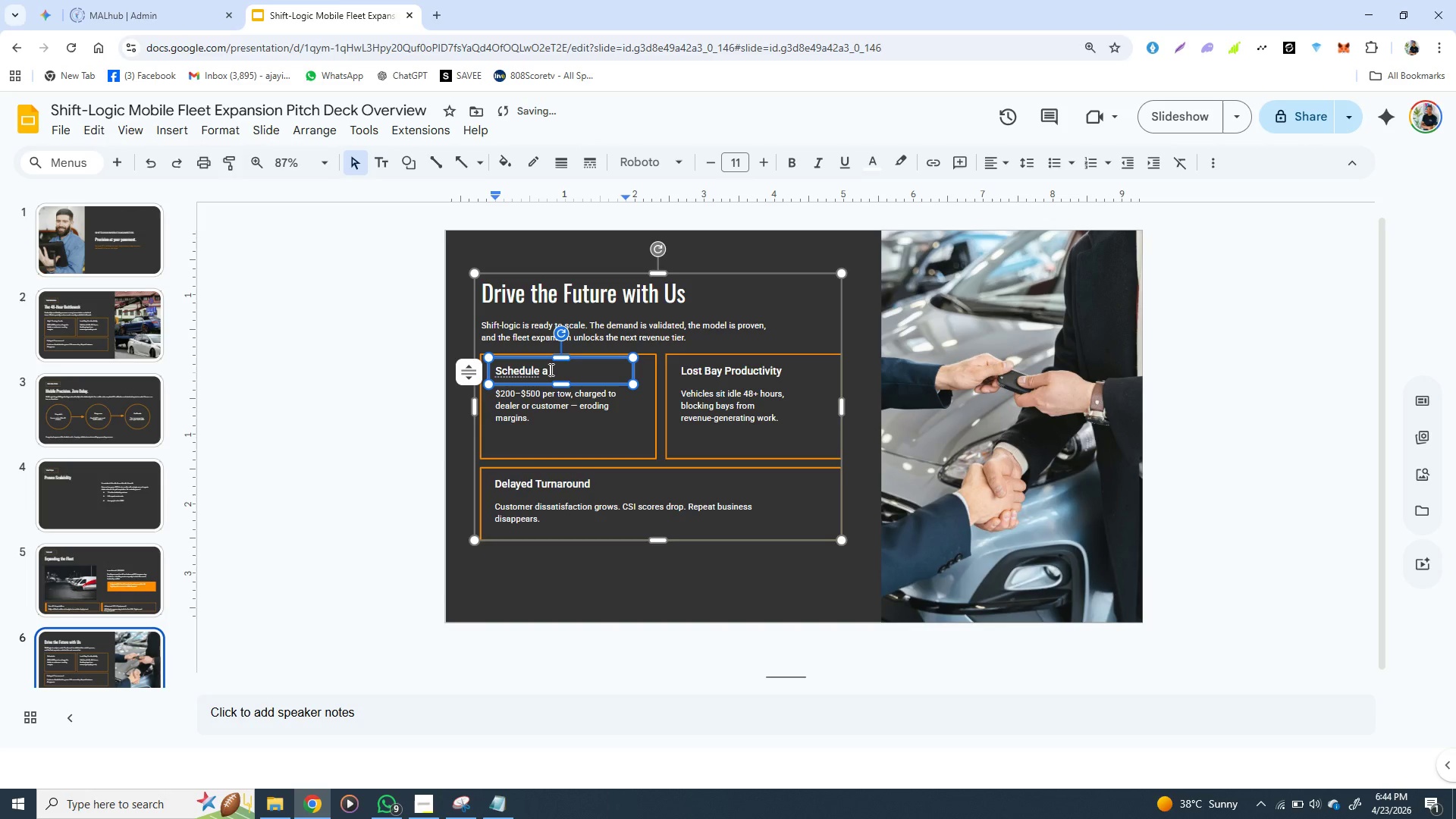 
key(Space)
 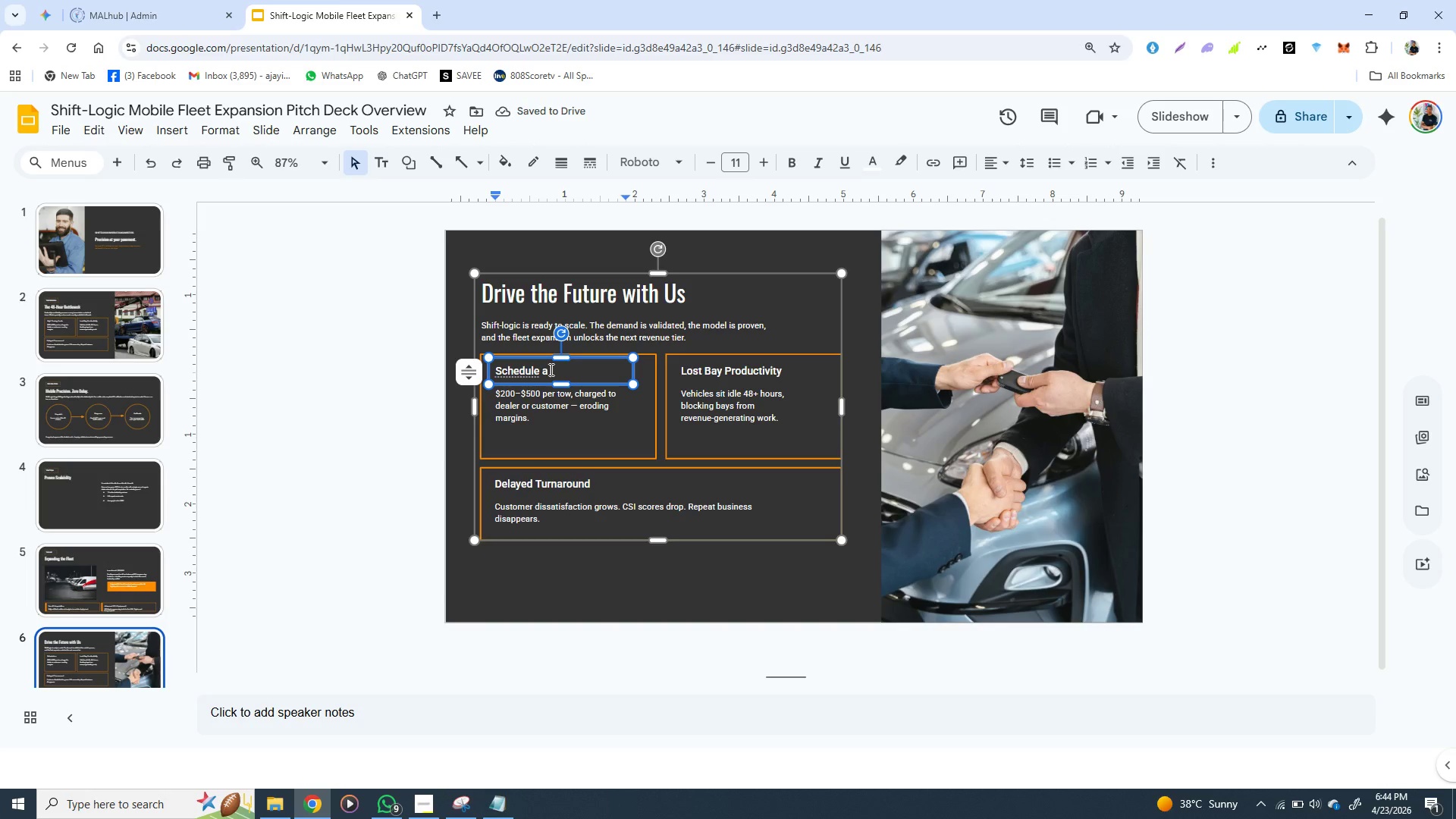 
wait(5.42)
 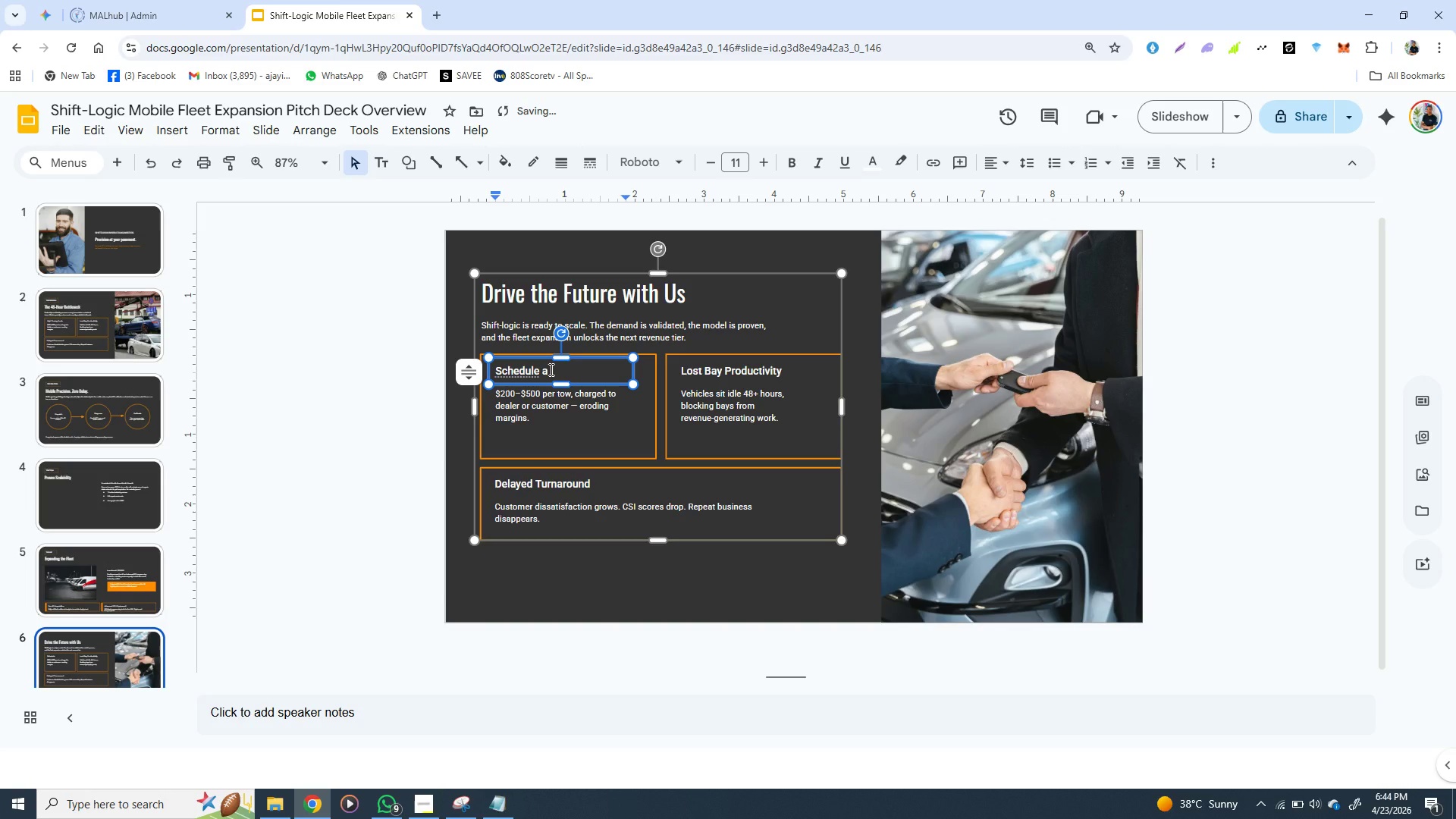 
type(demo)
 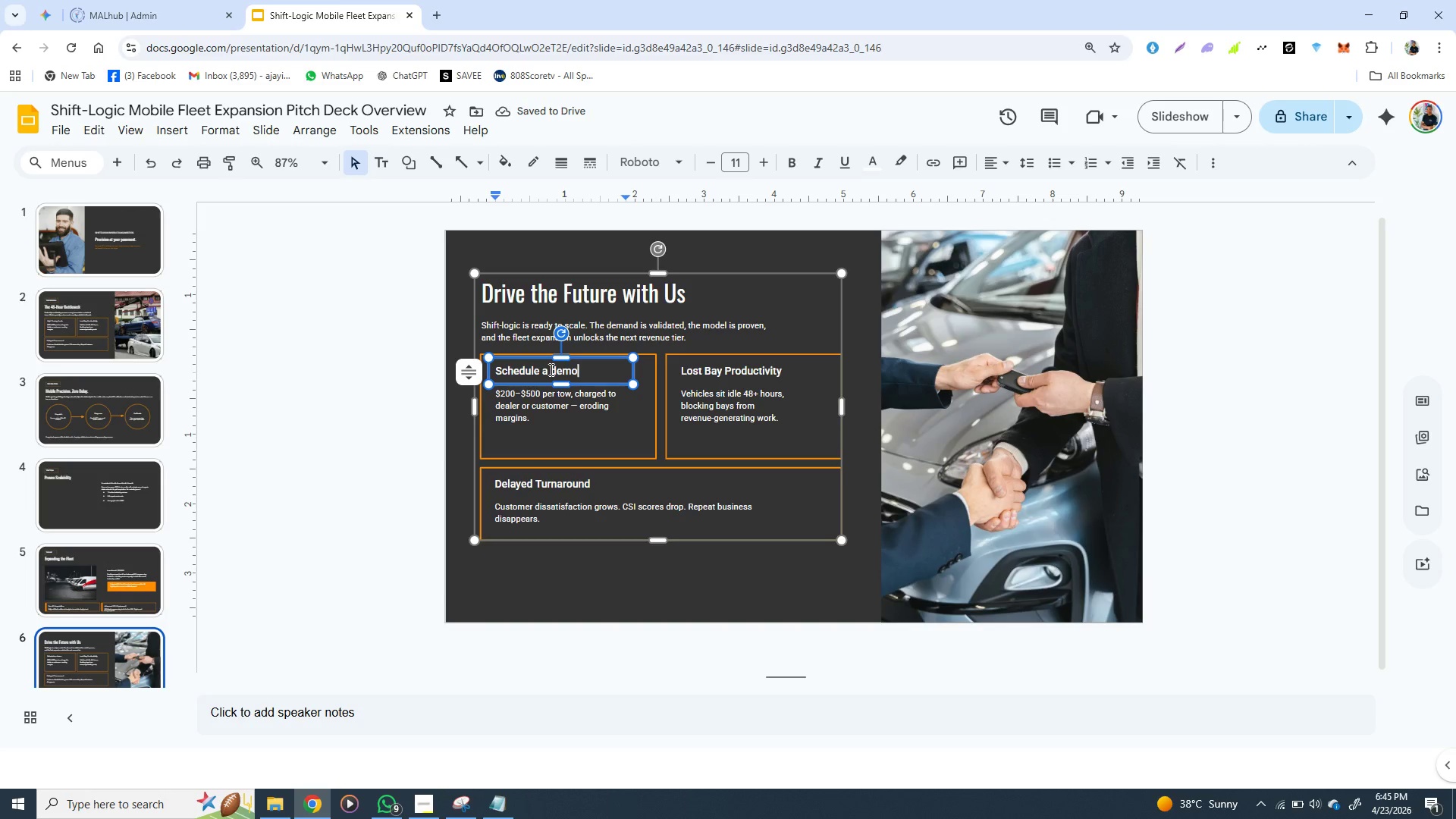 
key(Backspace)
 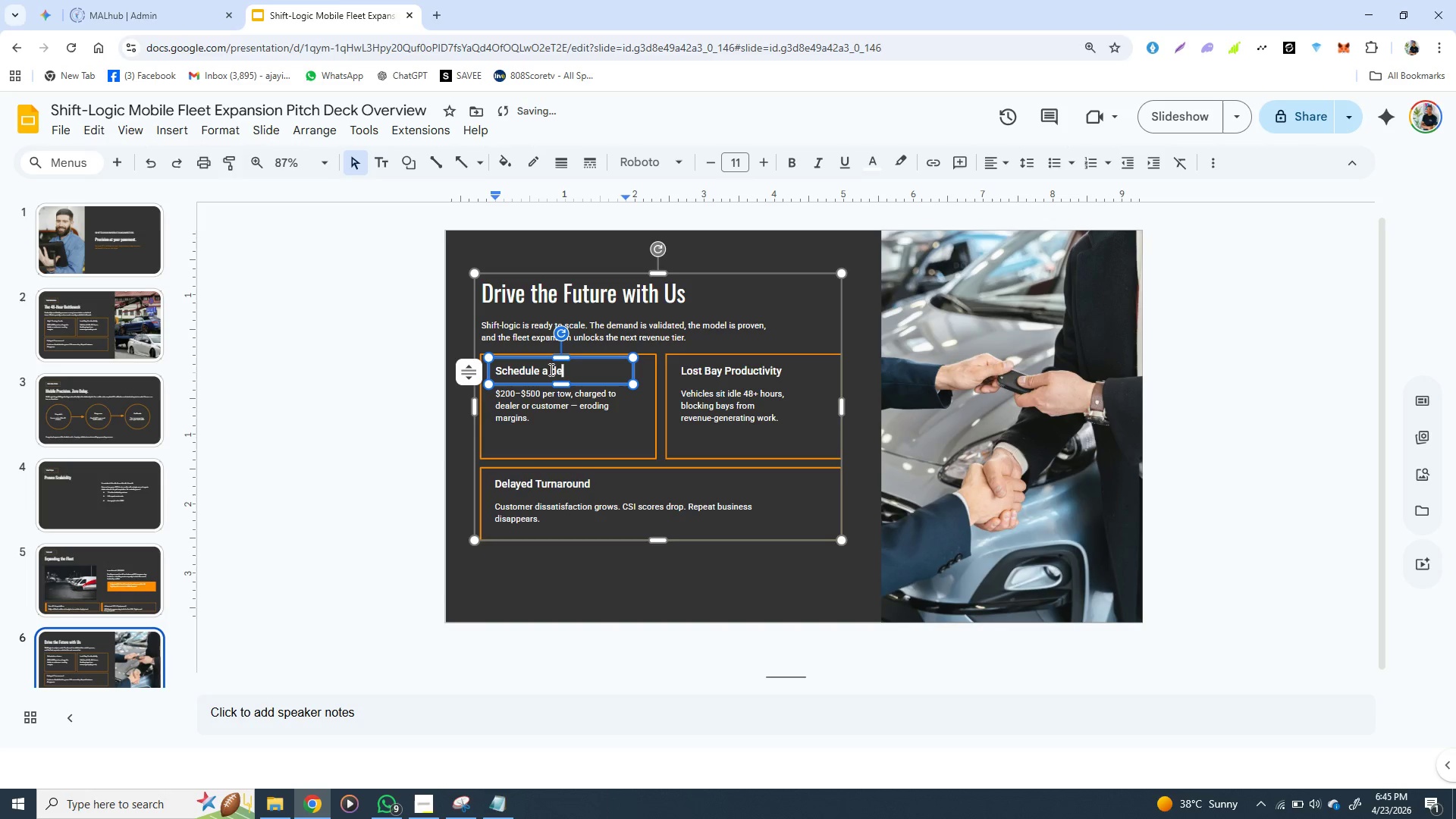 
key(Backspace)
 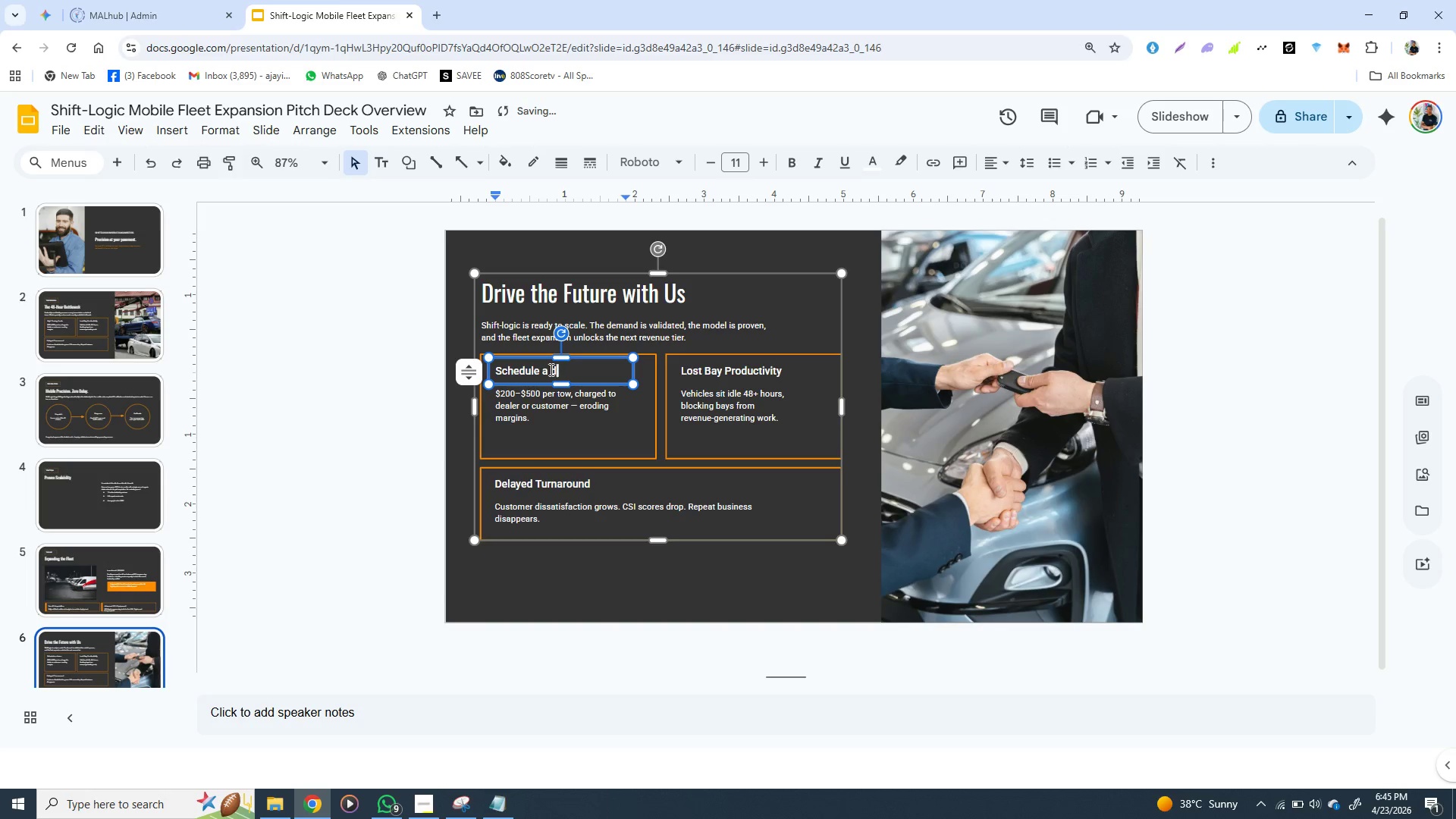 
key(Backspace)
 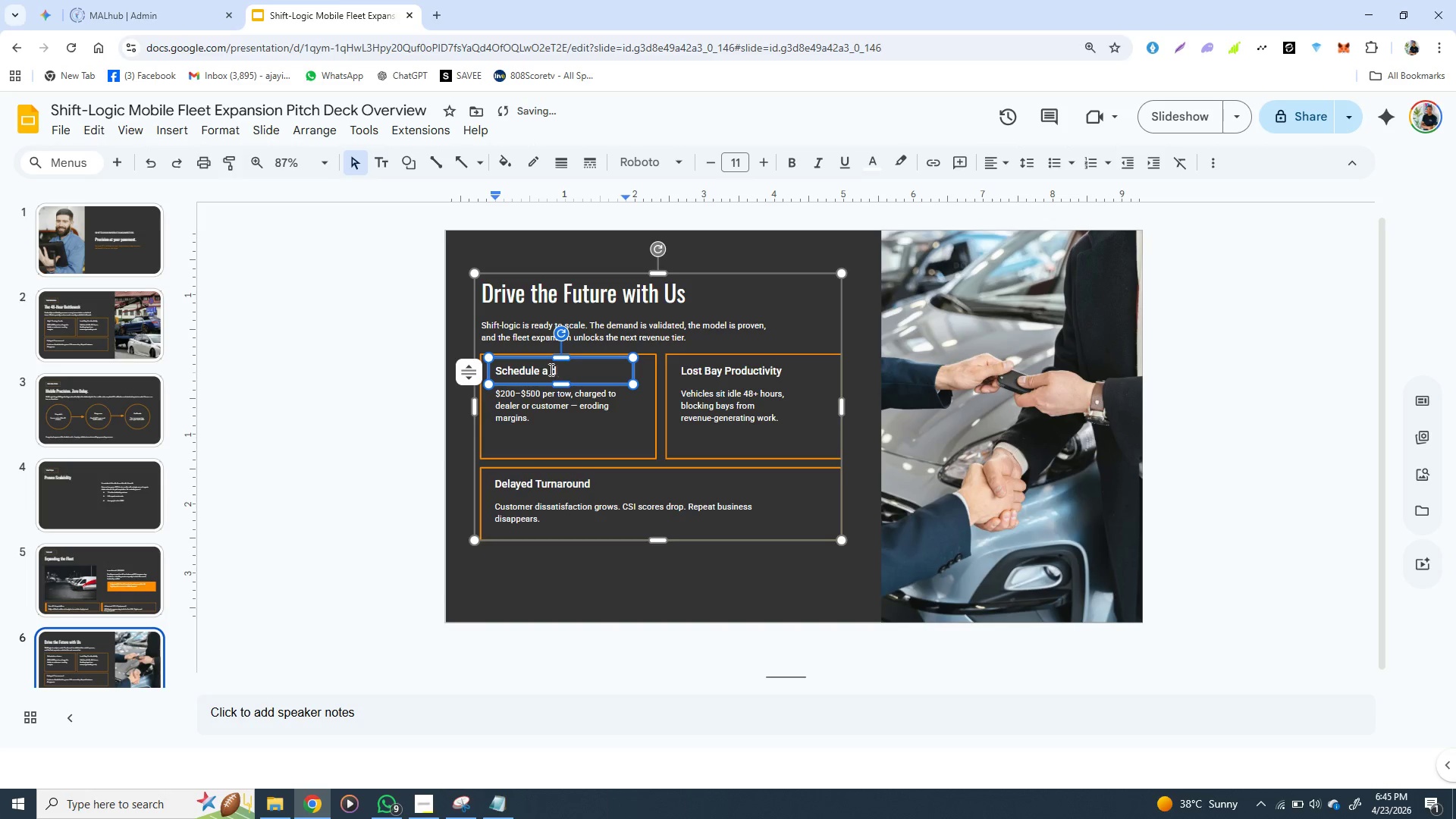 
key(Backspace)
 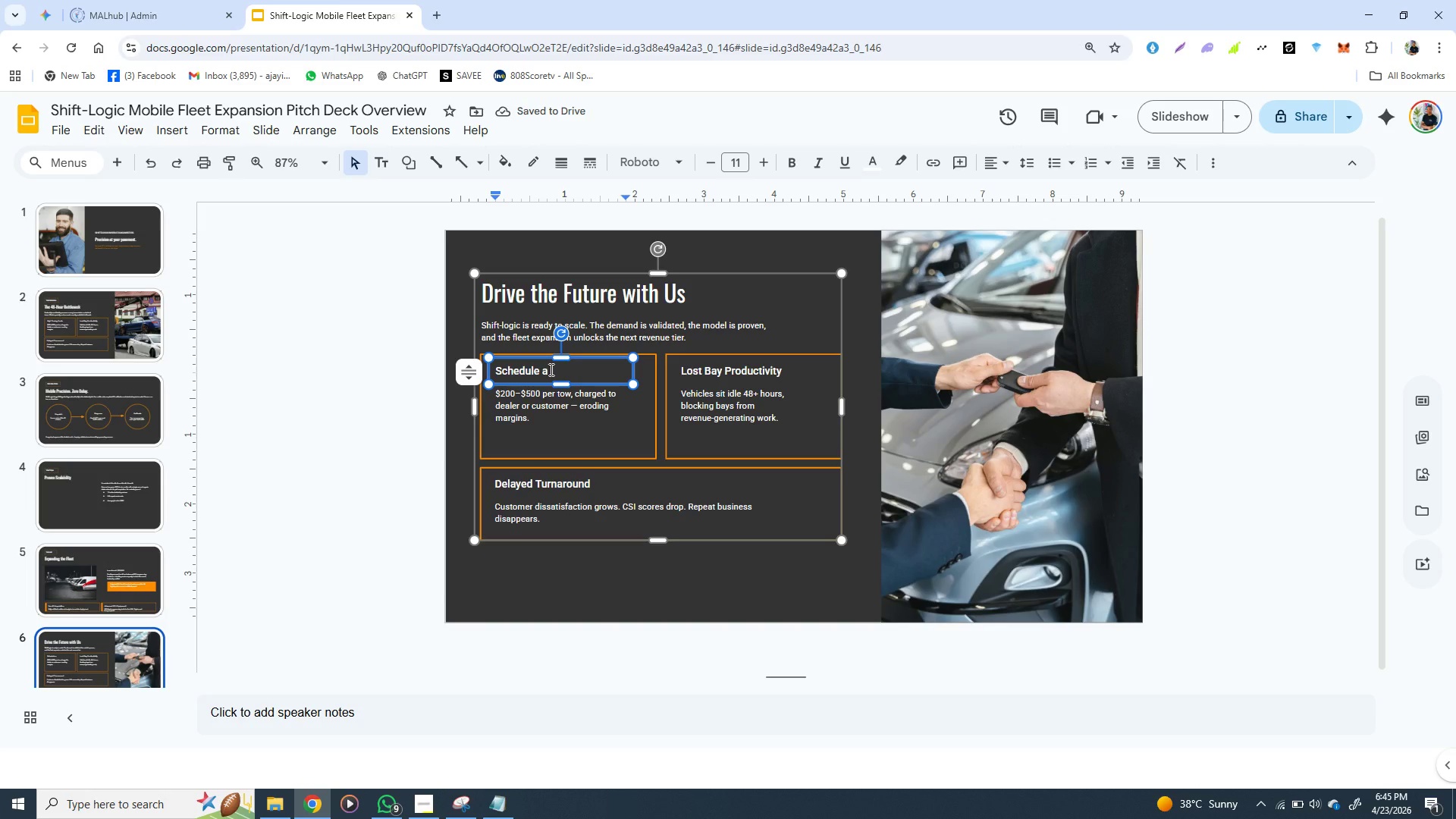 
wait(5.31)
 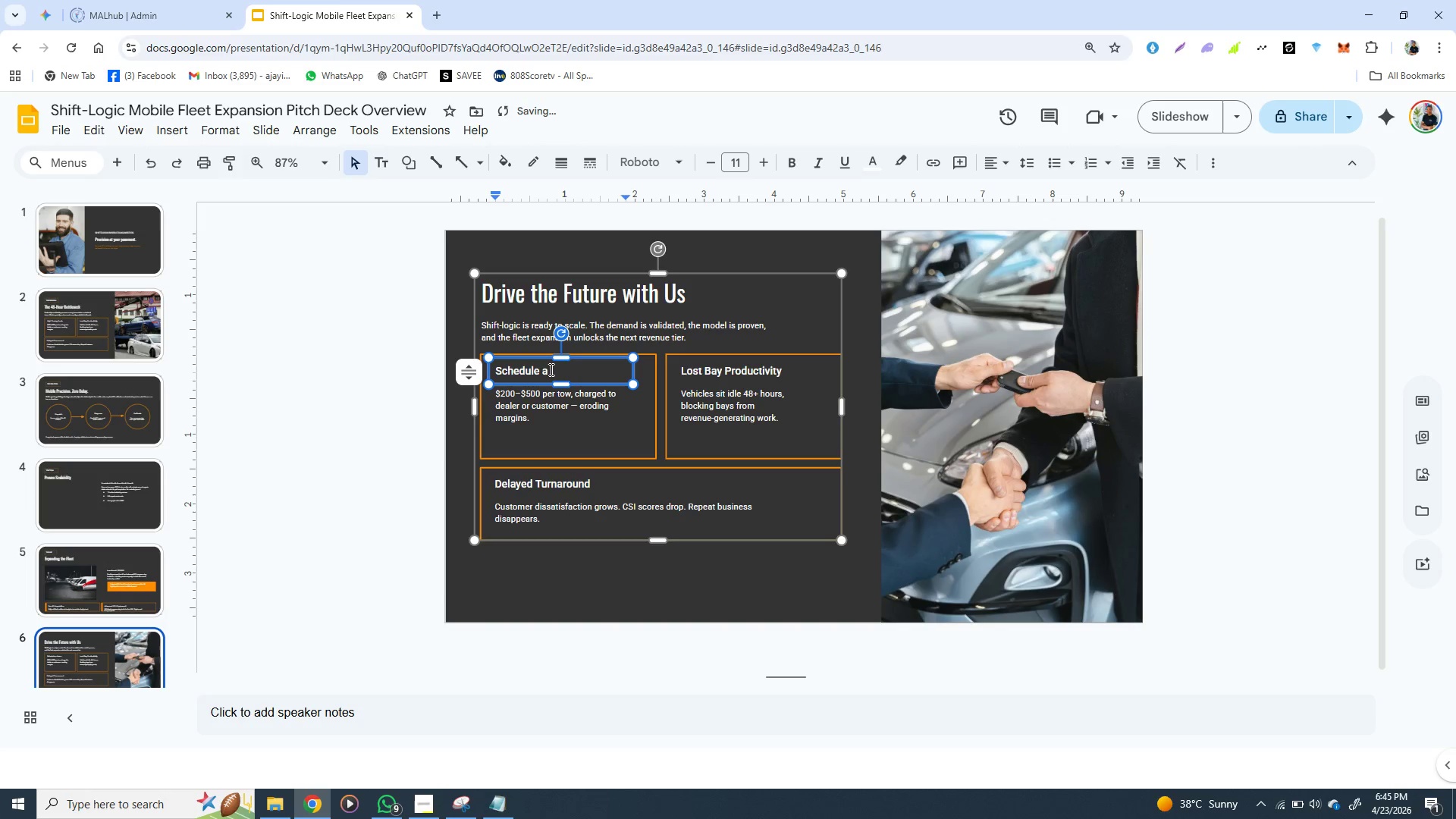 
type(Demo)
 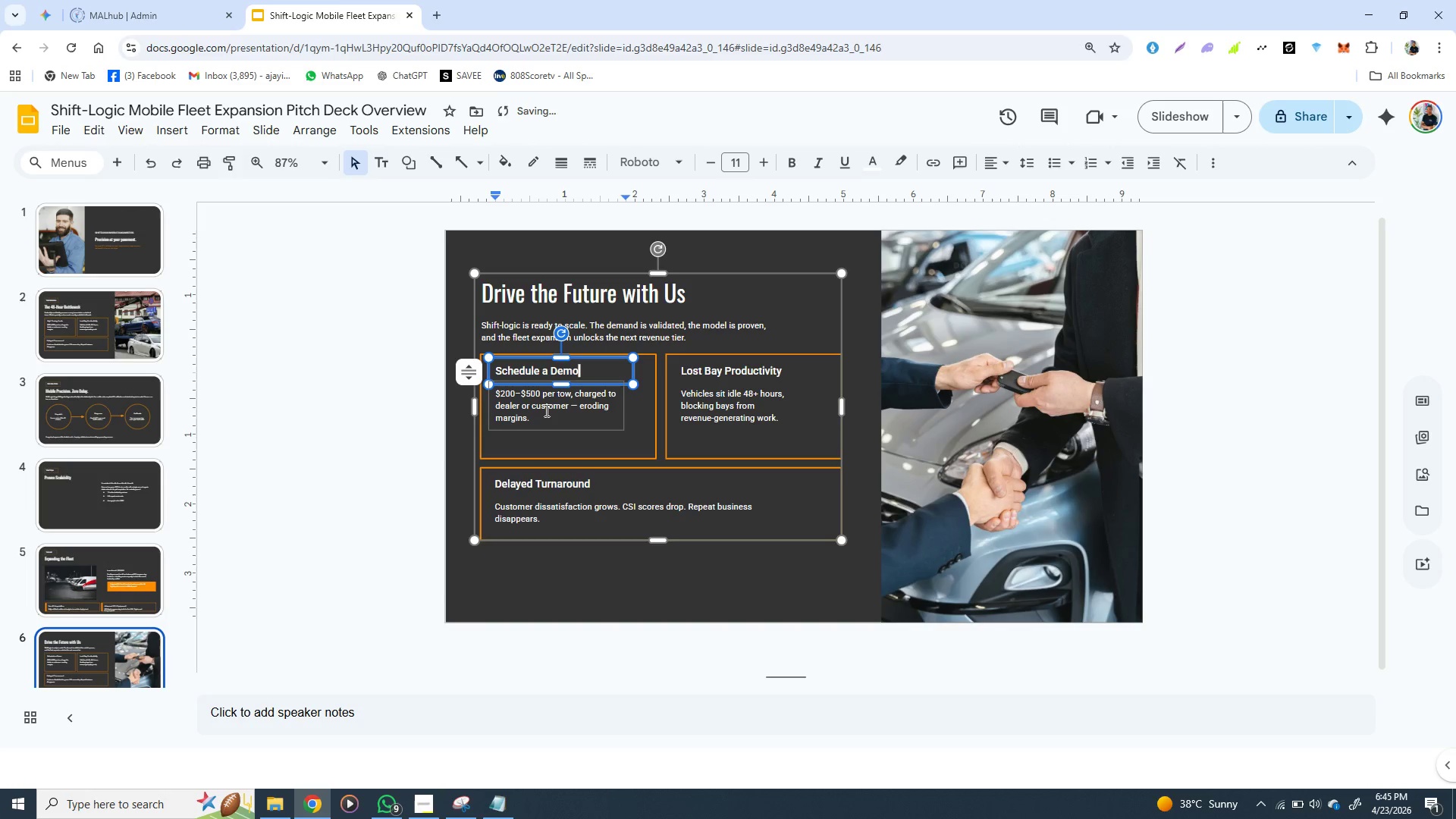 
double_click([545, 410])
 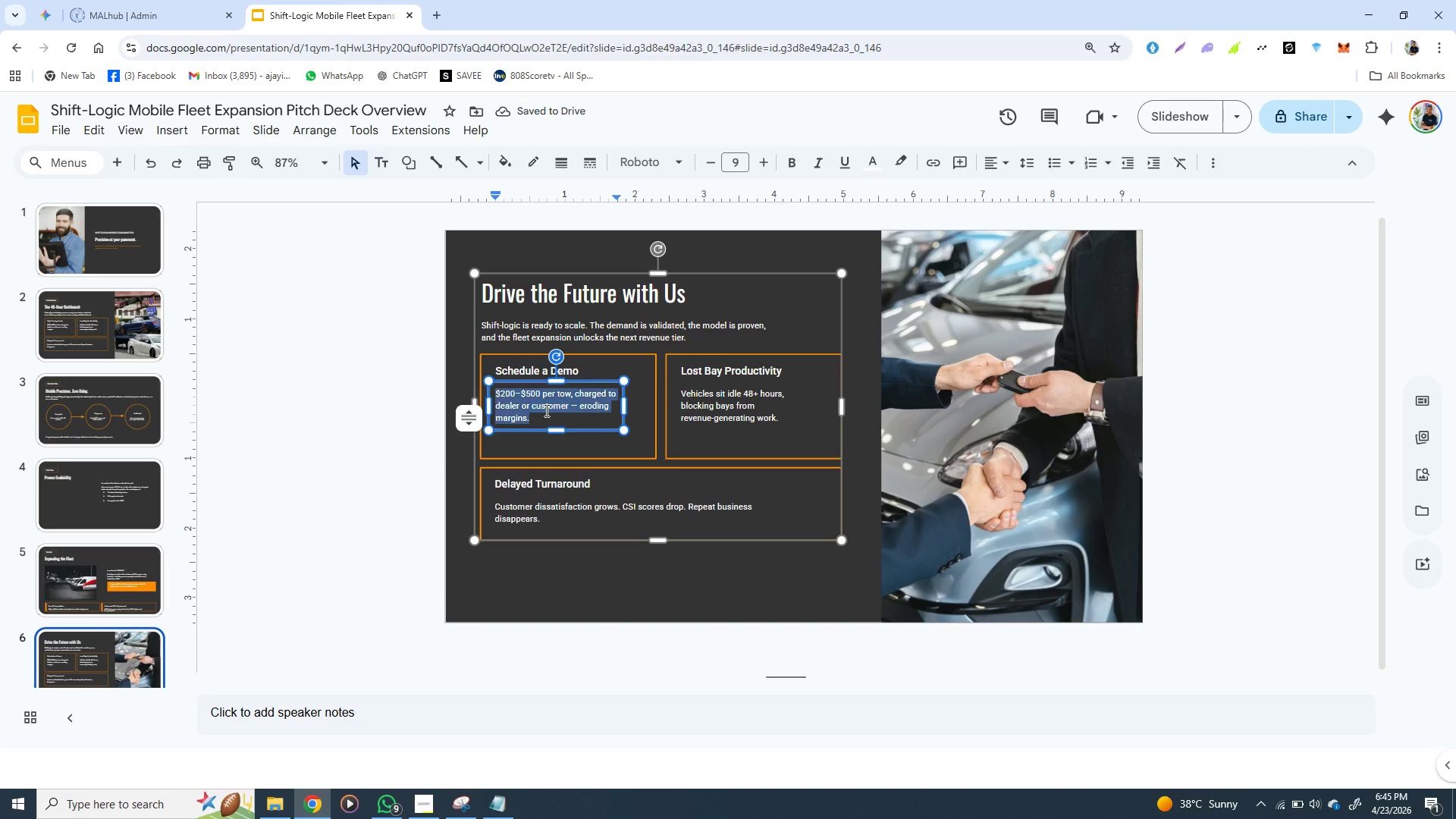 
triple_click([545, 410])
 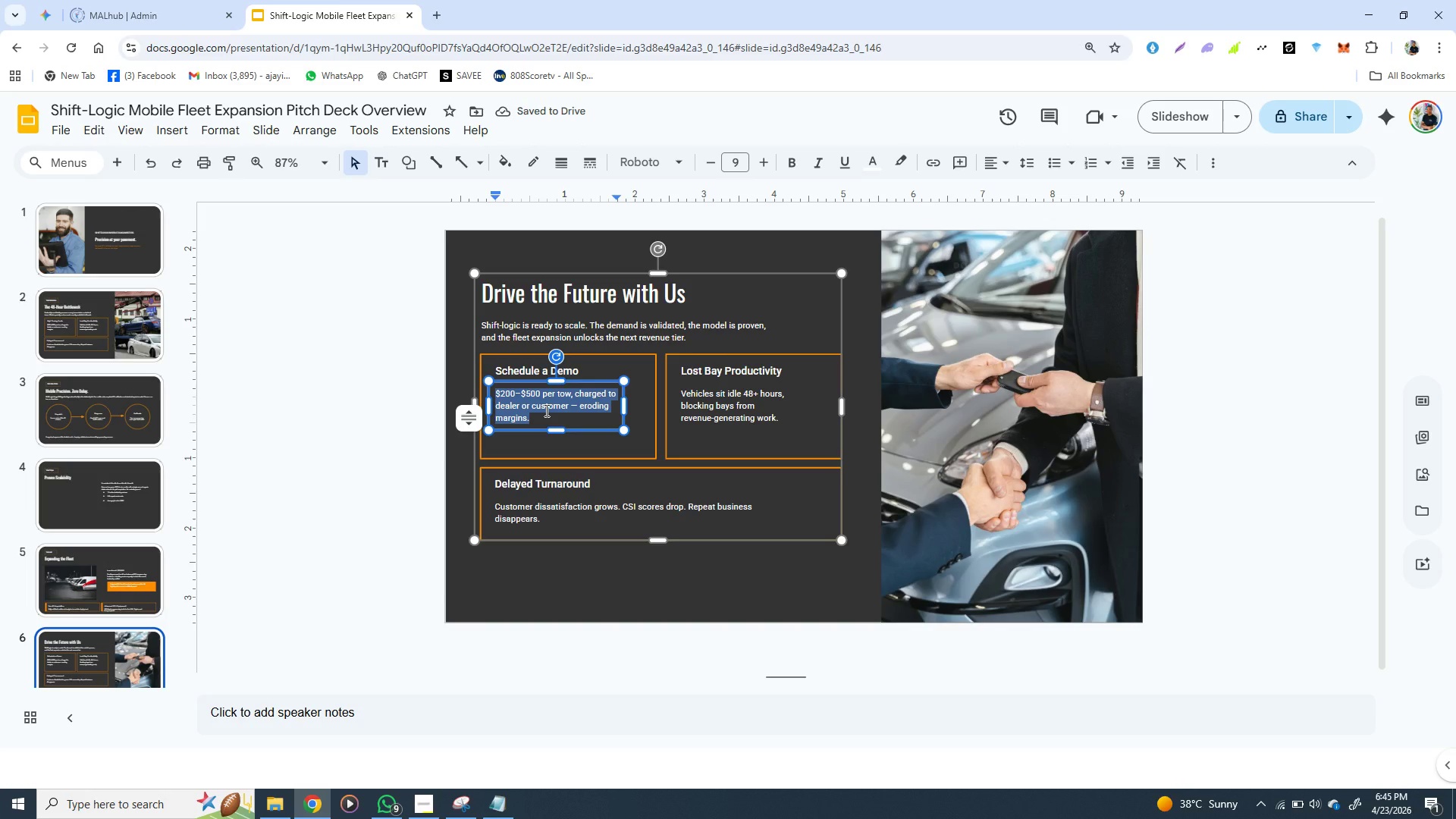 
type(s)
key(Backspace)
type(See our mobile unit)
 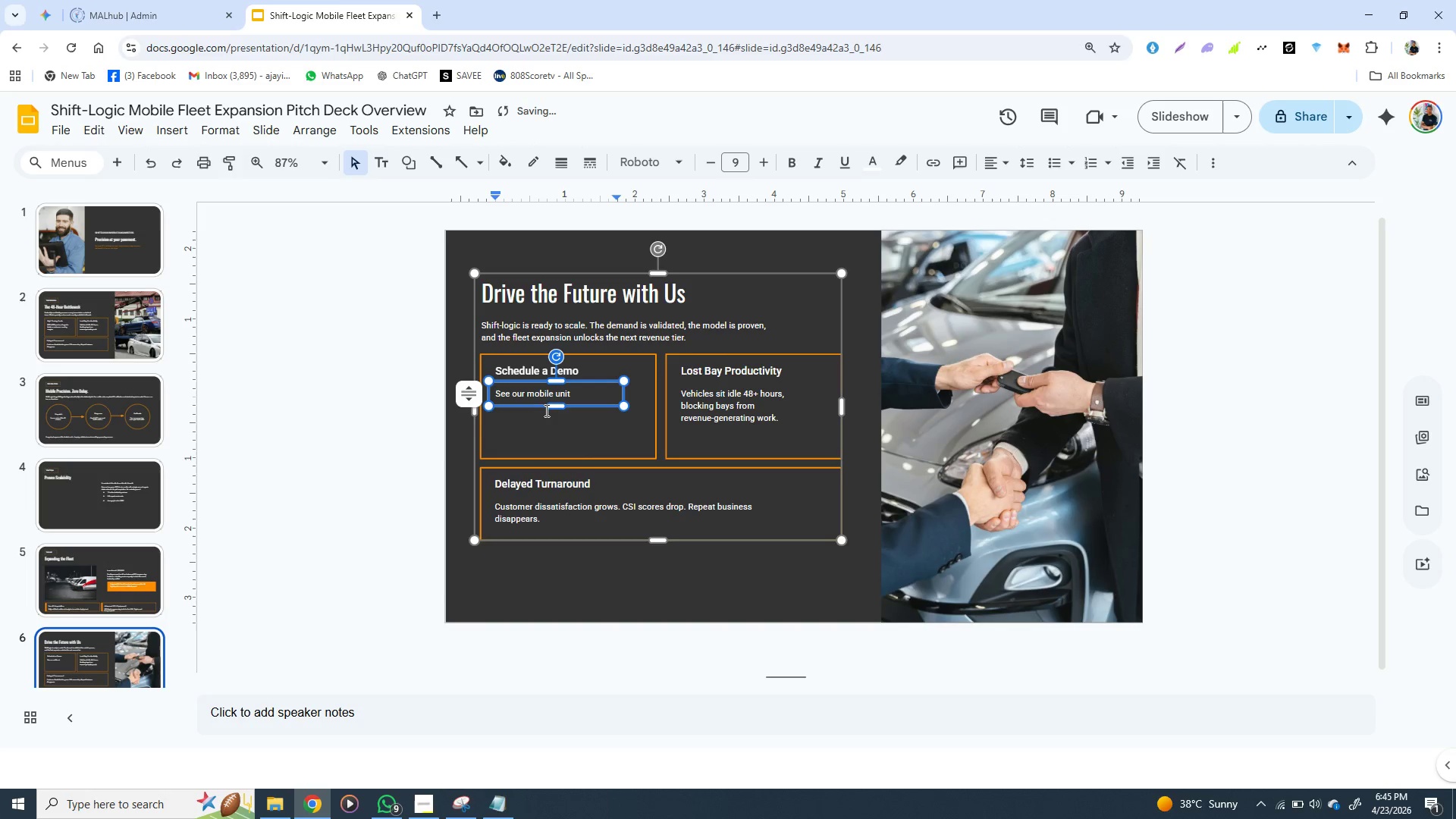 
type( in ax)
key(Backspace)
type(ction)
 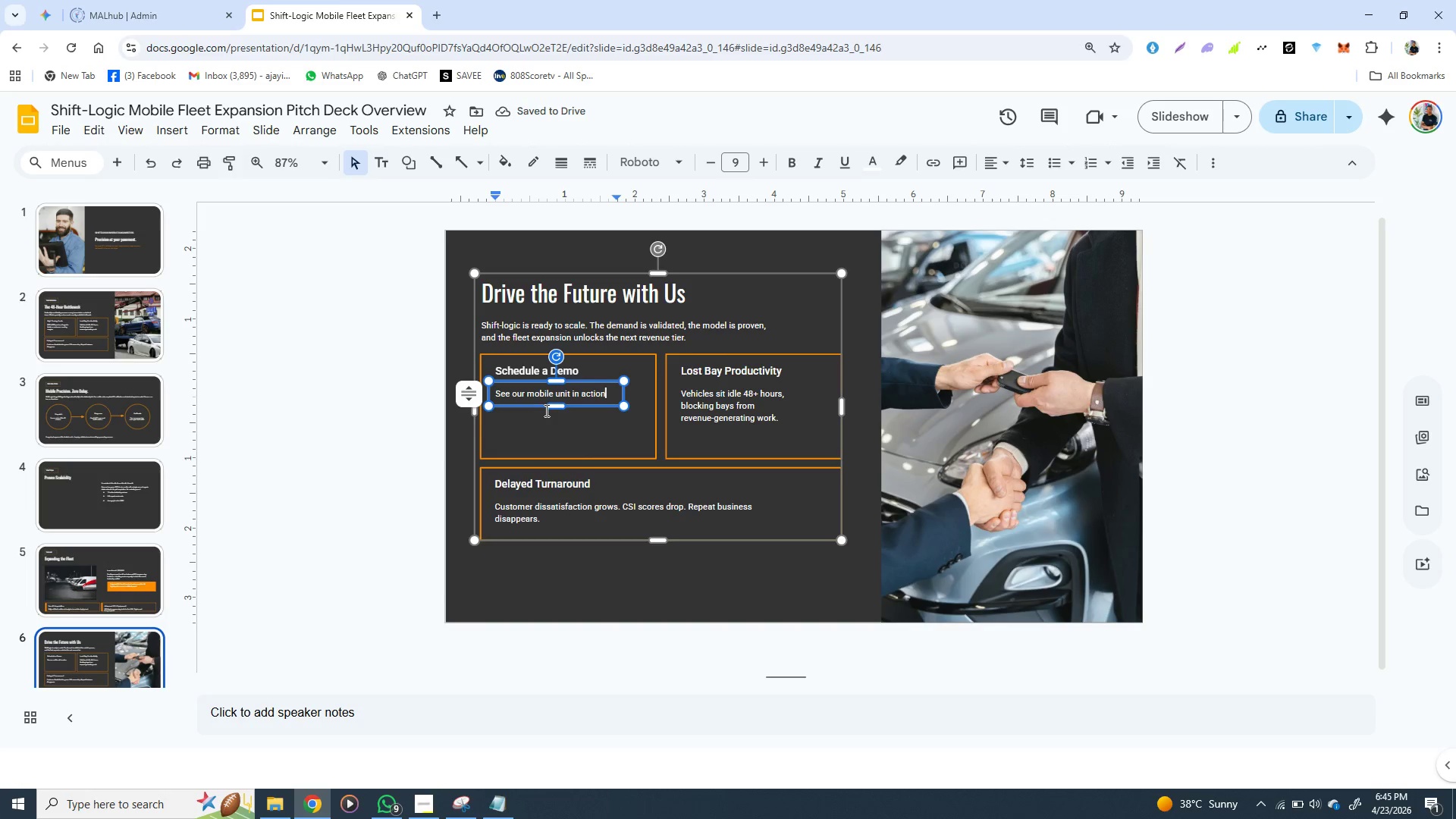 
type( at )
 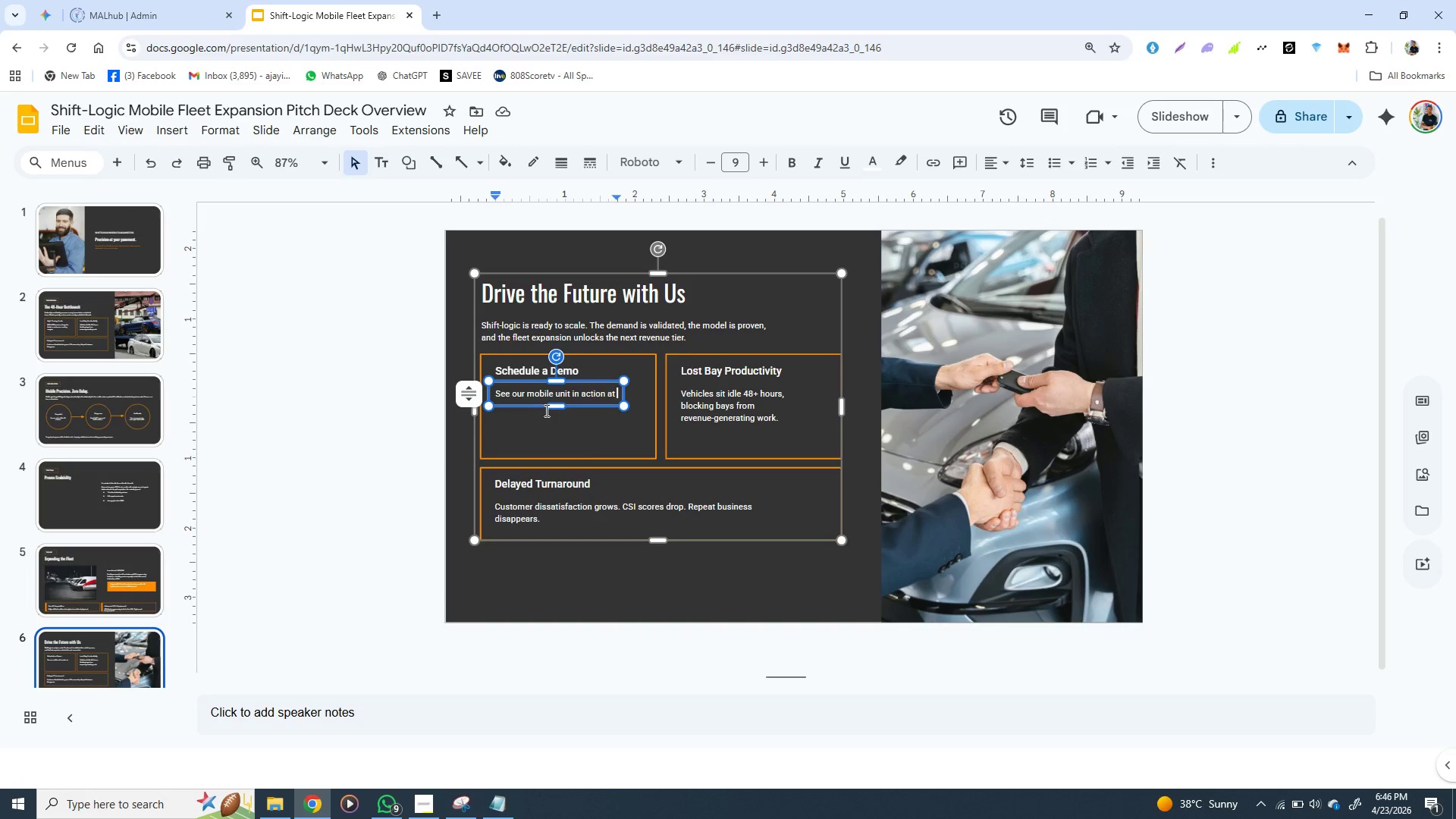 
wait(17.09)
 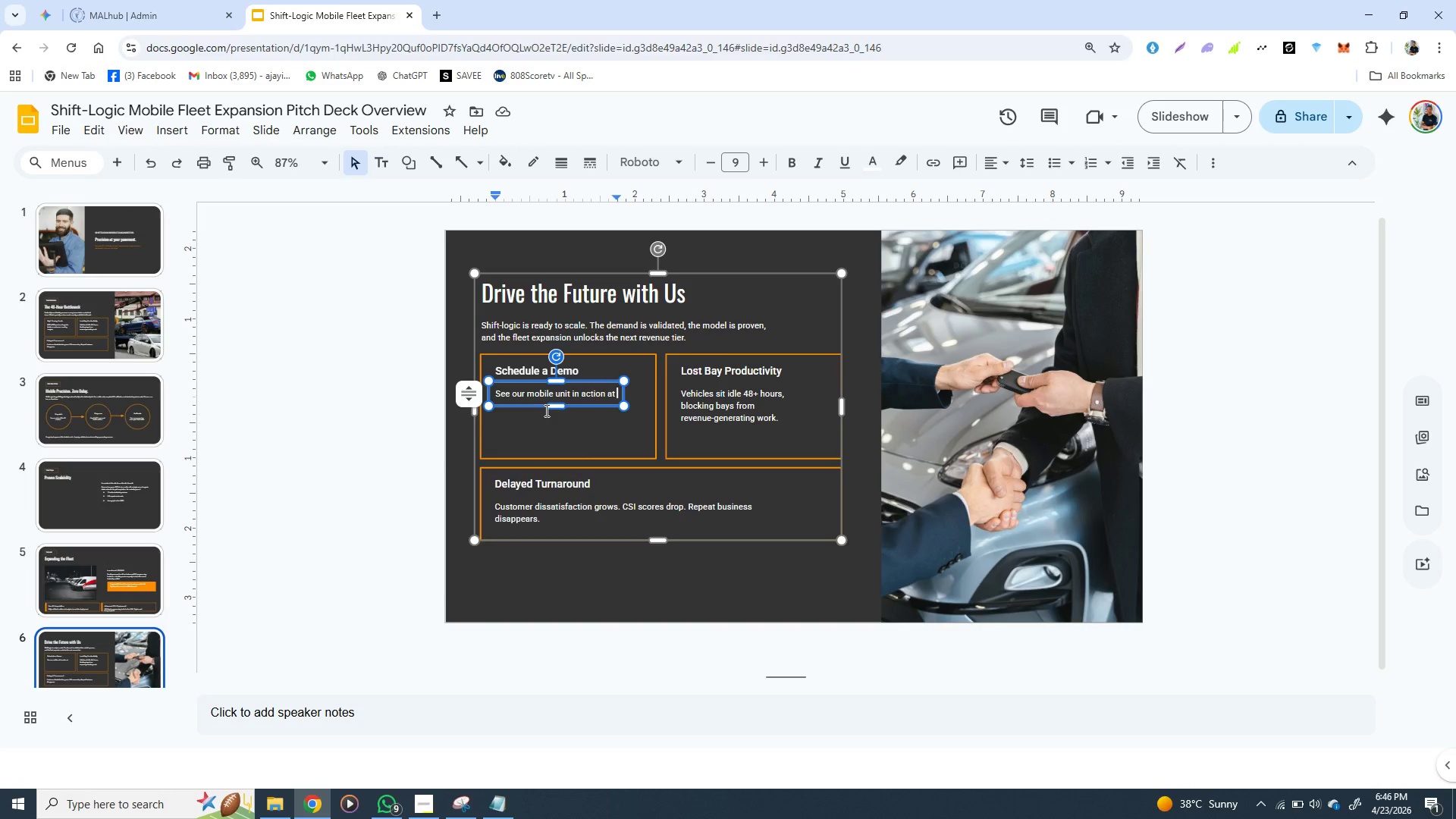 
type(your dee)
 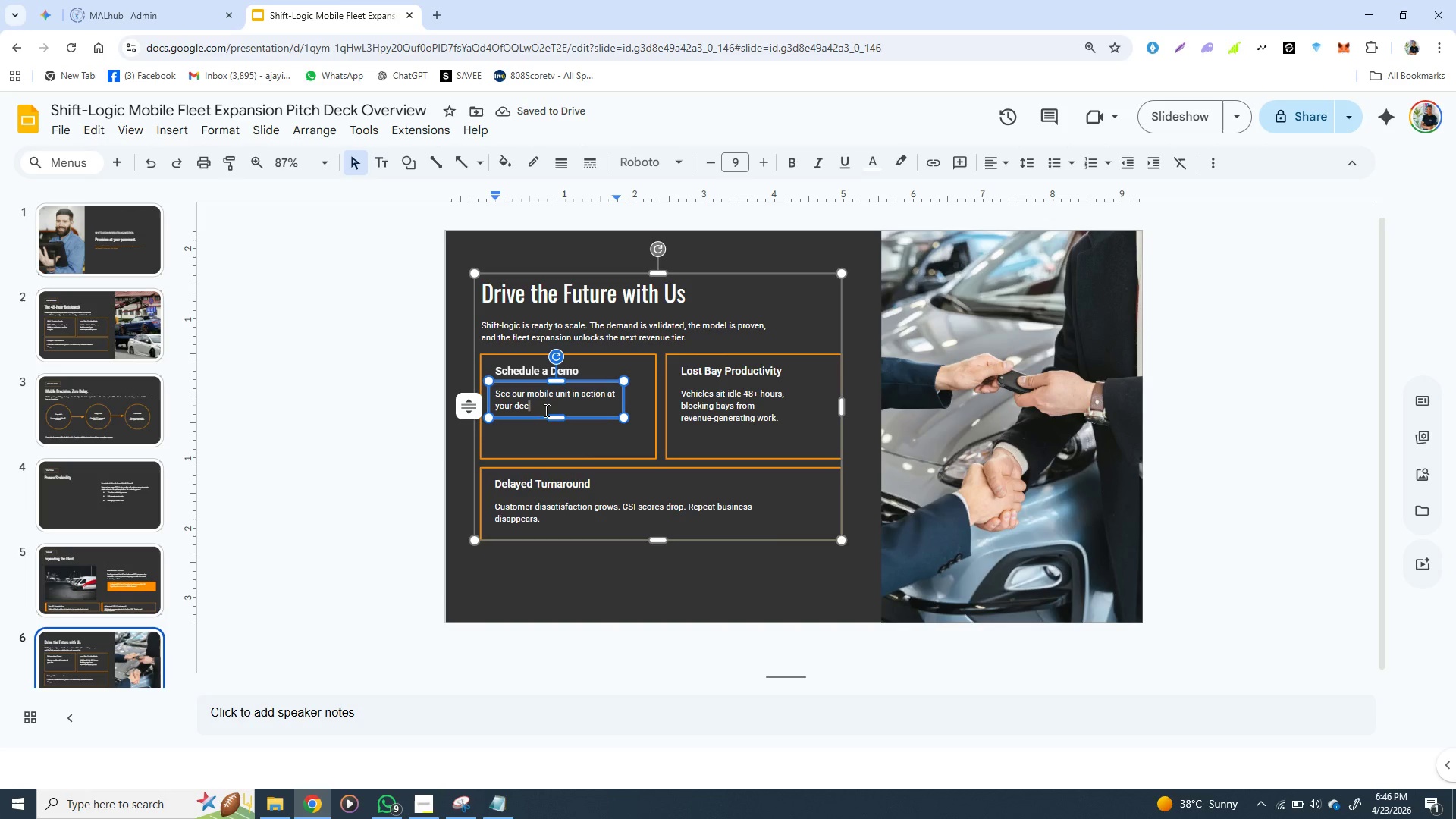 
wait(6.31)
 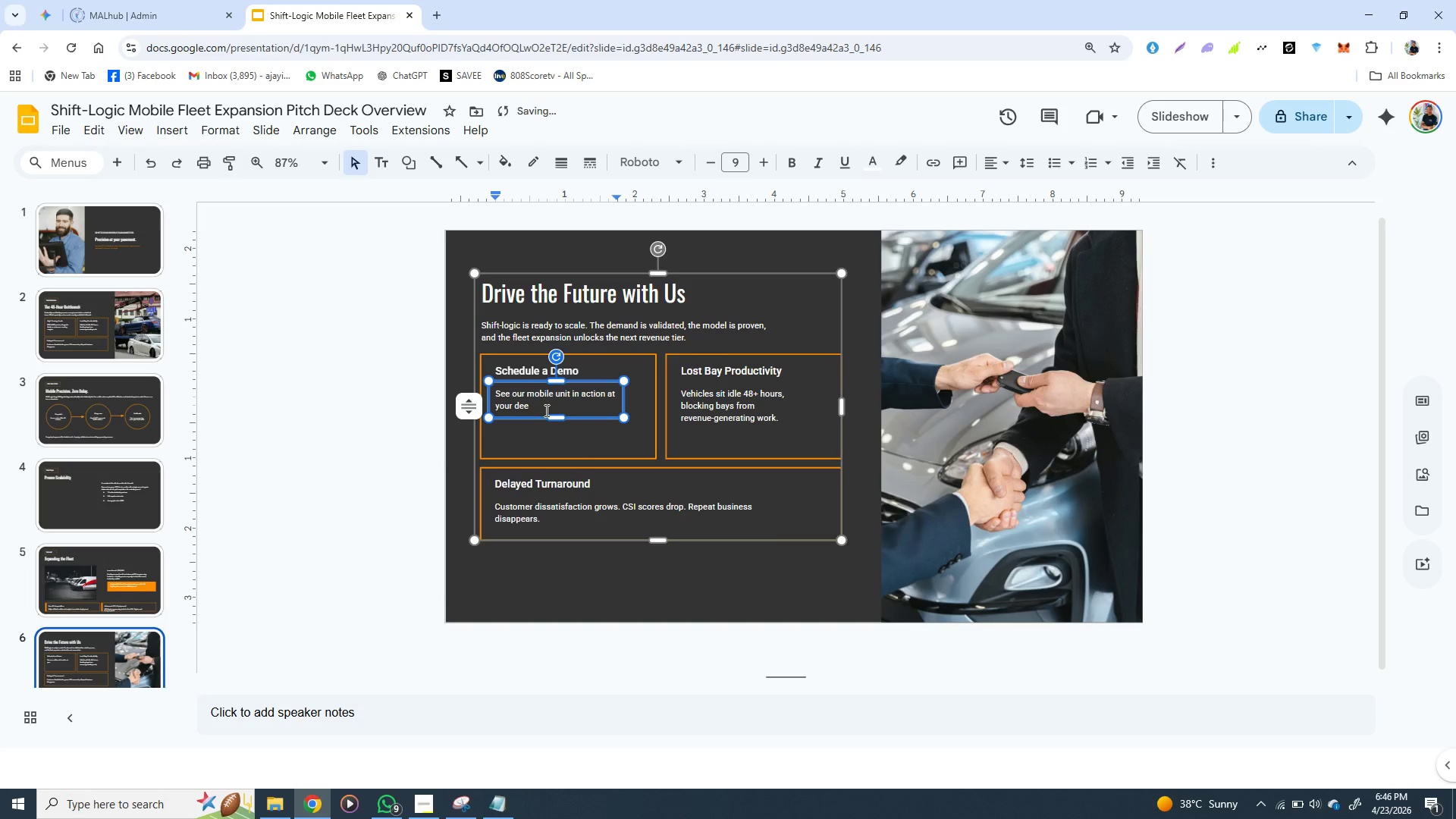 
key(Backspace)
type(alersh)
 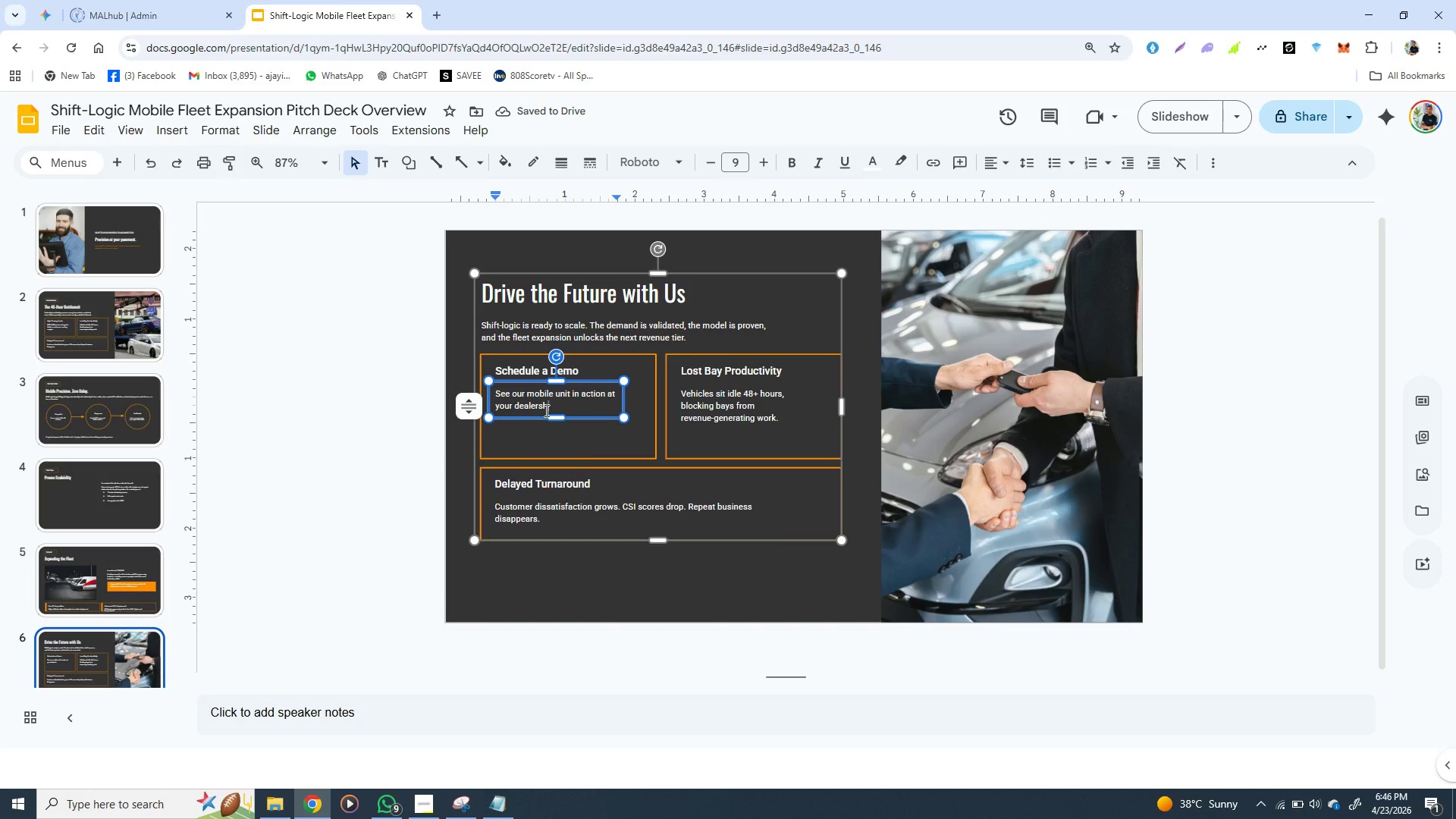 
wait(5.3)
 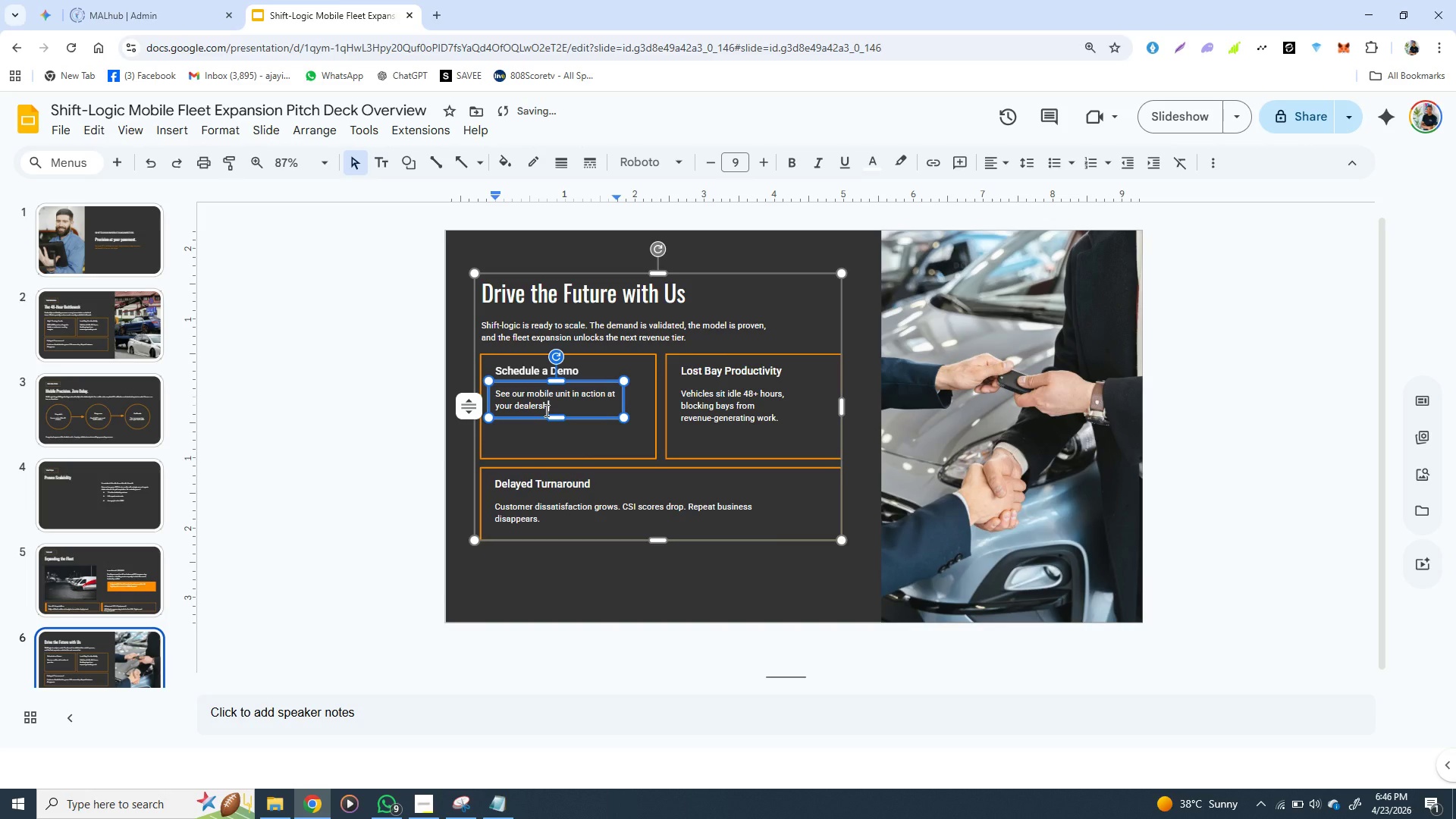 
type(ip)
 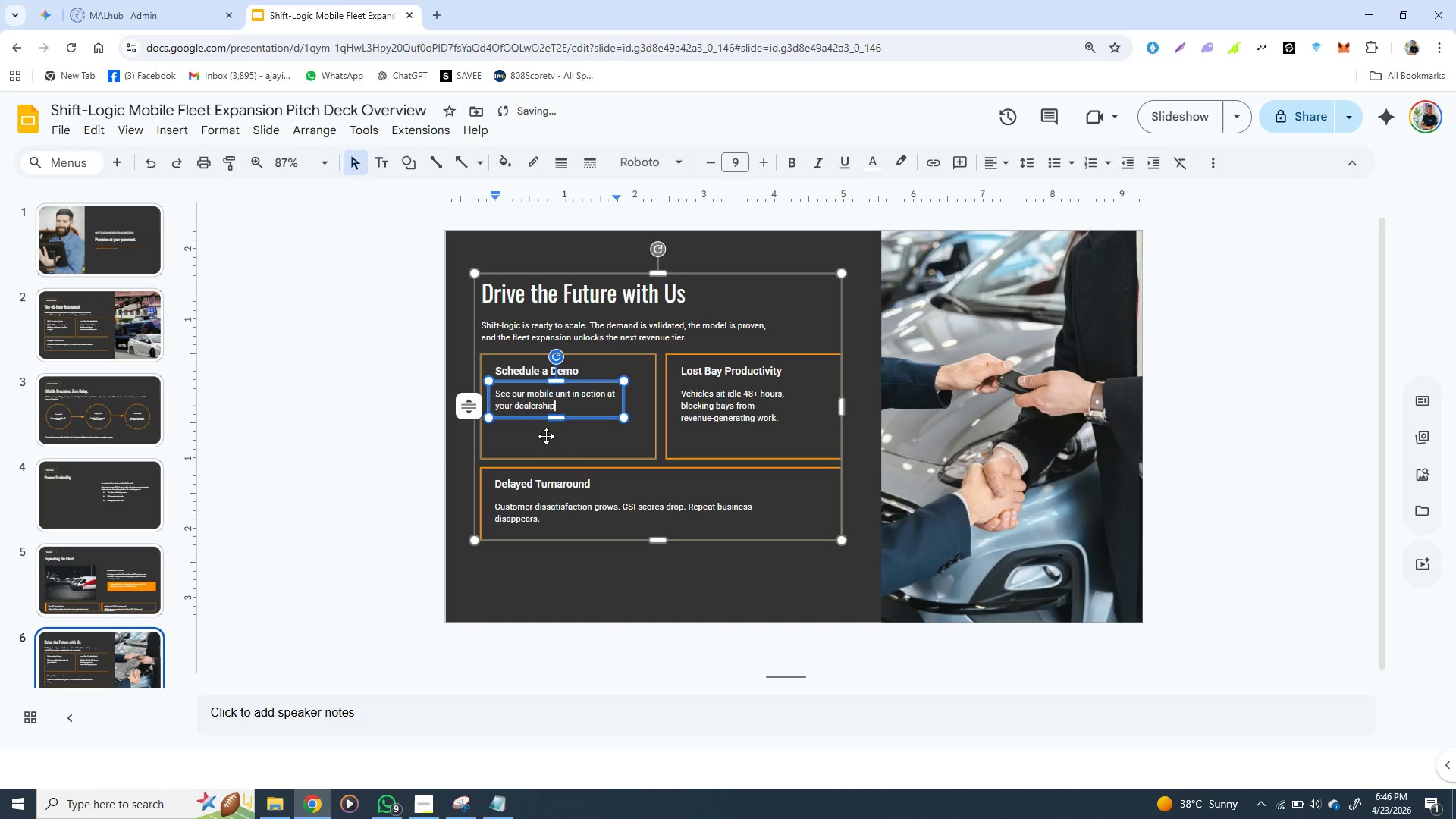 
left_click([546, 439])
 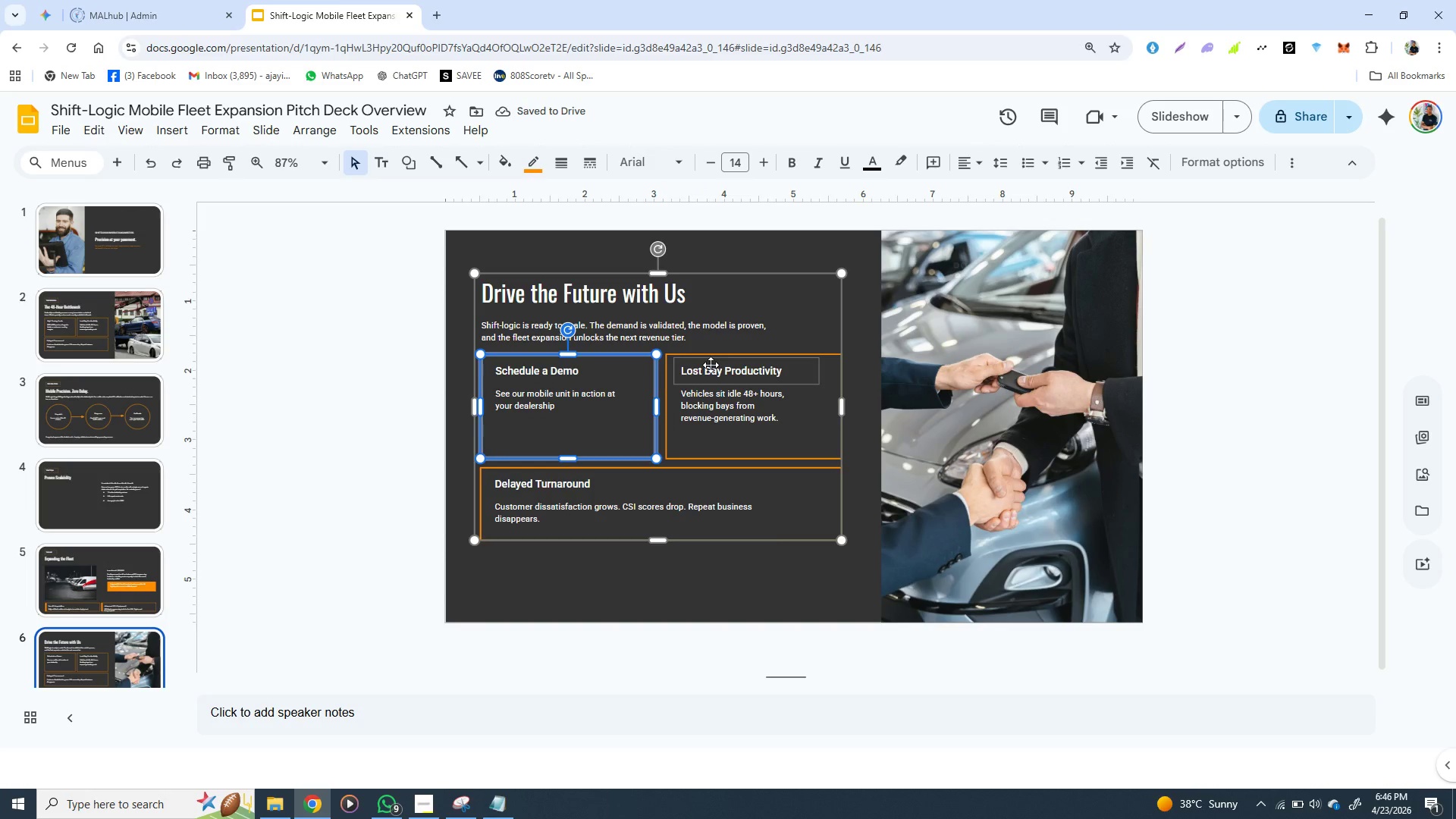 
double_click([711, 372])
 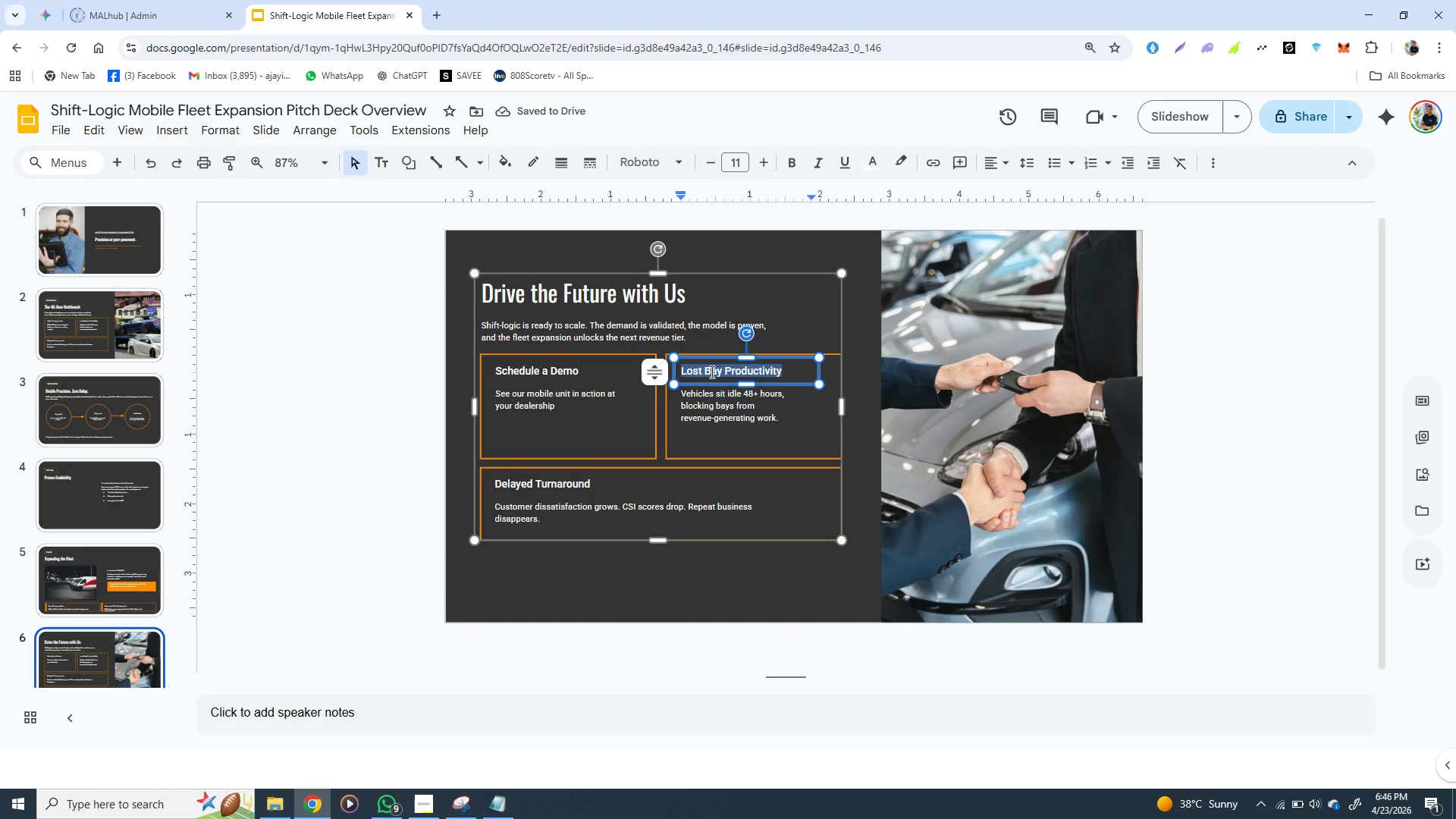 
triple_click([711, 372])
 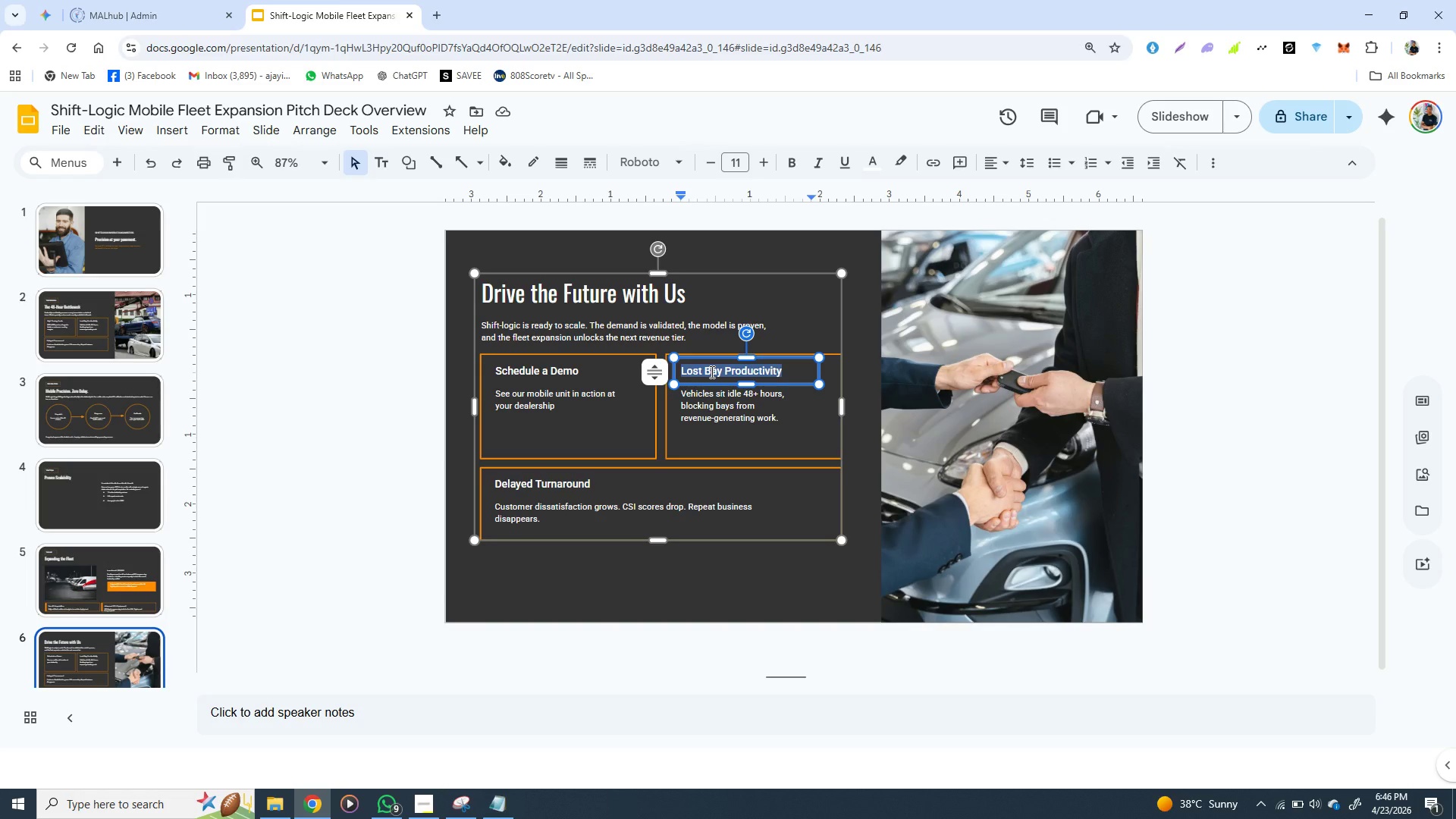 
type(Rev)
 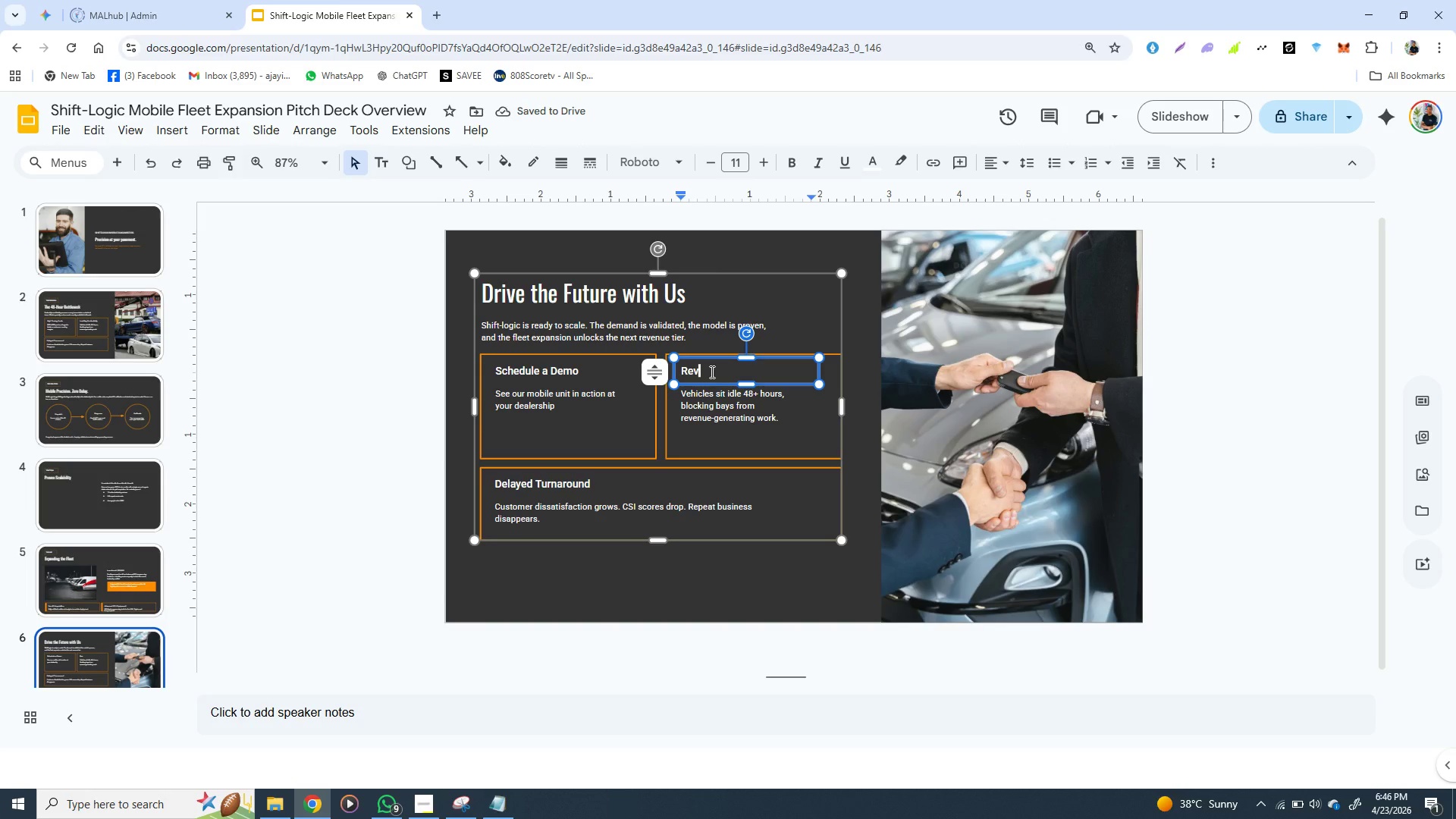 
type(iew the Des)
key(Backspace)
type(ck)
 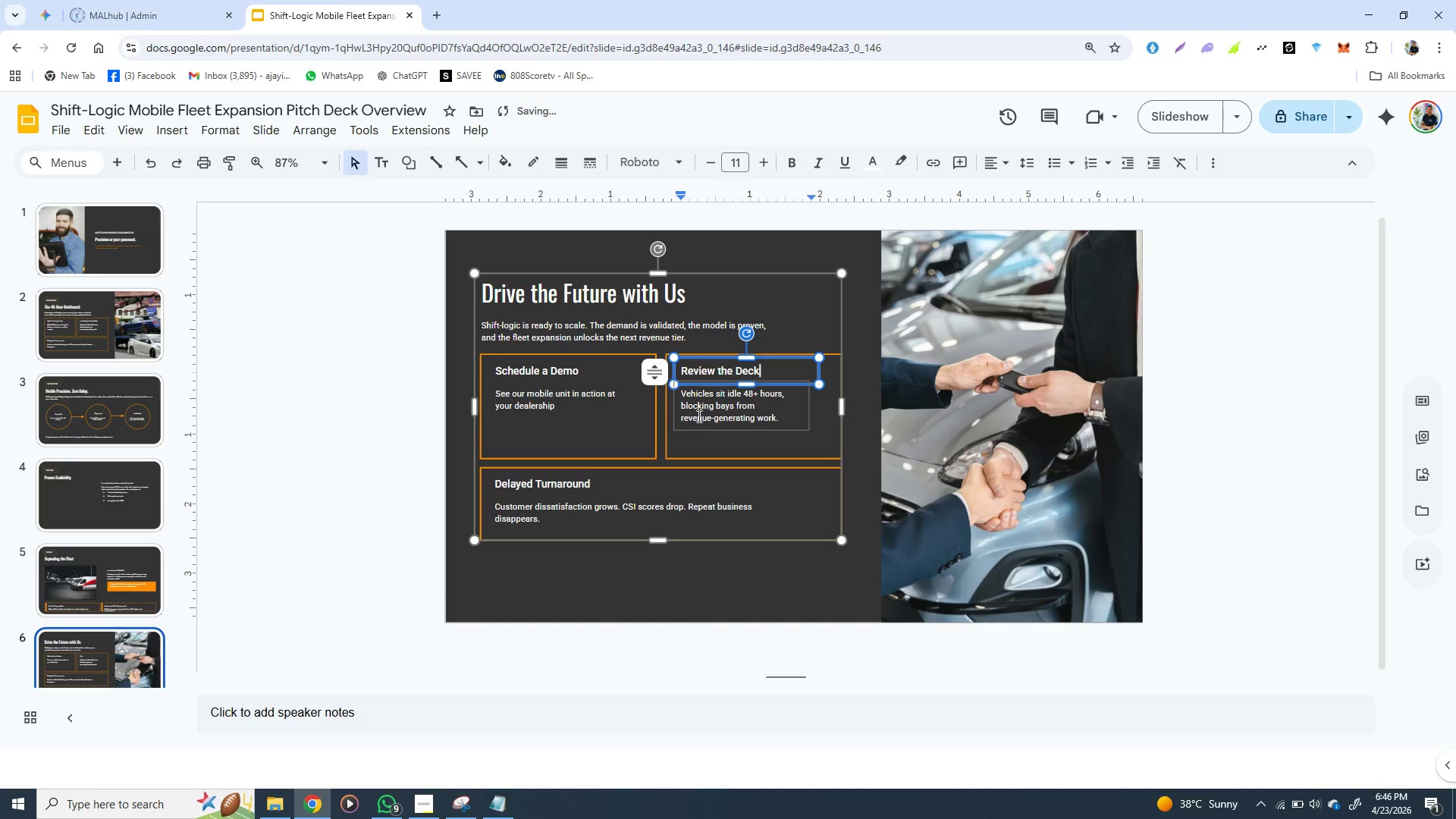 
double_click([698, 416])
 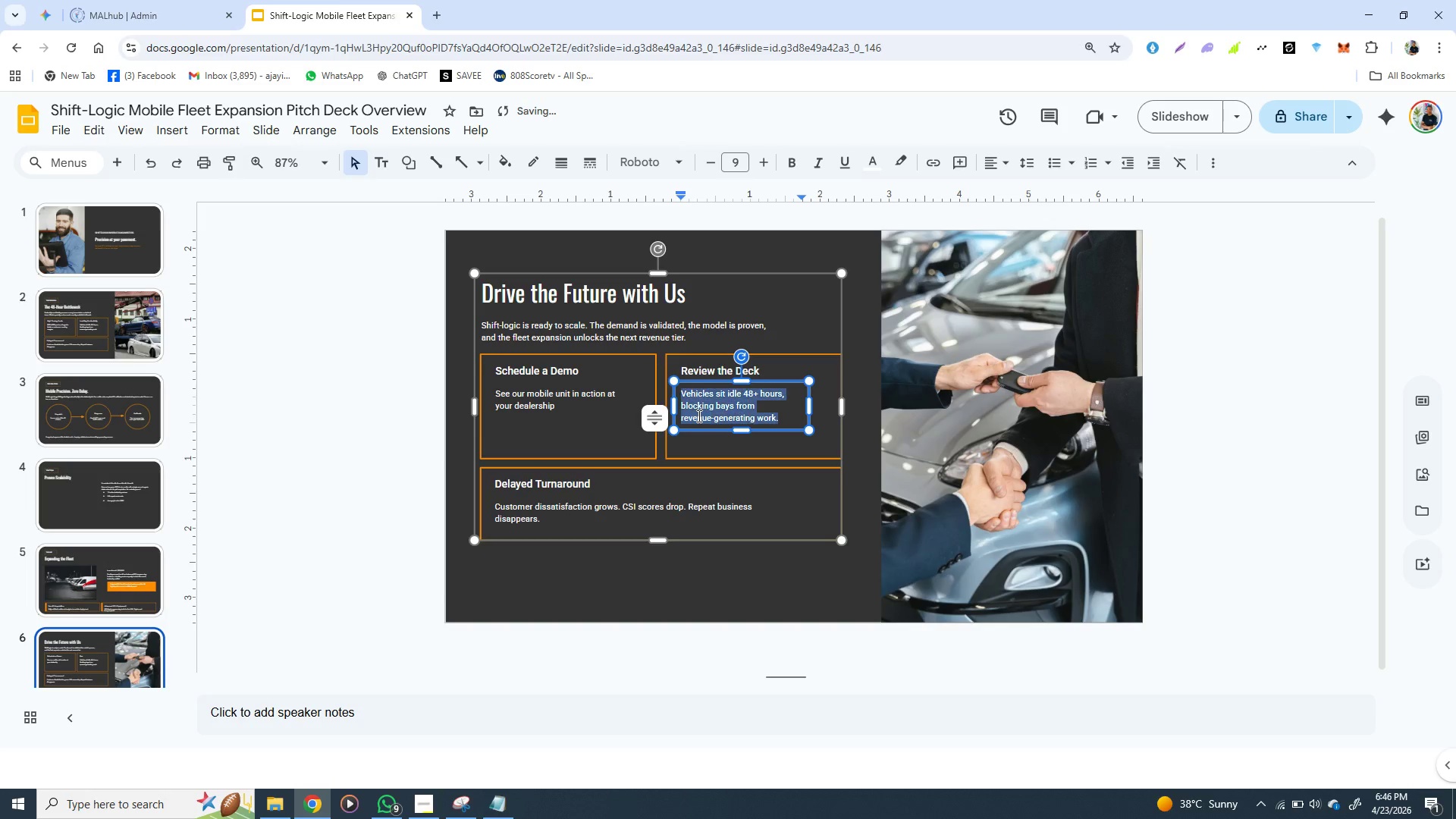 
triple_click([698, 416])
 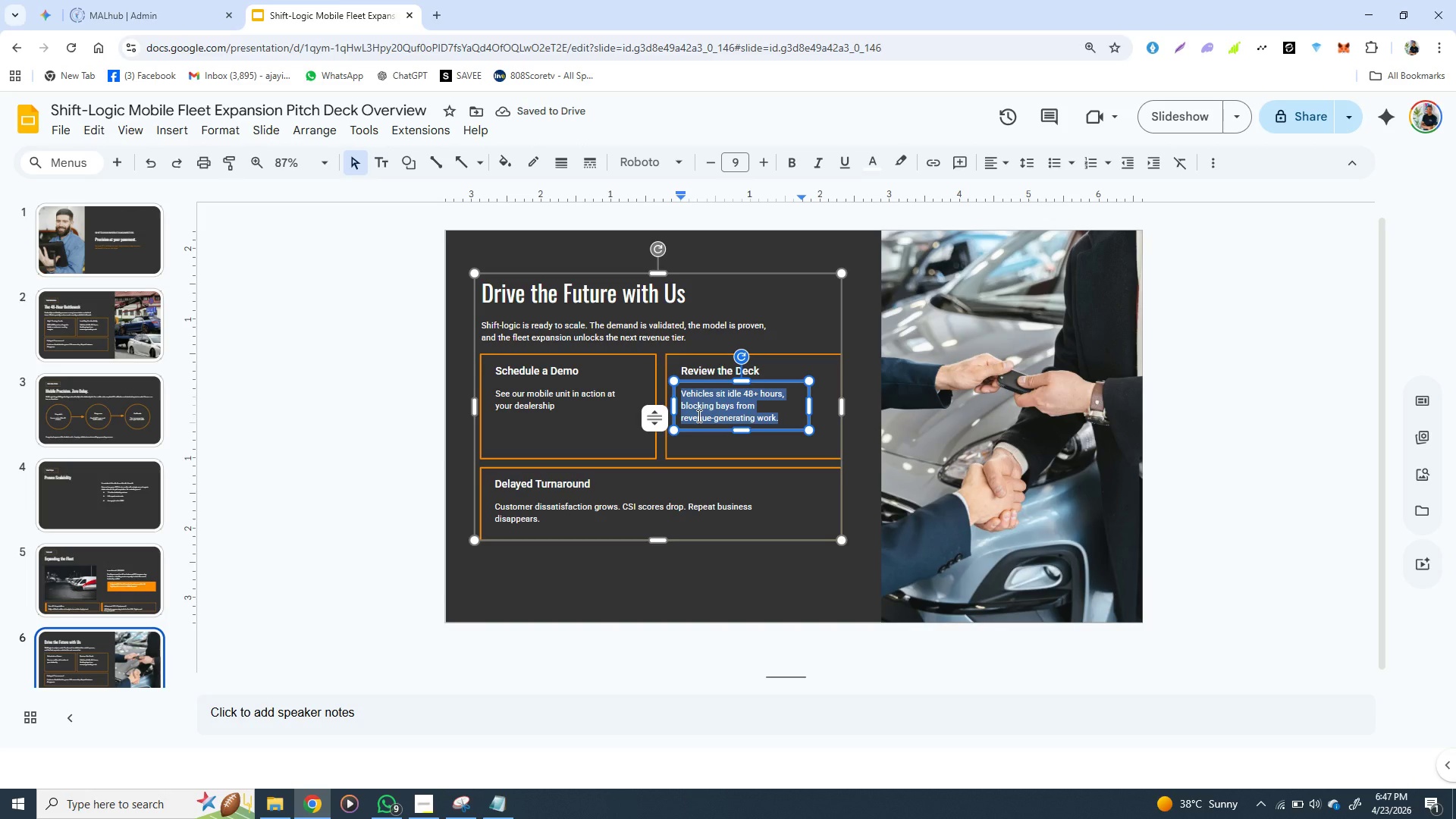 
type(Full finan)
 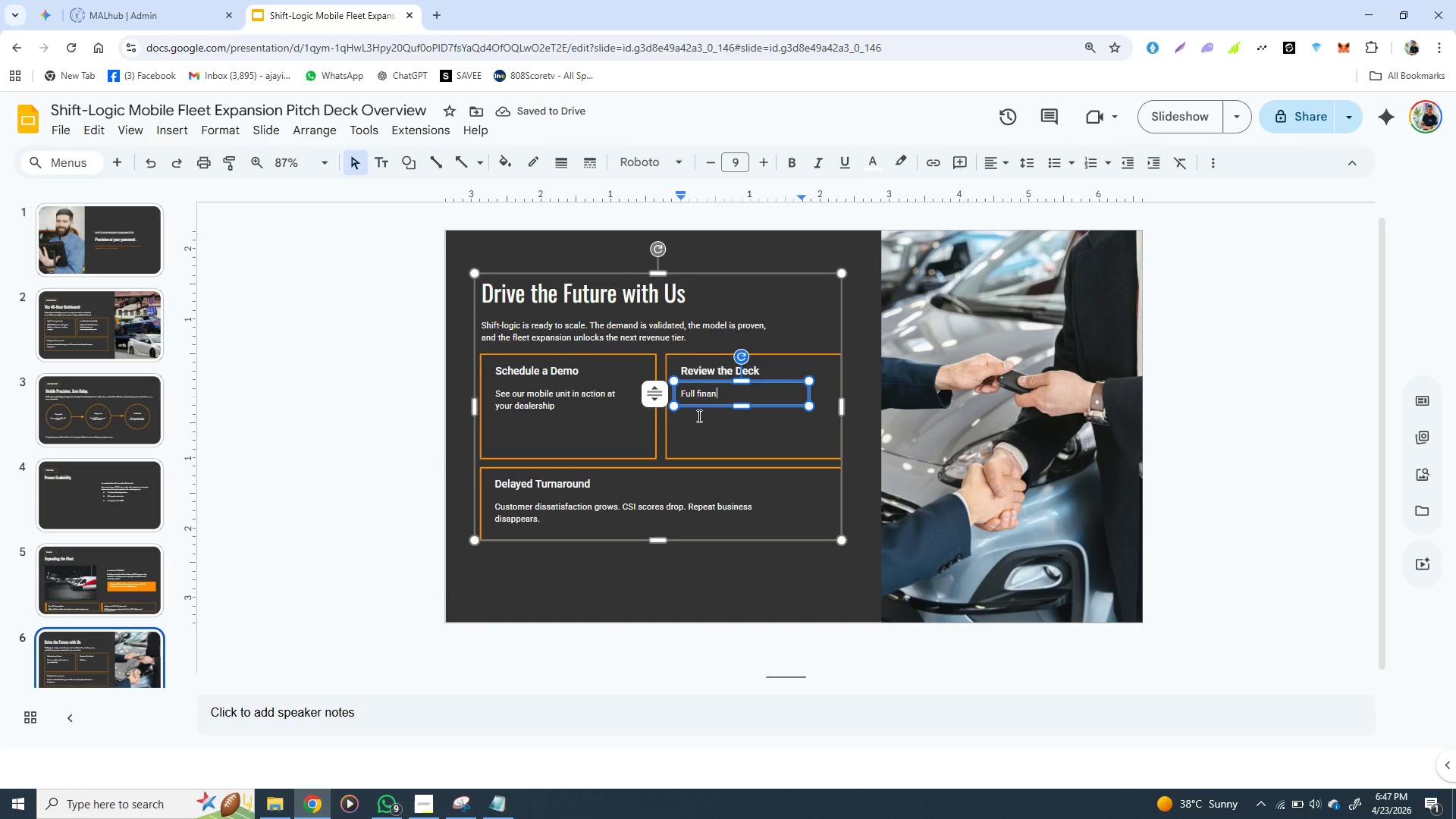 
key(C)
 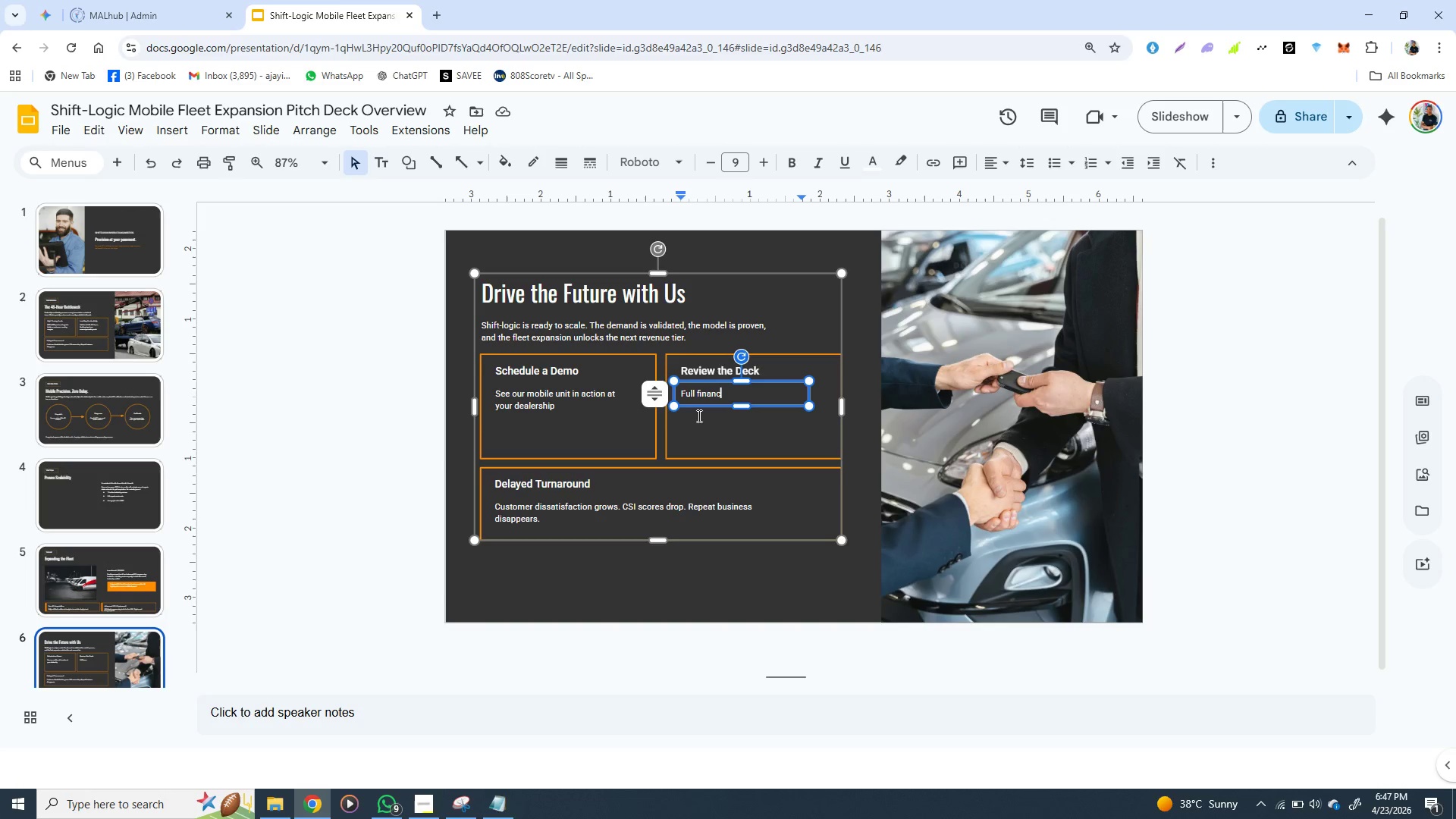 
wait(10.28)
 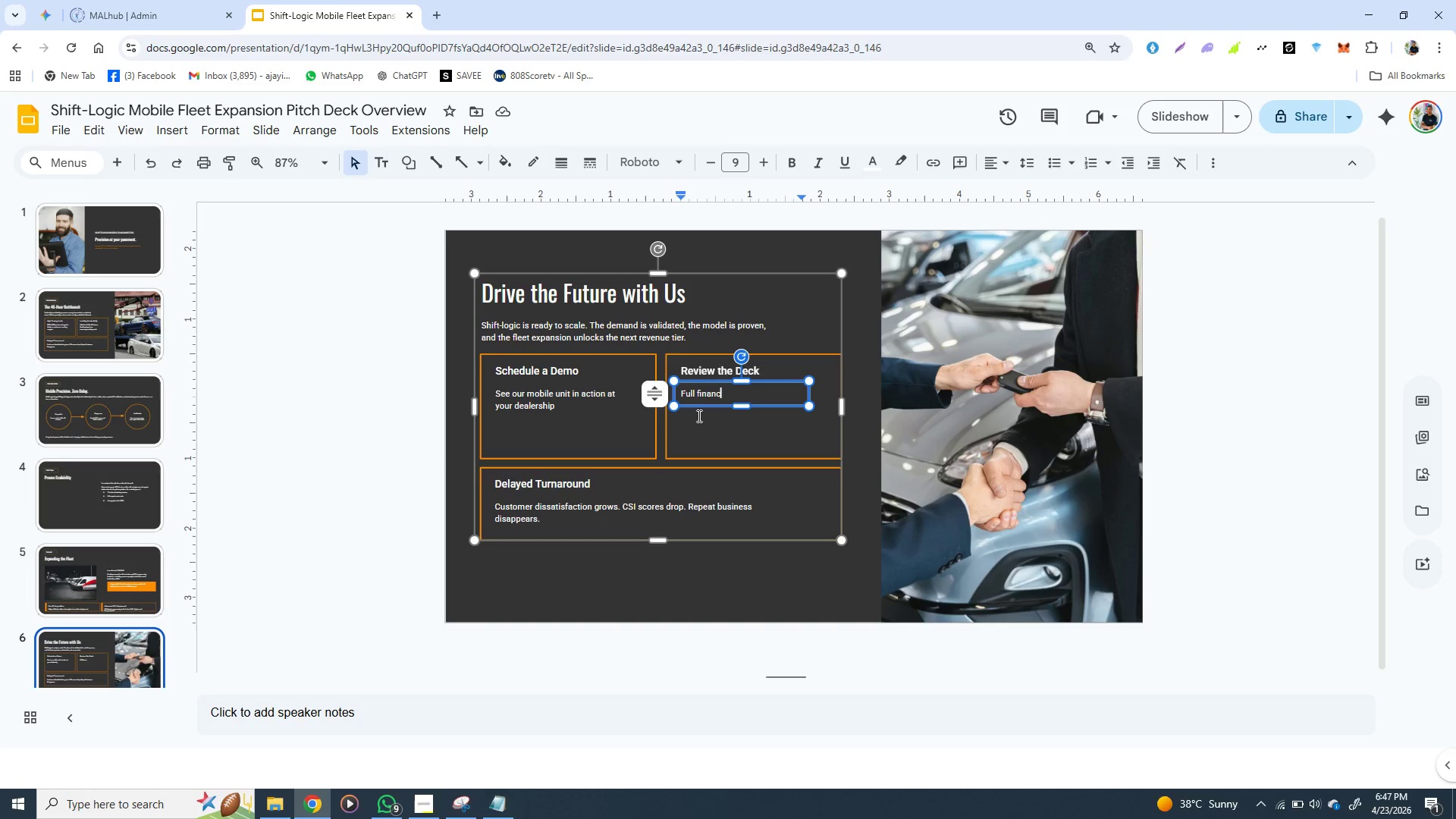 
type(ial)
 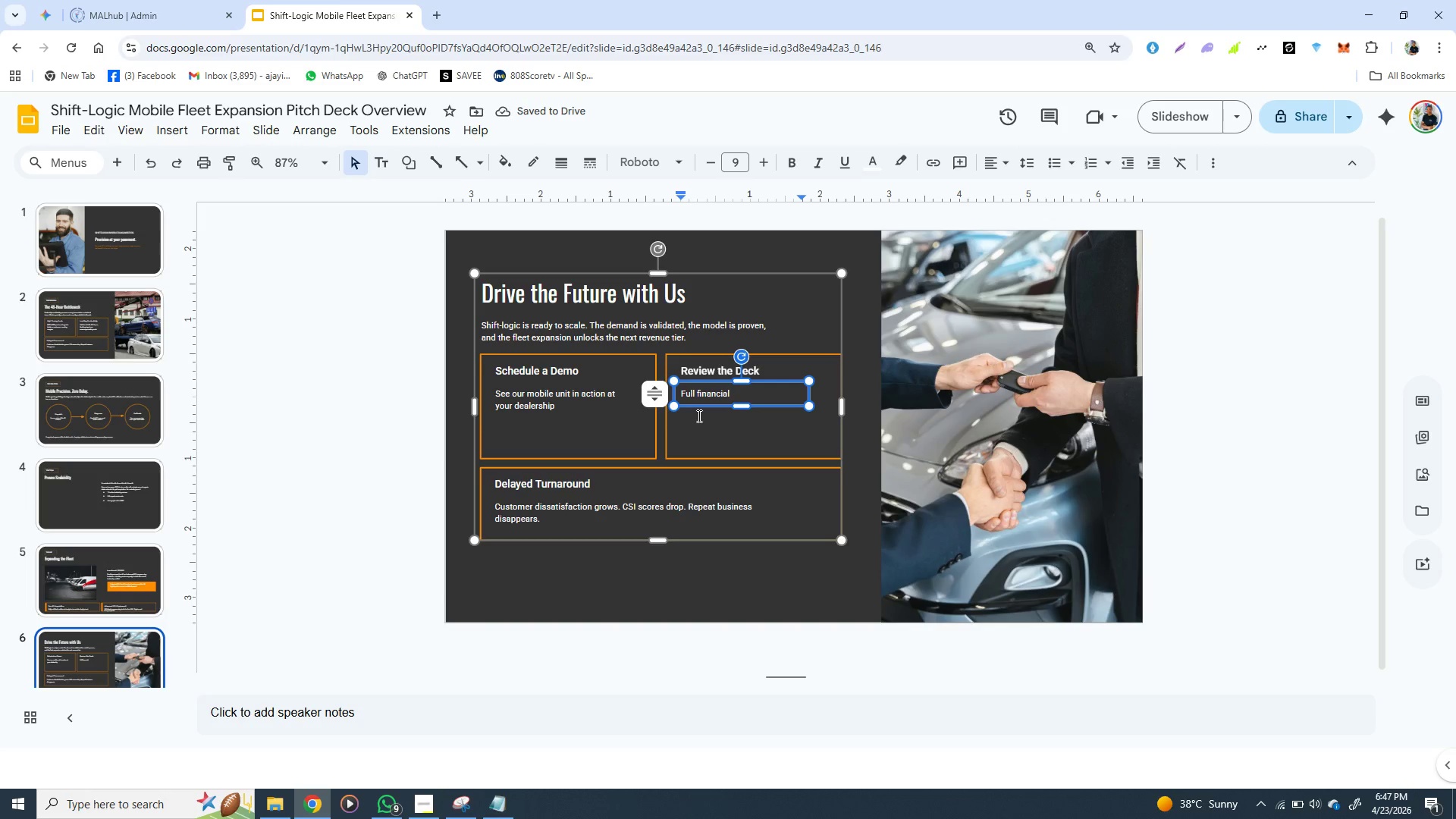 
type(s and unit ec)
 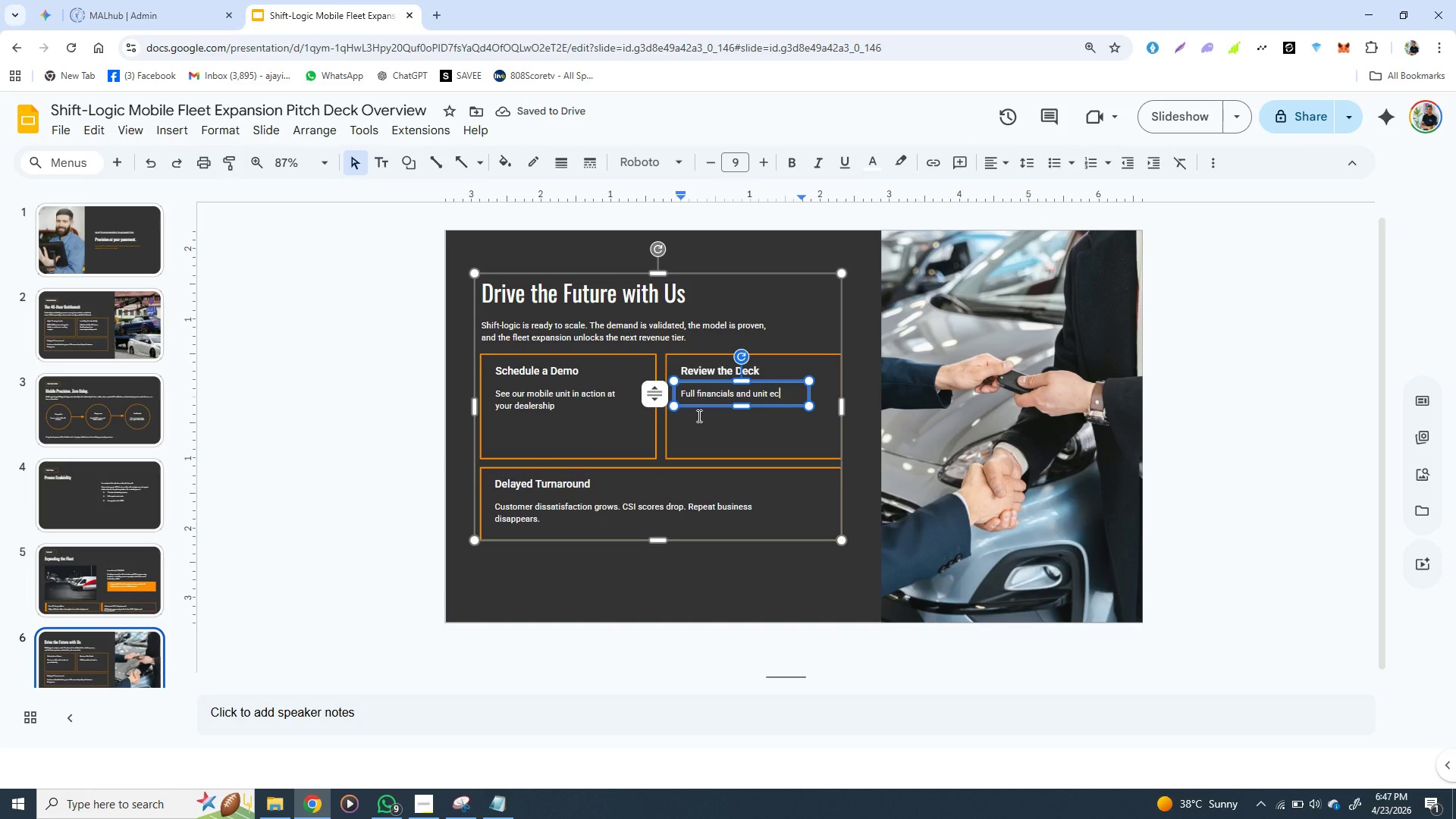 
type(onomu)
key(Backspace)
type(ics )
 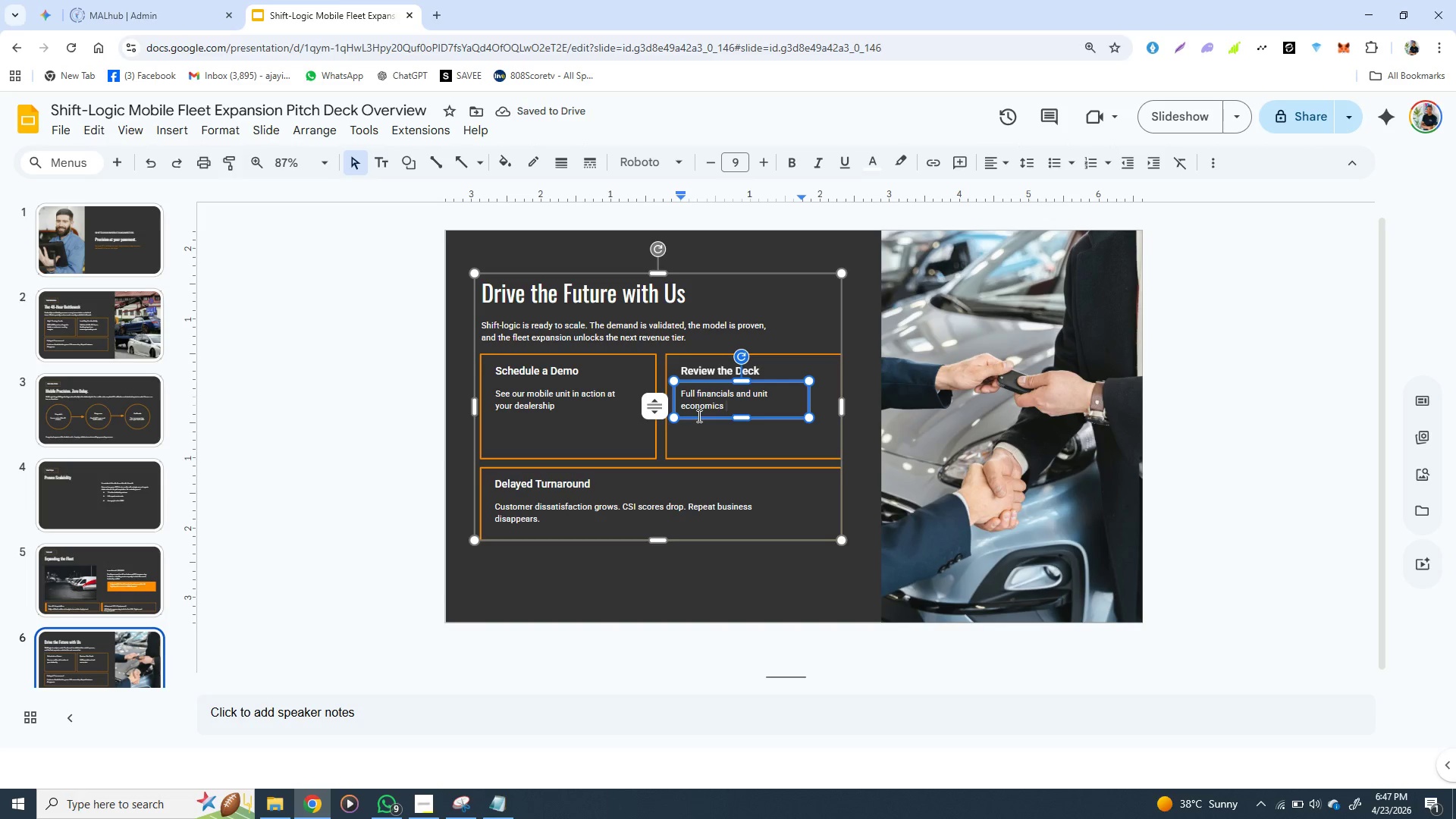 
type(avai)
 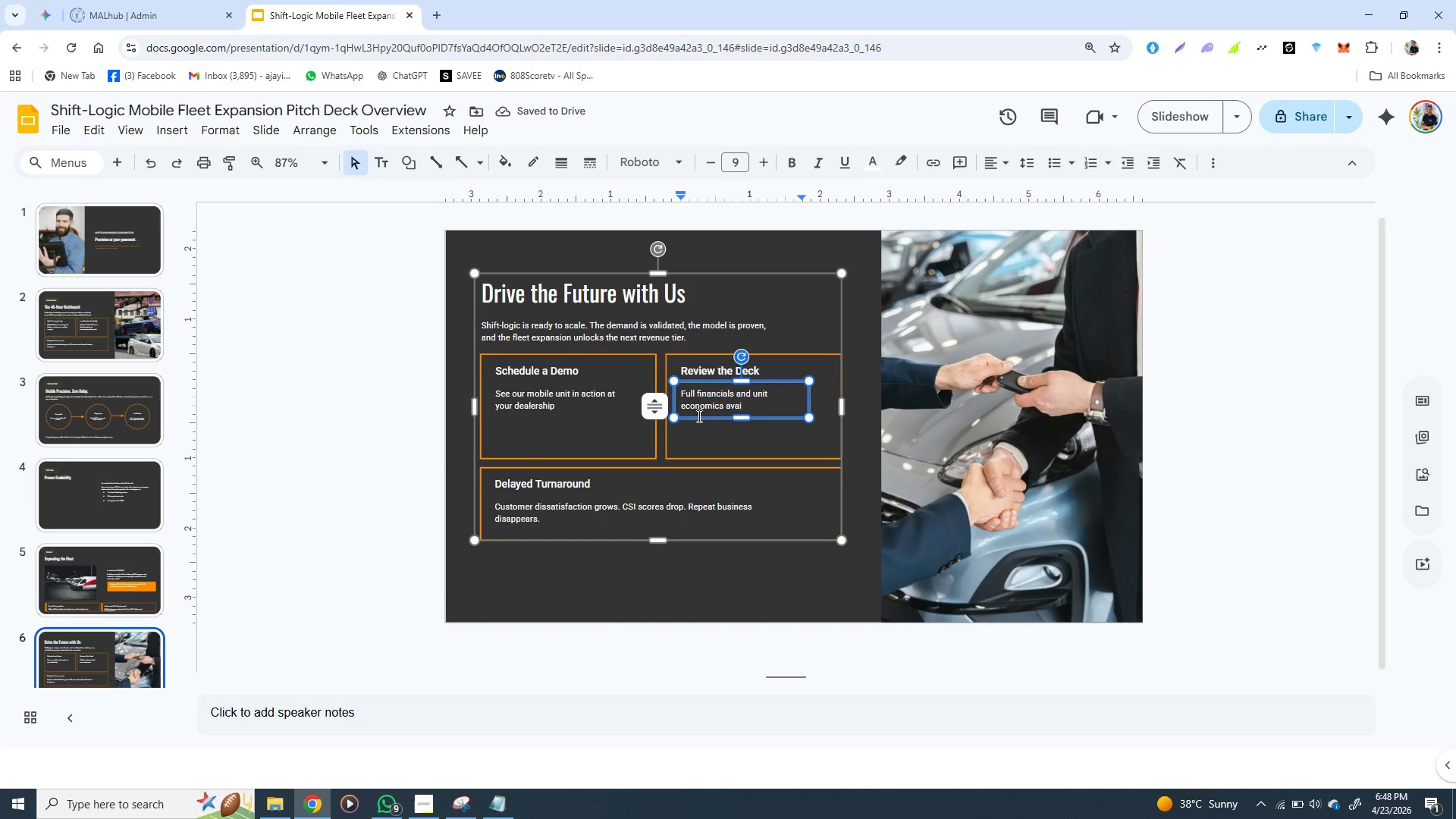 
type(lable on request)
 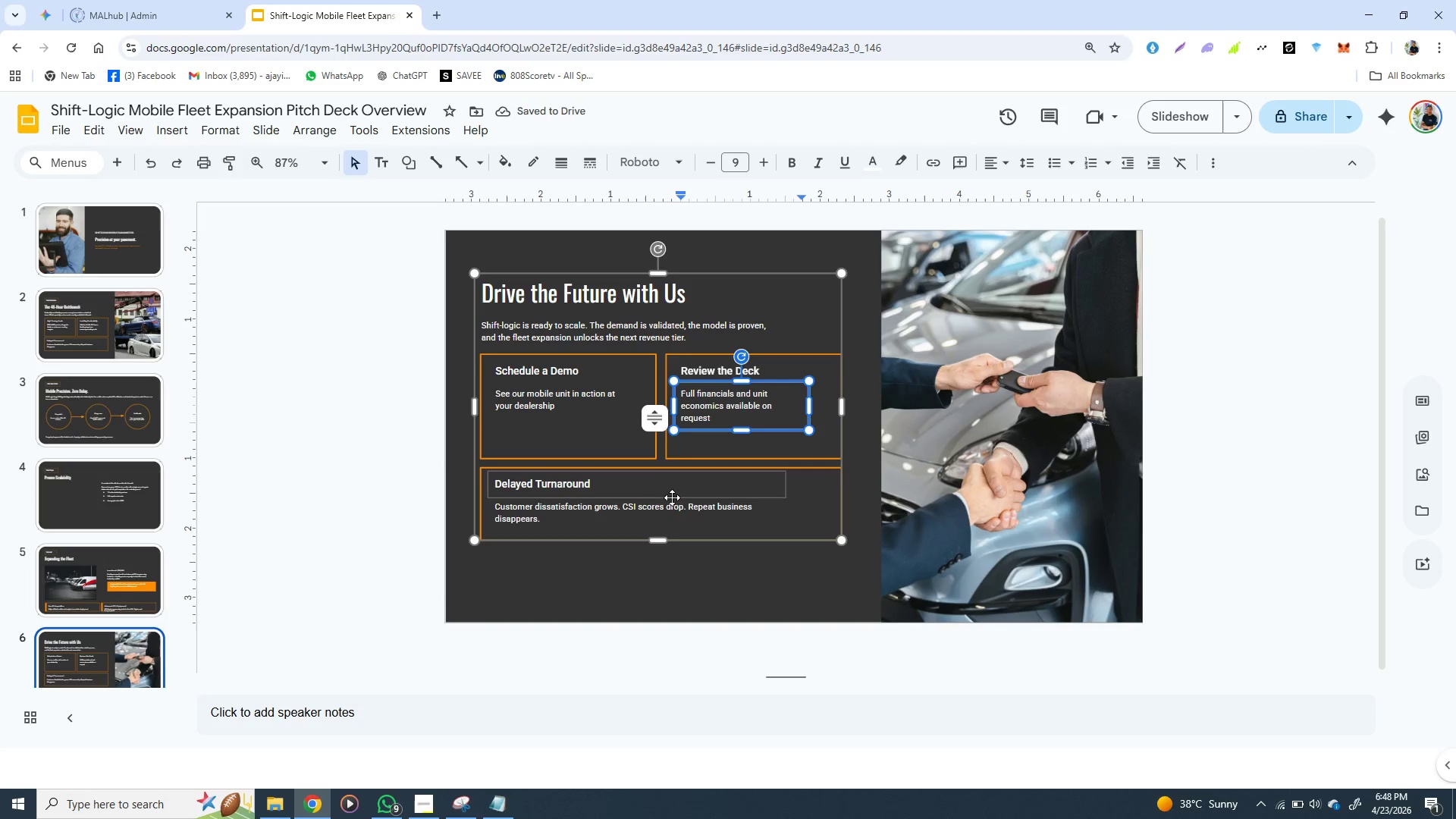 
left_click([623, 498])
 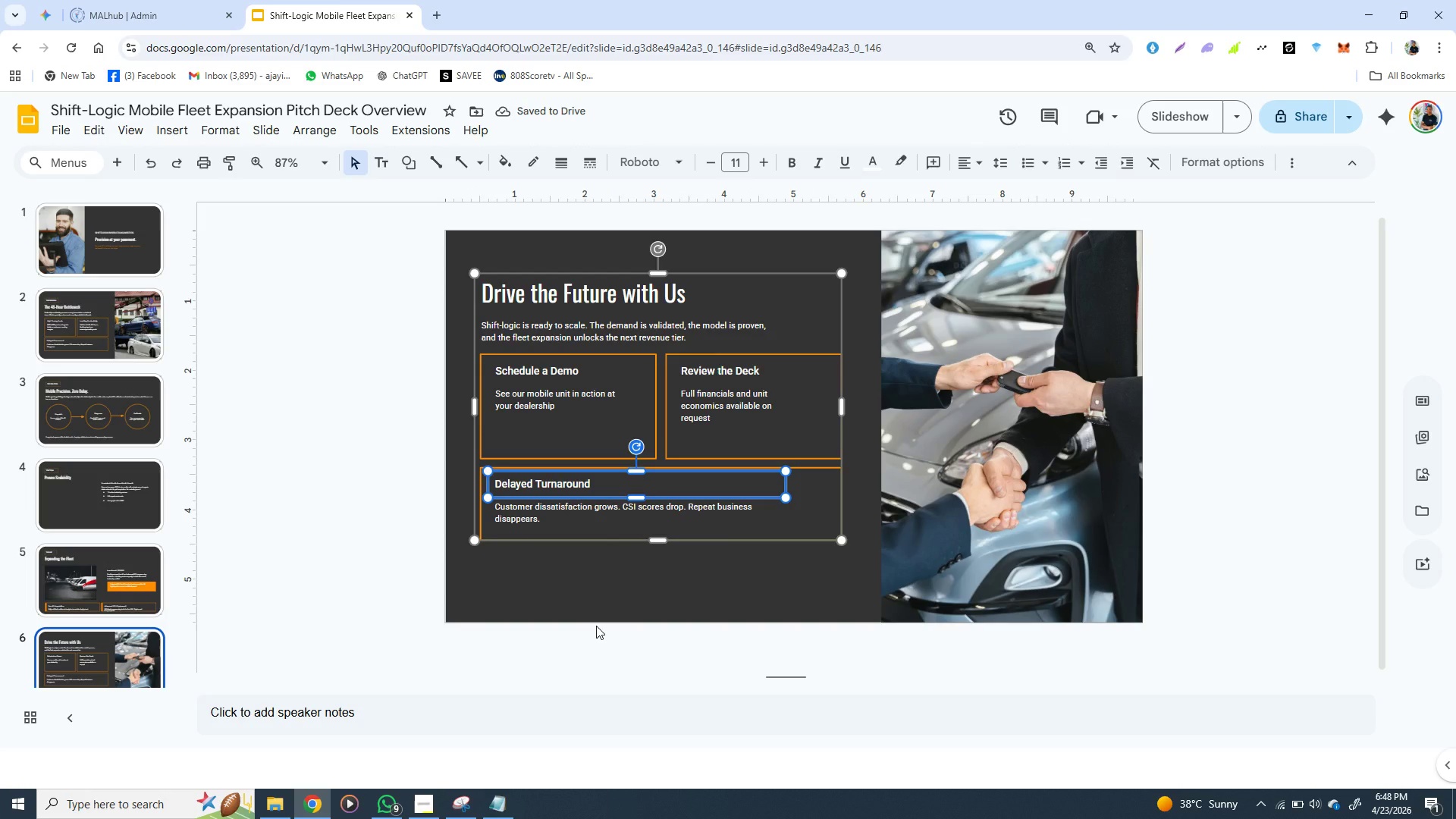 
left_click([596, 626])
 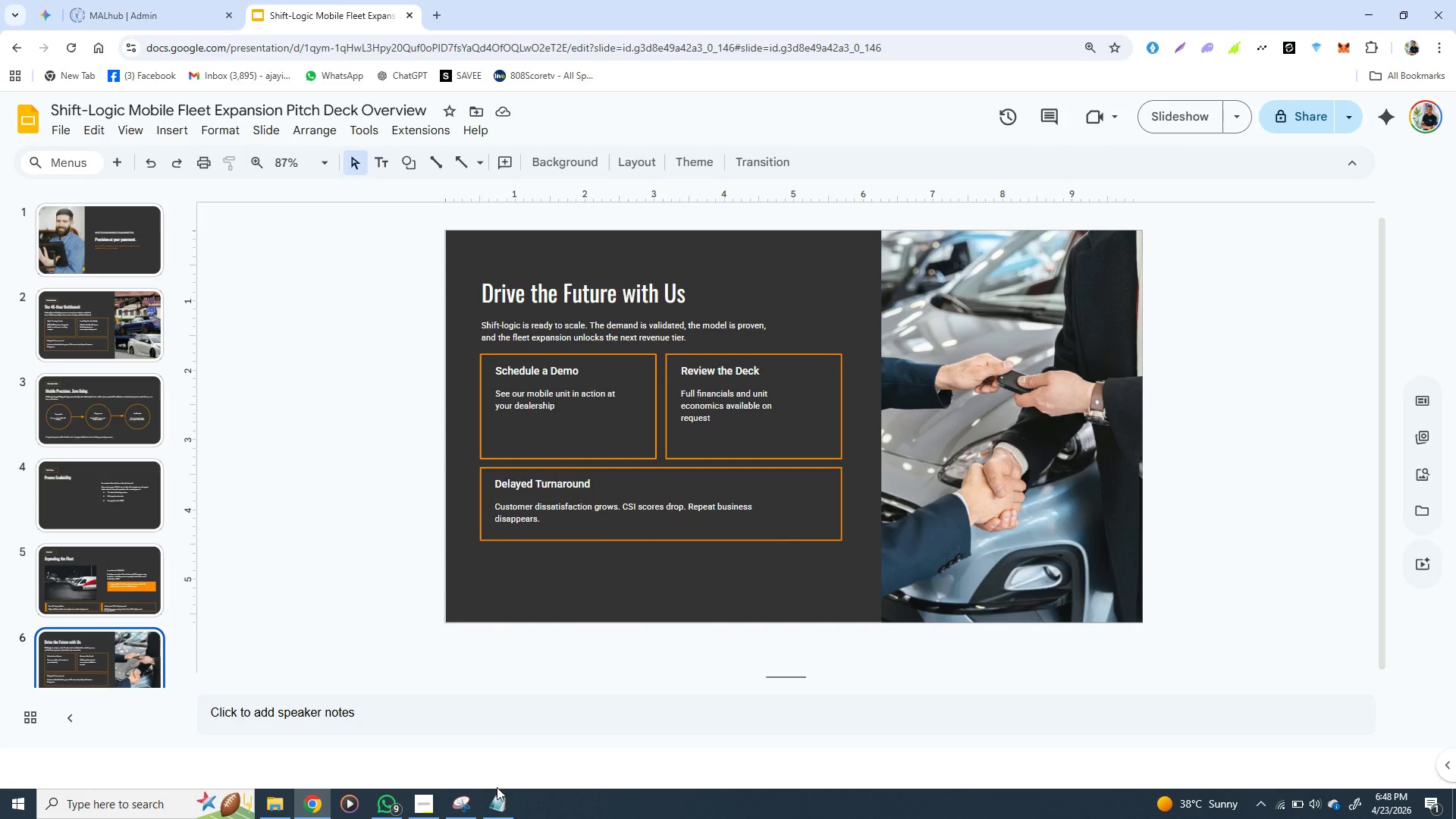 
left_click([497, 793])
 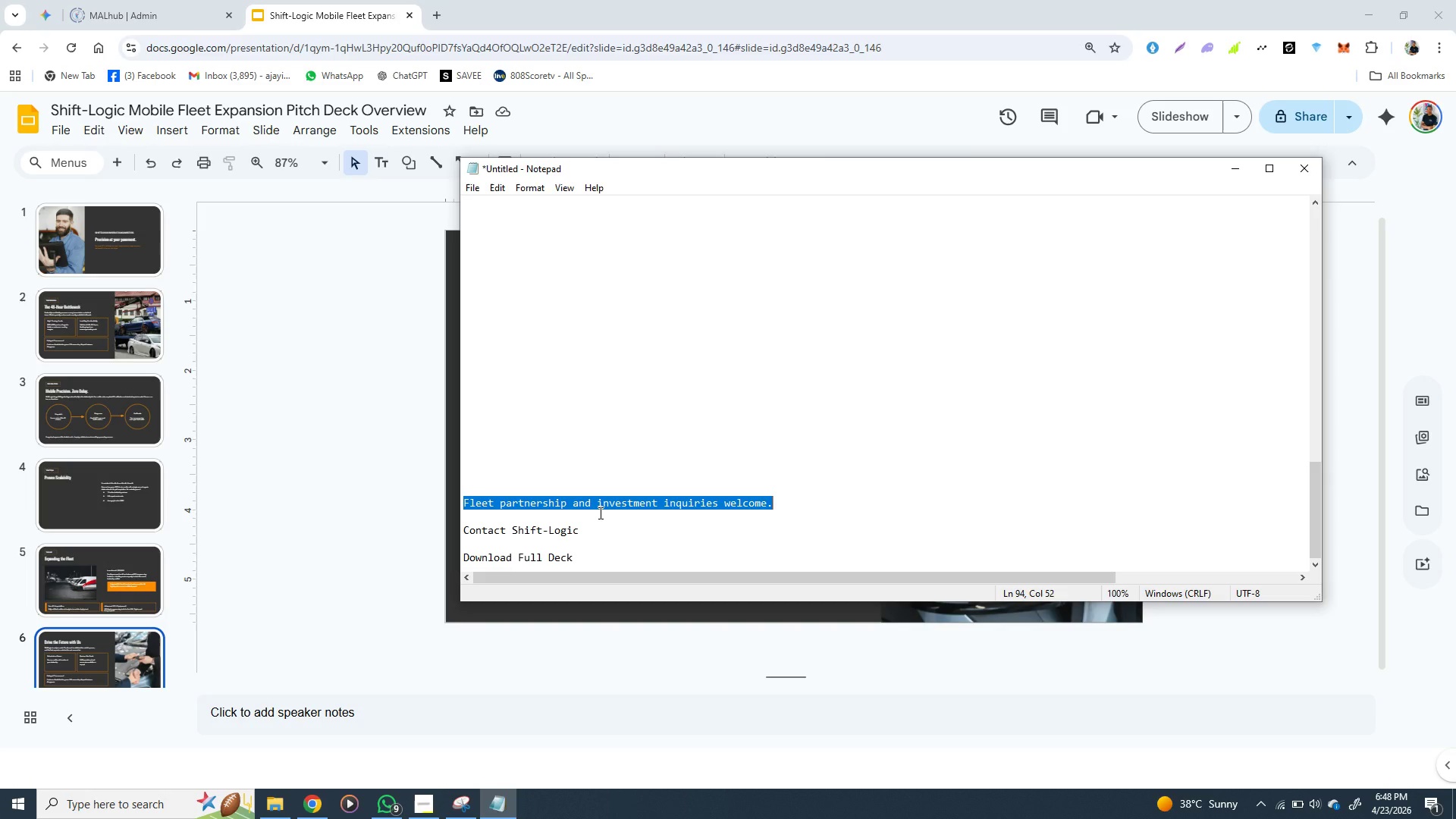 
wait(8.14)
 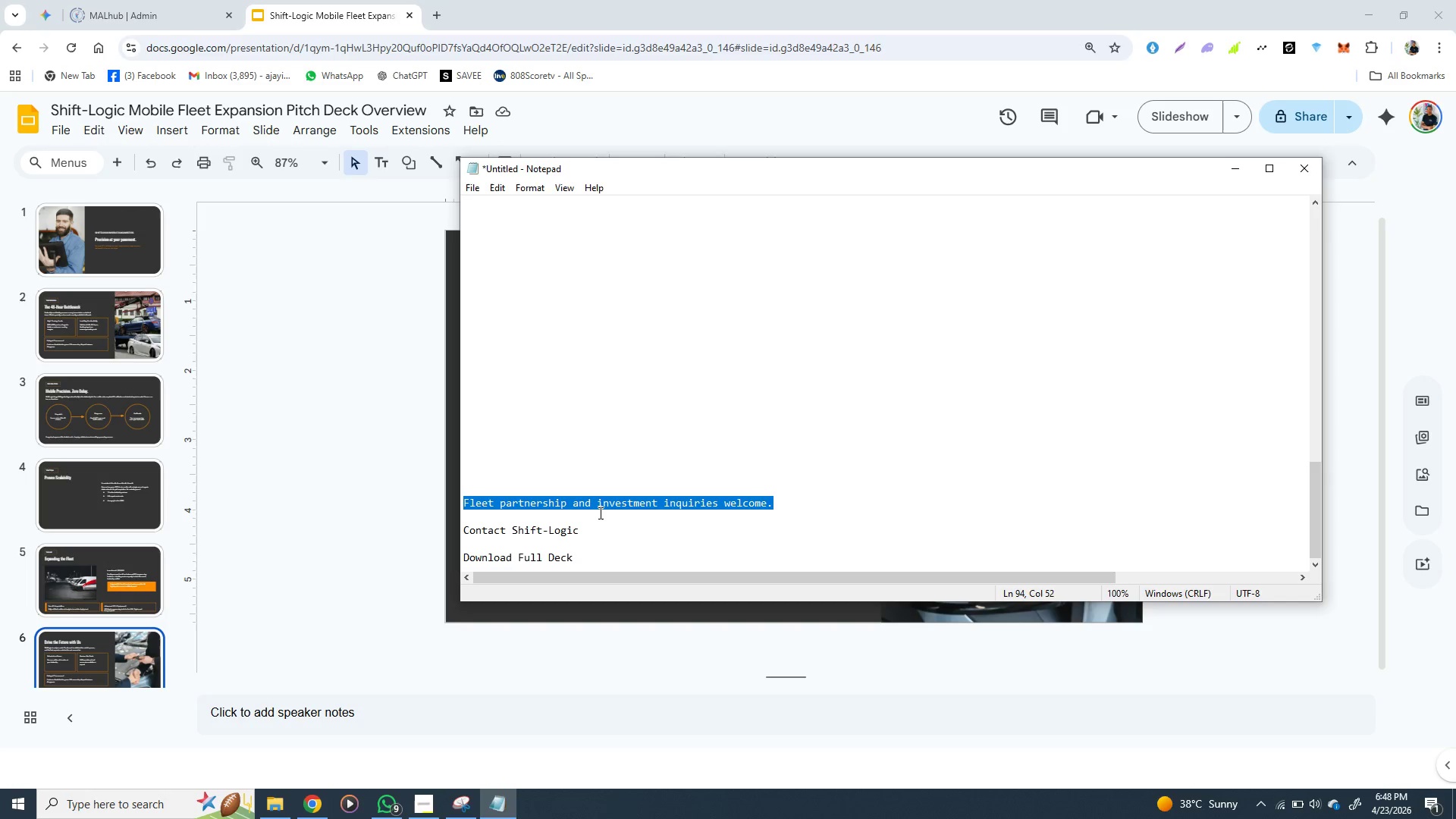 
key(Control+X)
 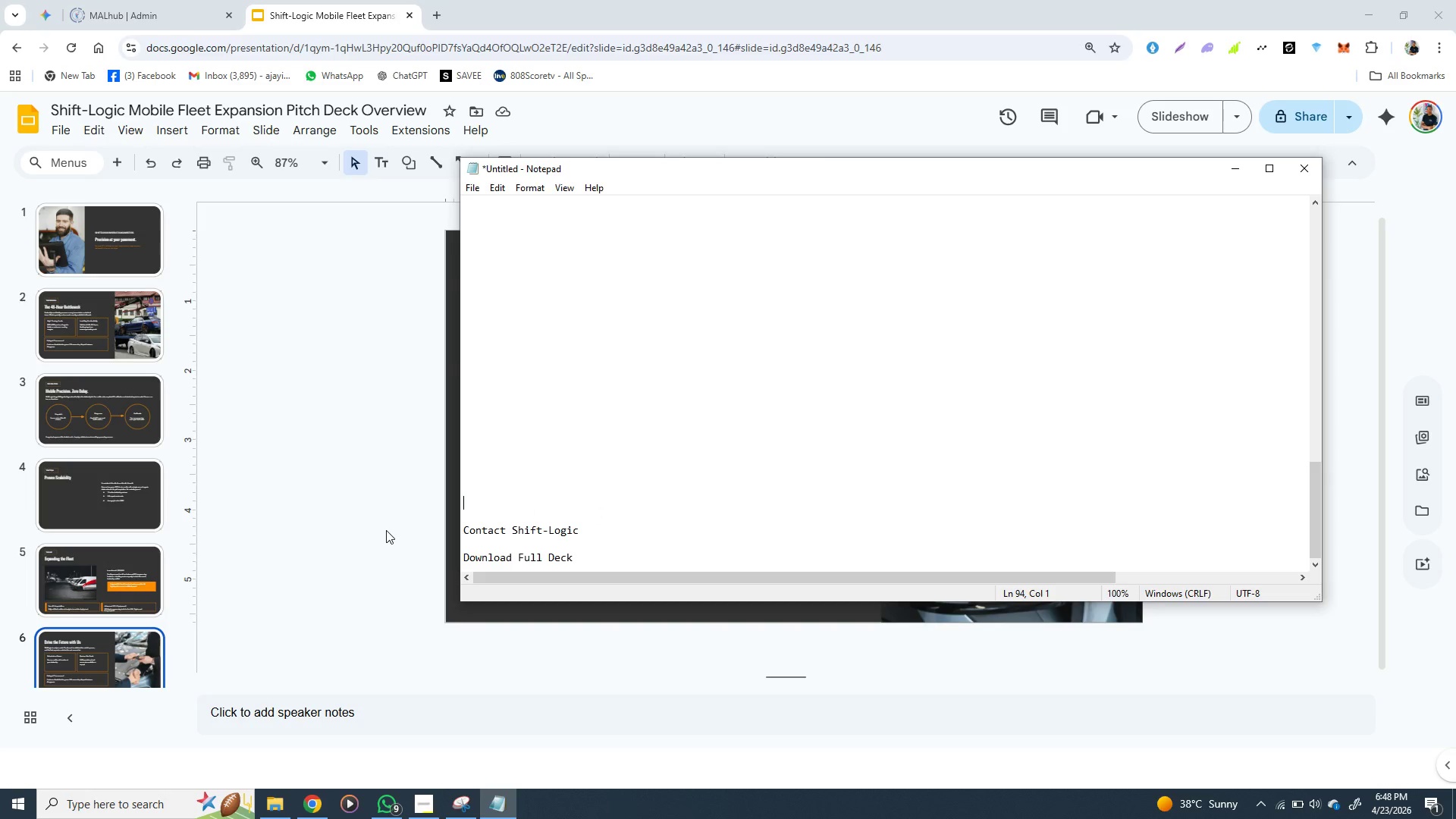 
left_click([386, 530])
 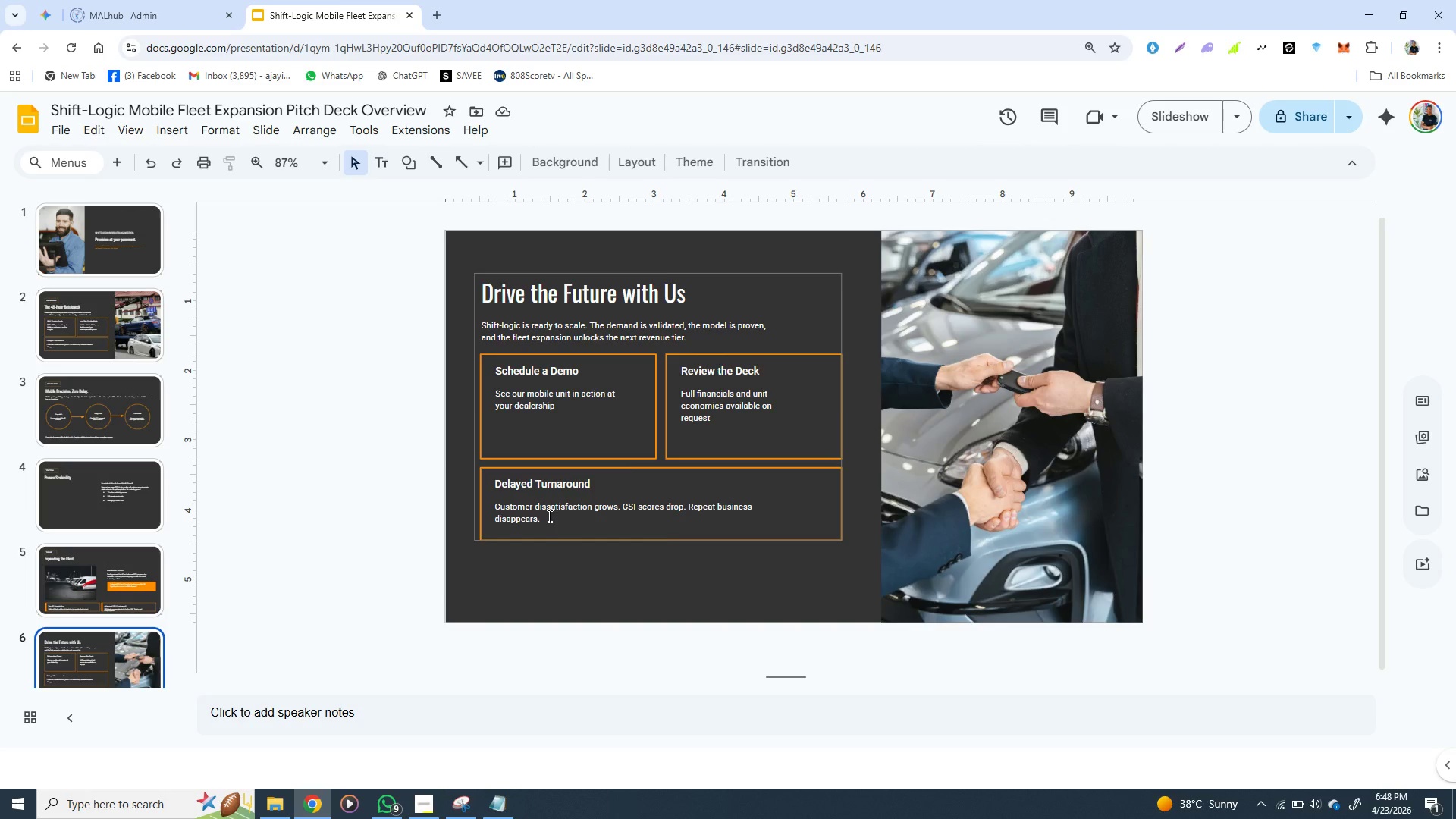 
double_click([548, 516])
 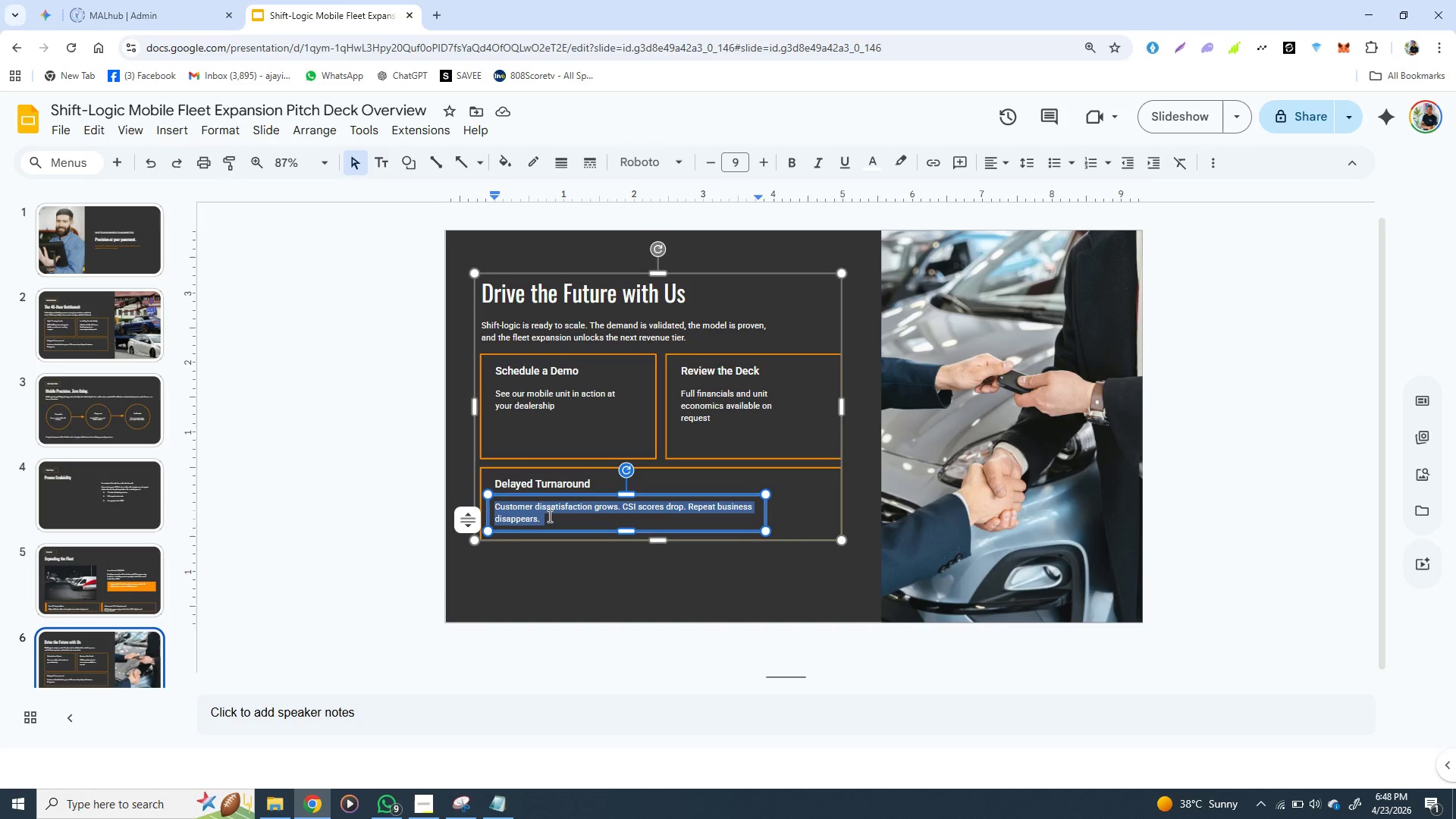 
triple_click([548, 516])
 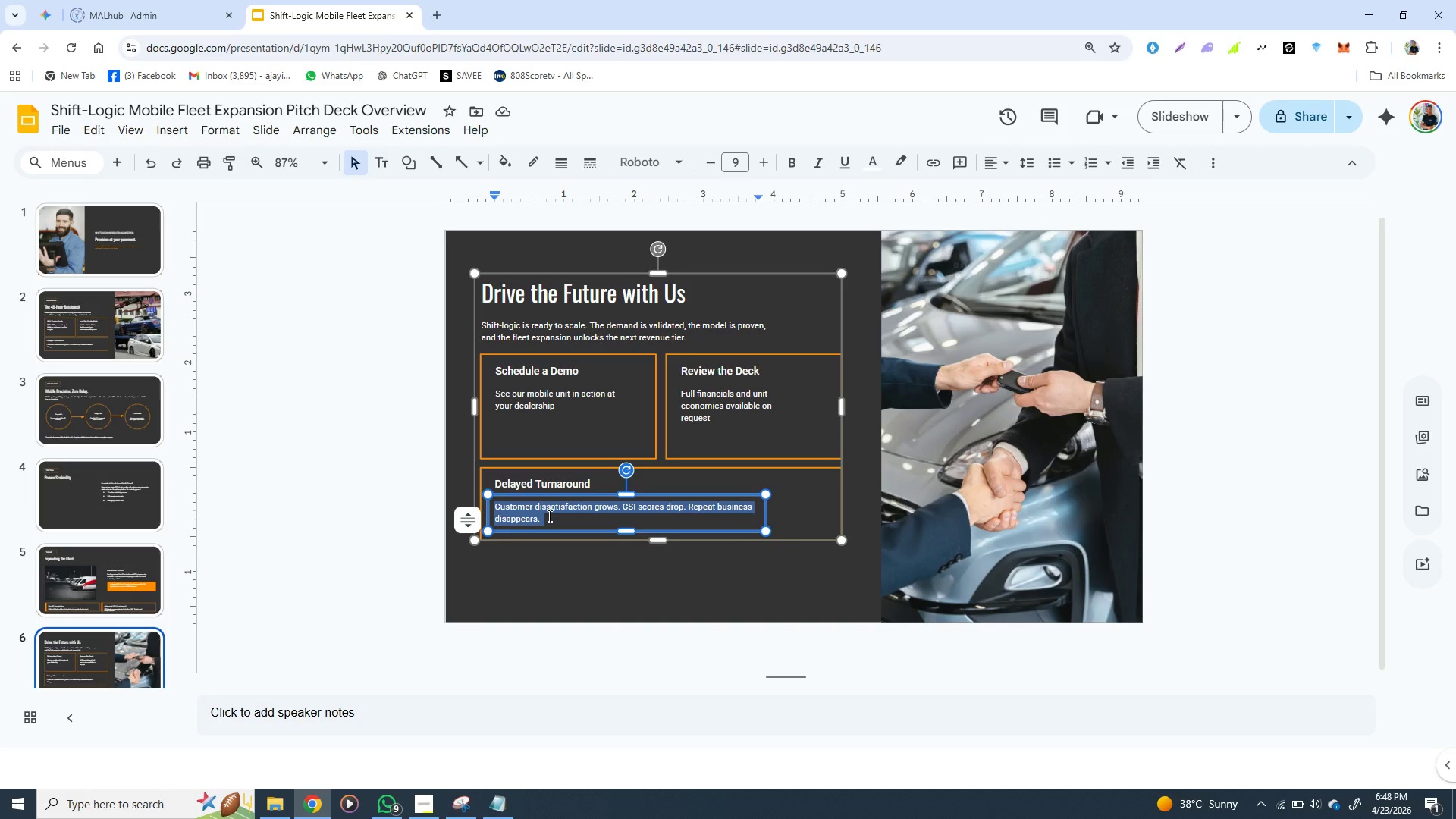 
key(Control+V)
 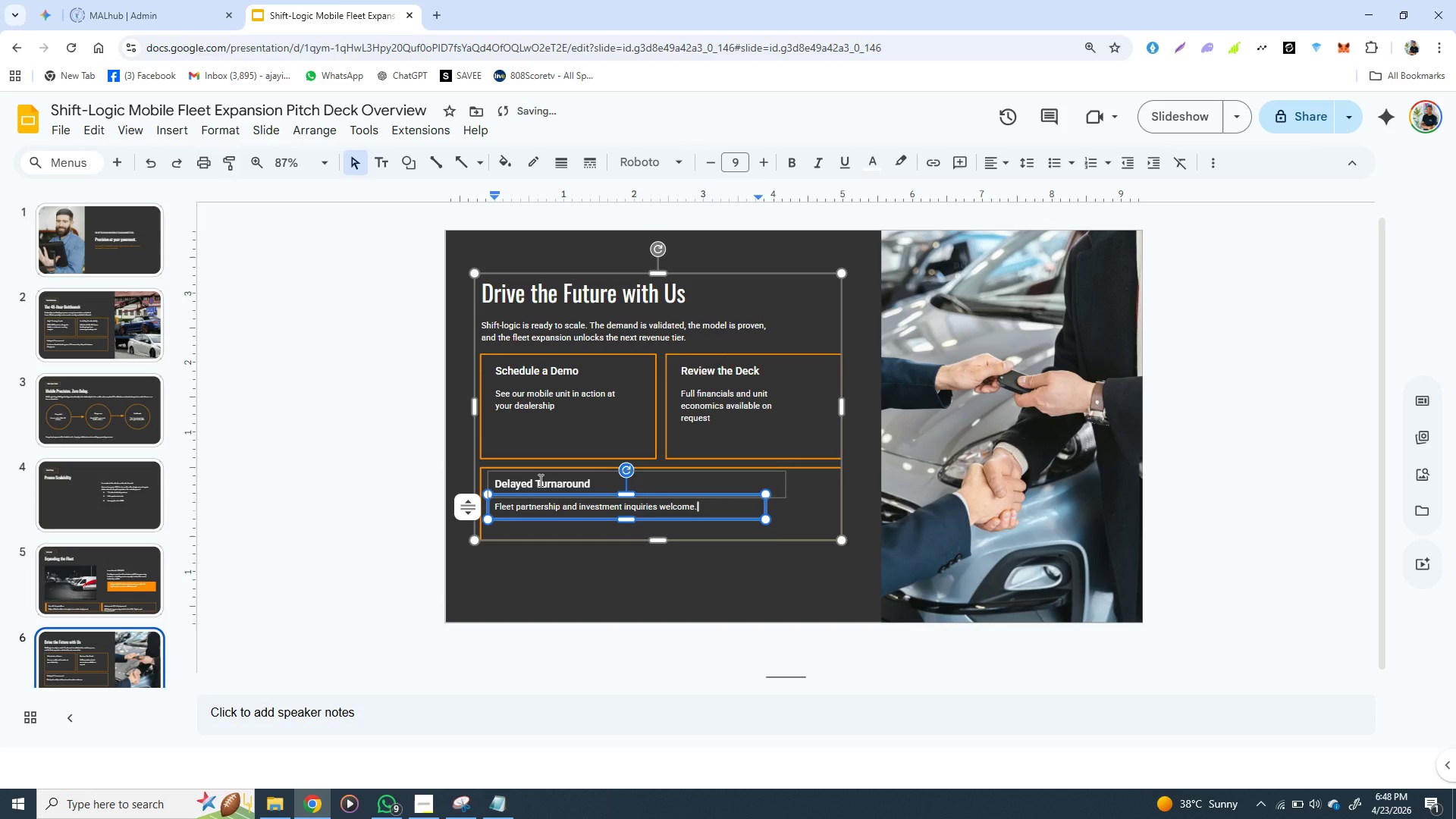 
double_click([539, 481])
 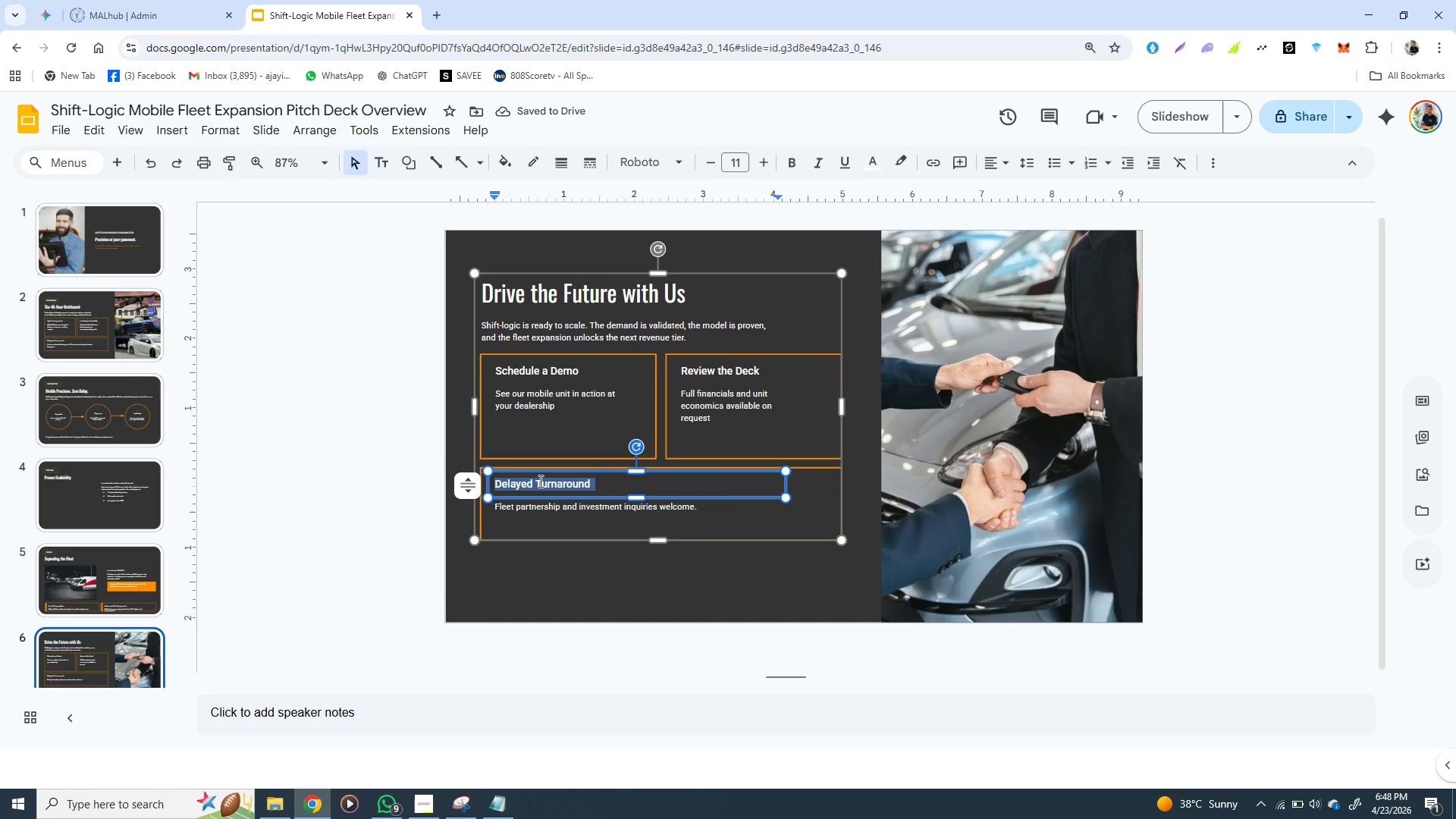 
triple_click([539, 481])
 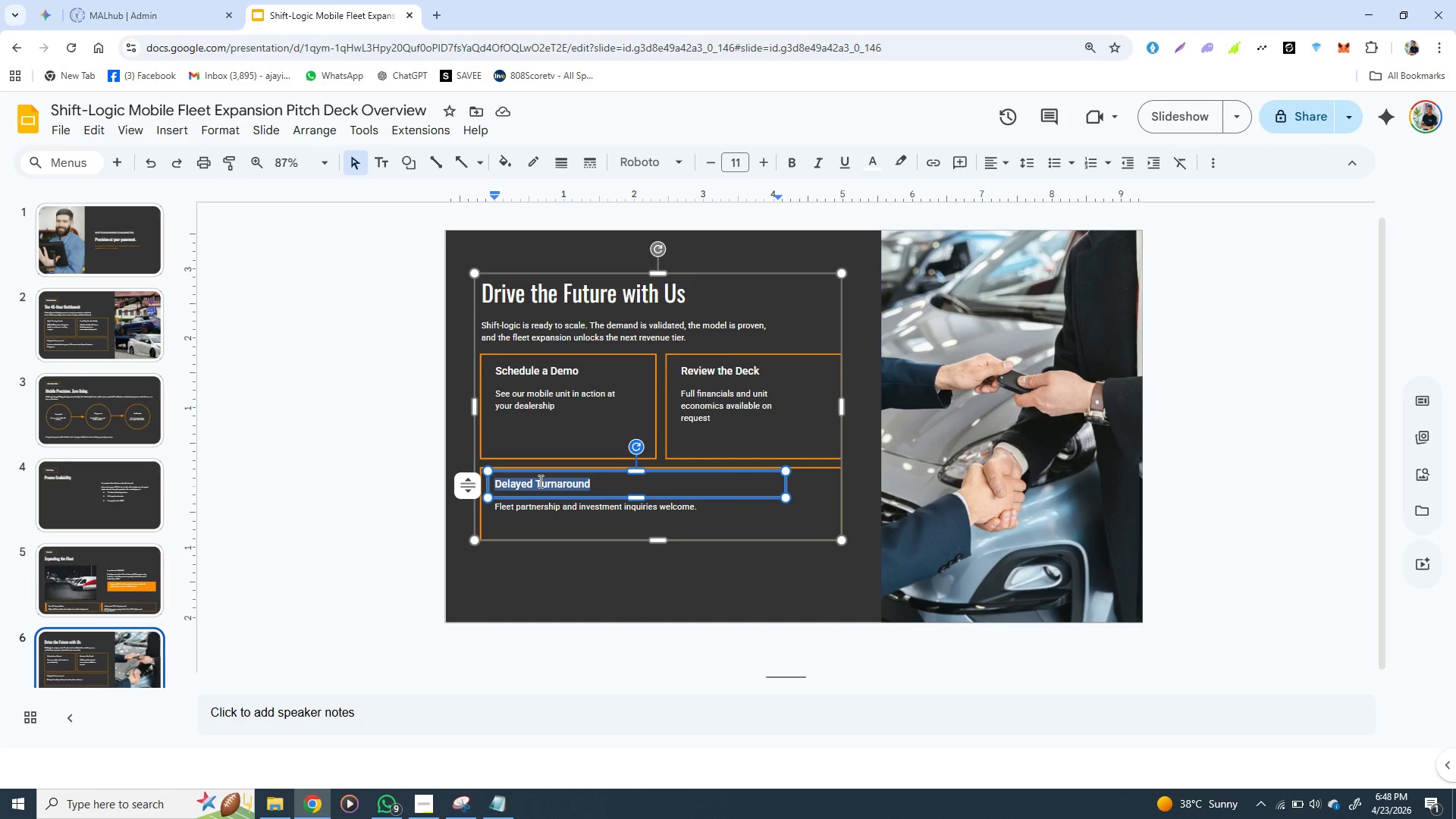 
key(Shift+P)
 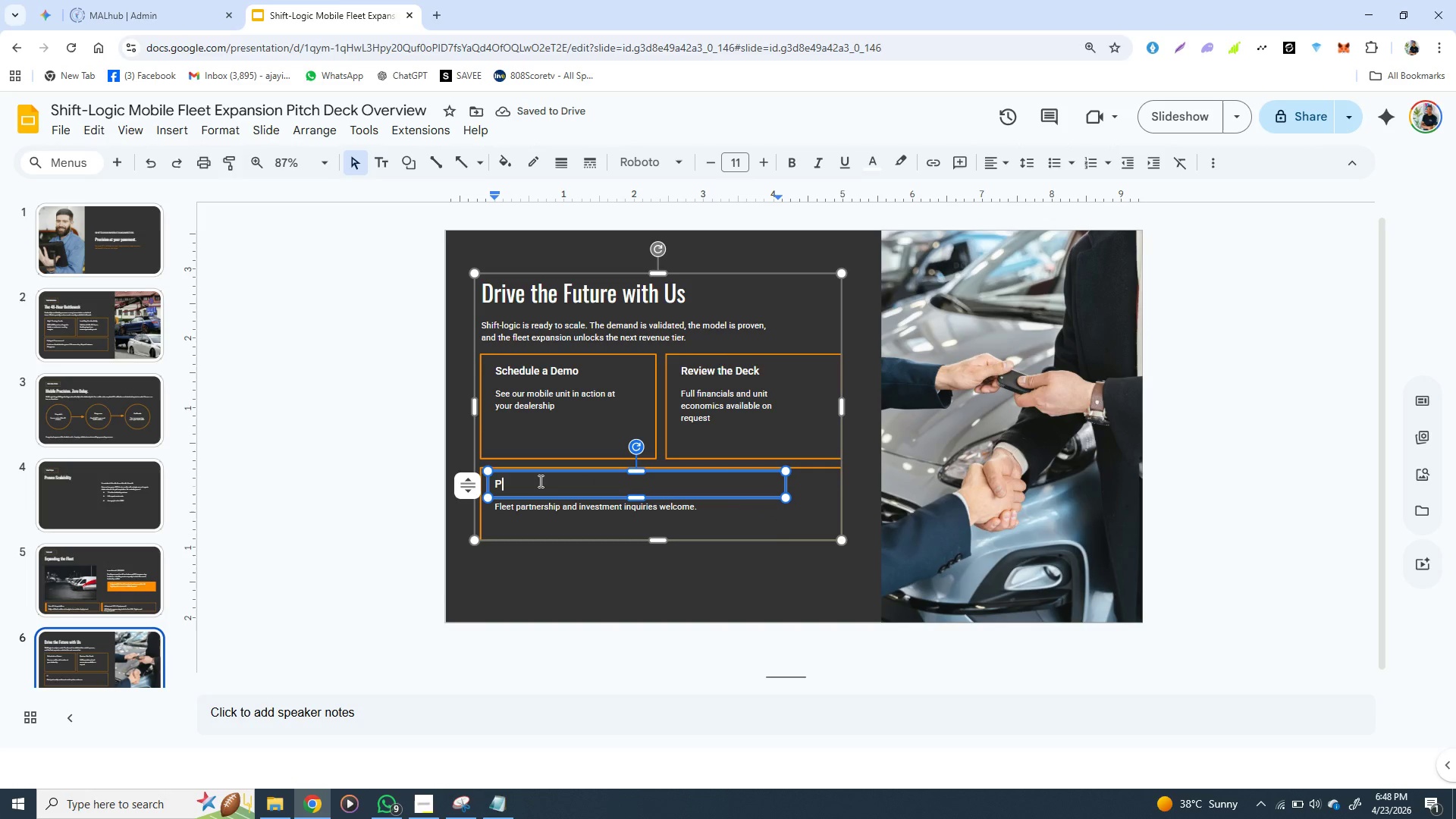 
type(art)
 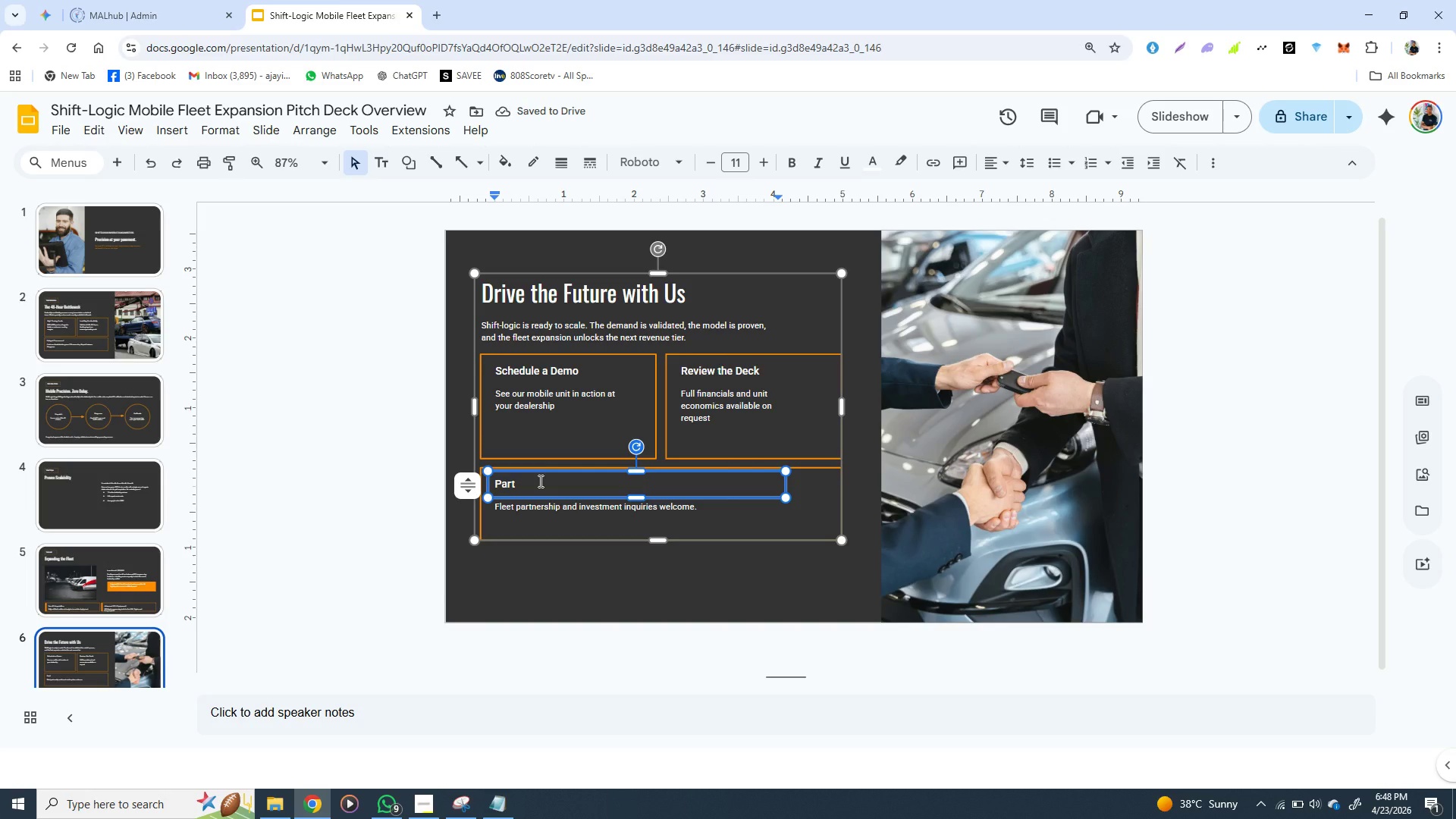 
type(ner)
 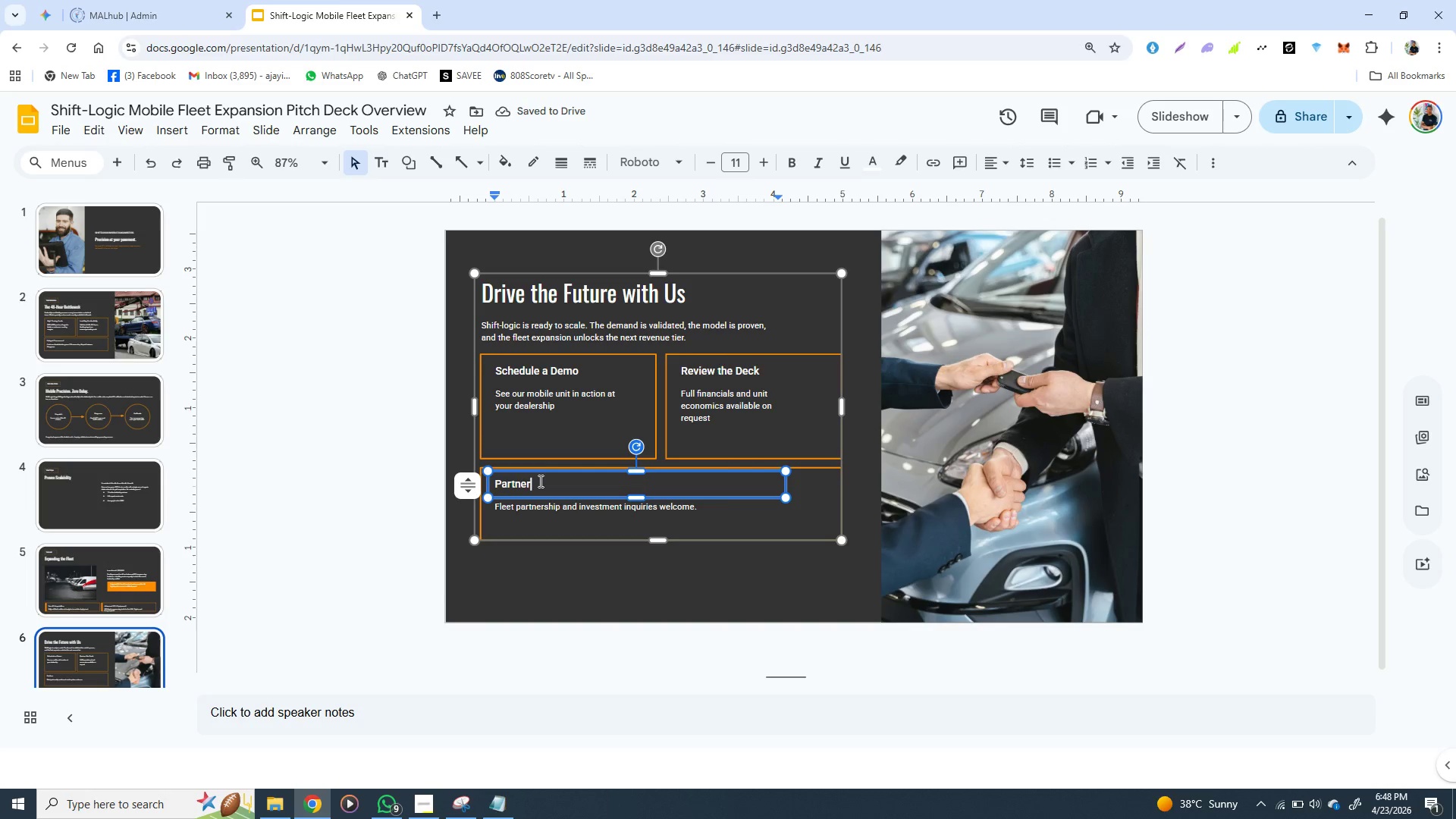 
type( witg)
key(Backspace)
type(h Us)
 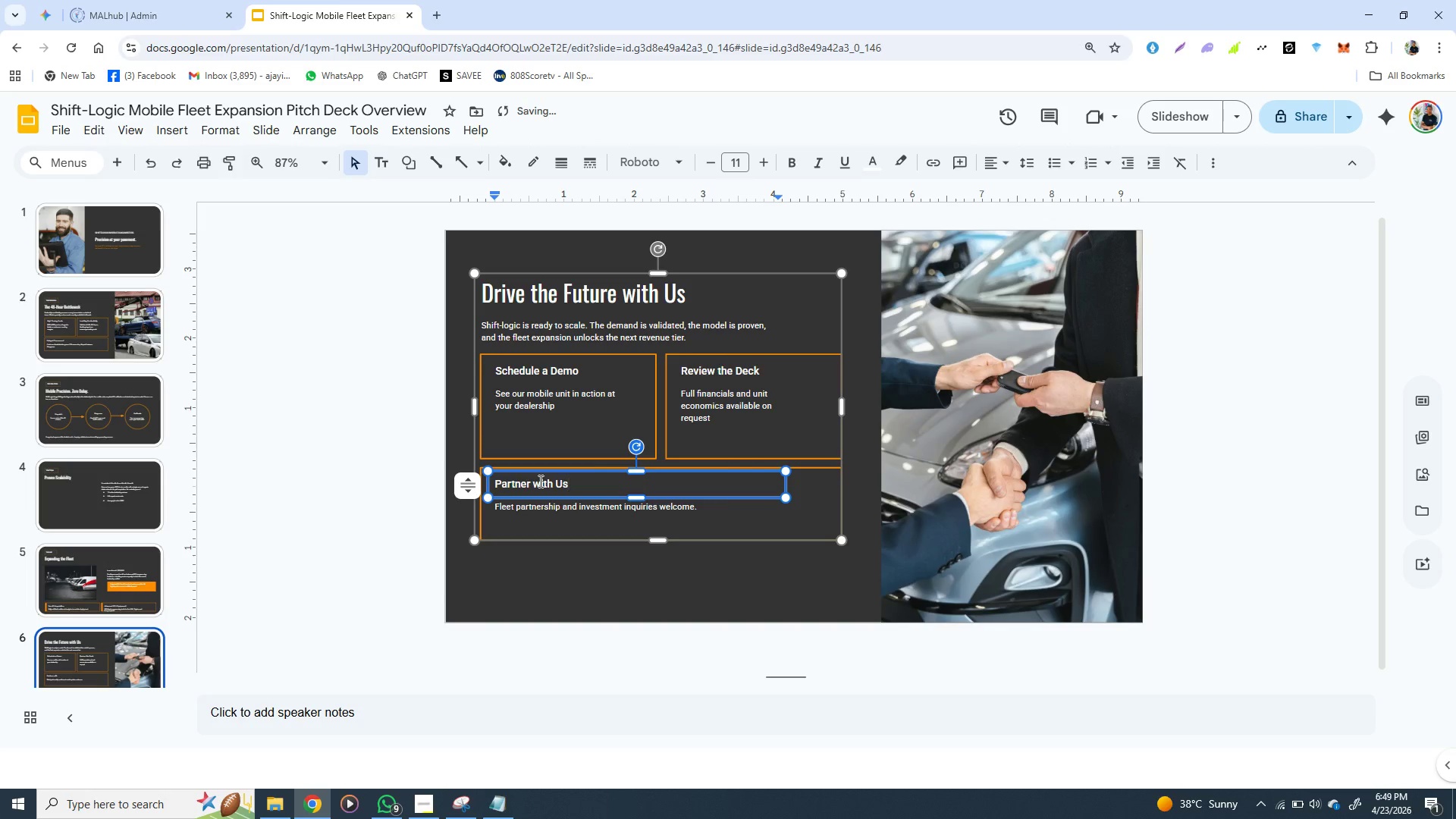 
left_click([552, 568])
 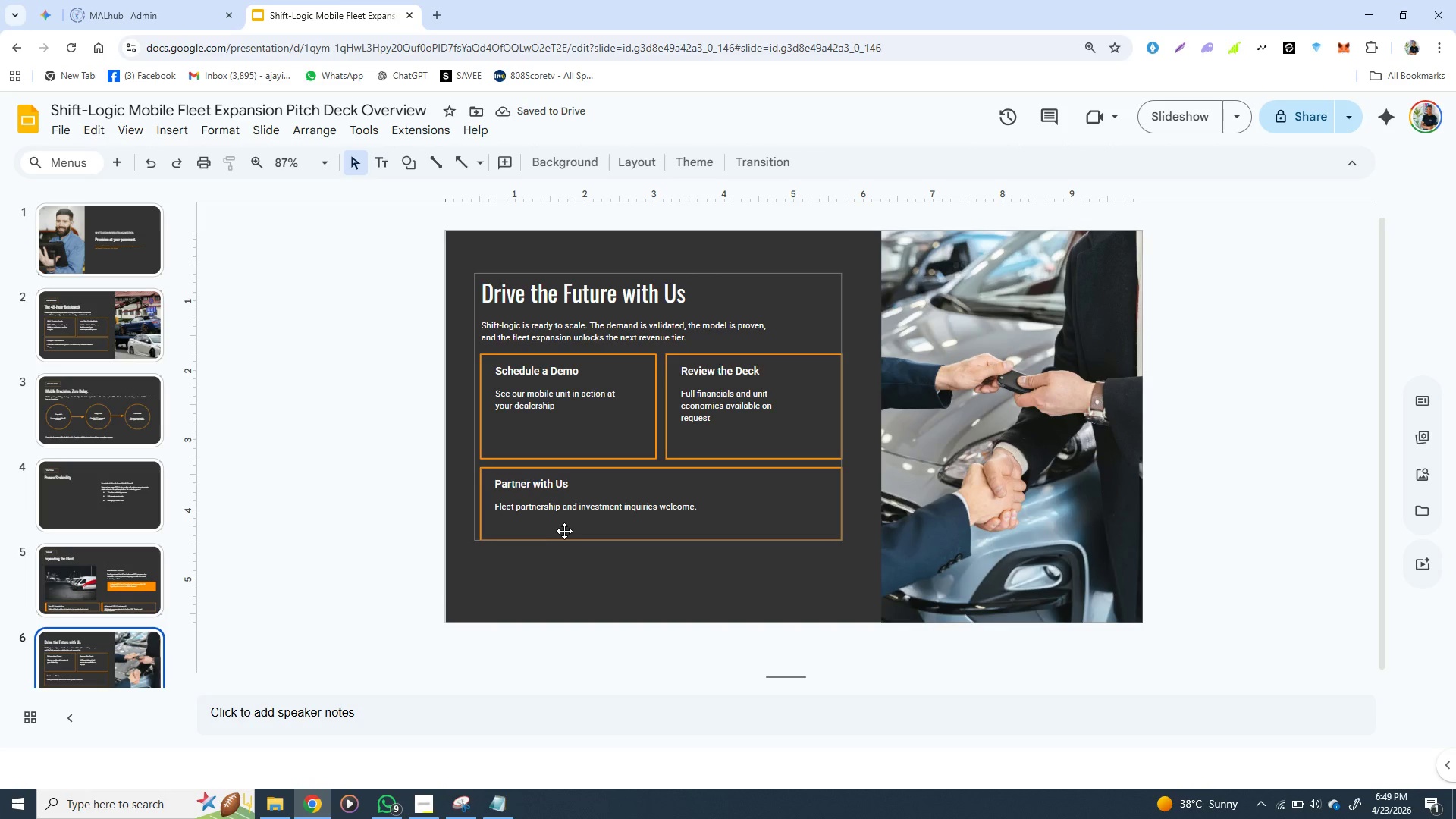 
left_click([564, 531])
 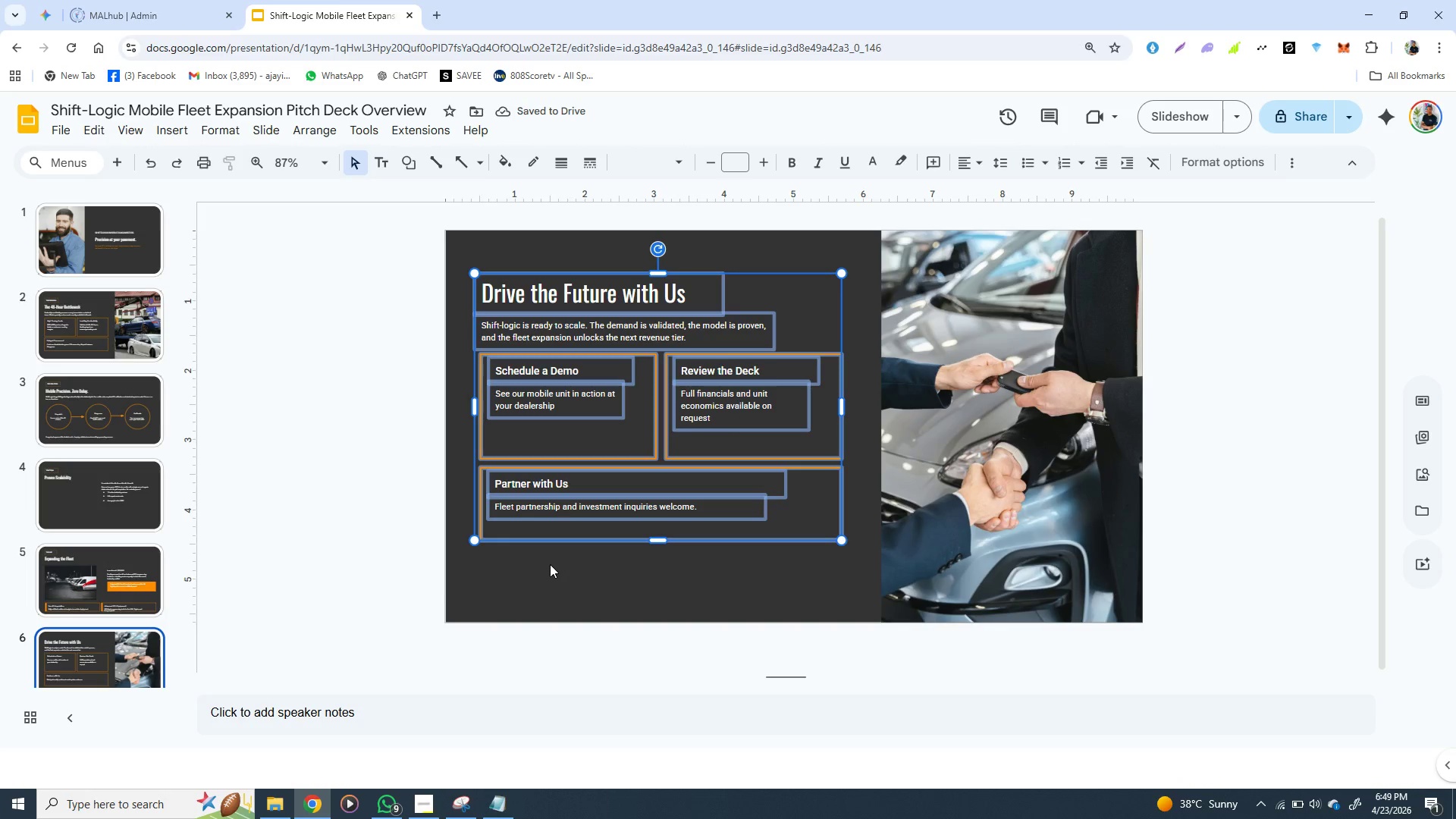 
left_click([550, 564])
 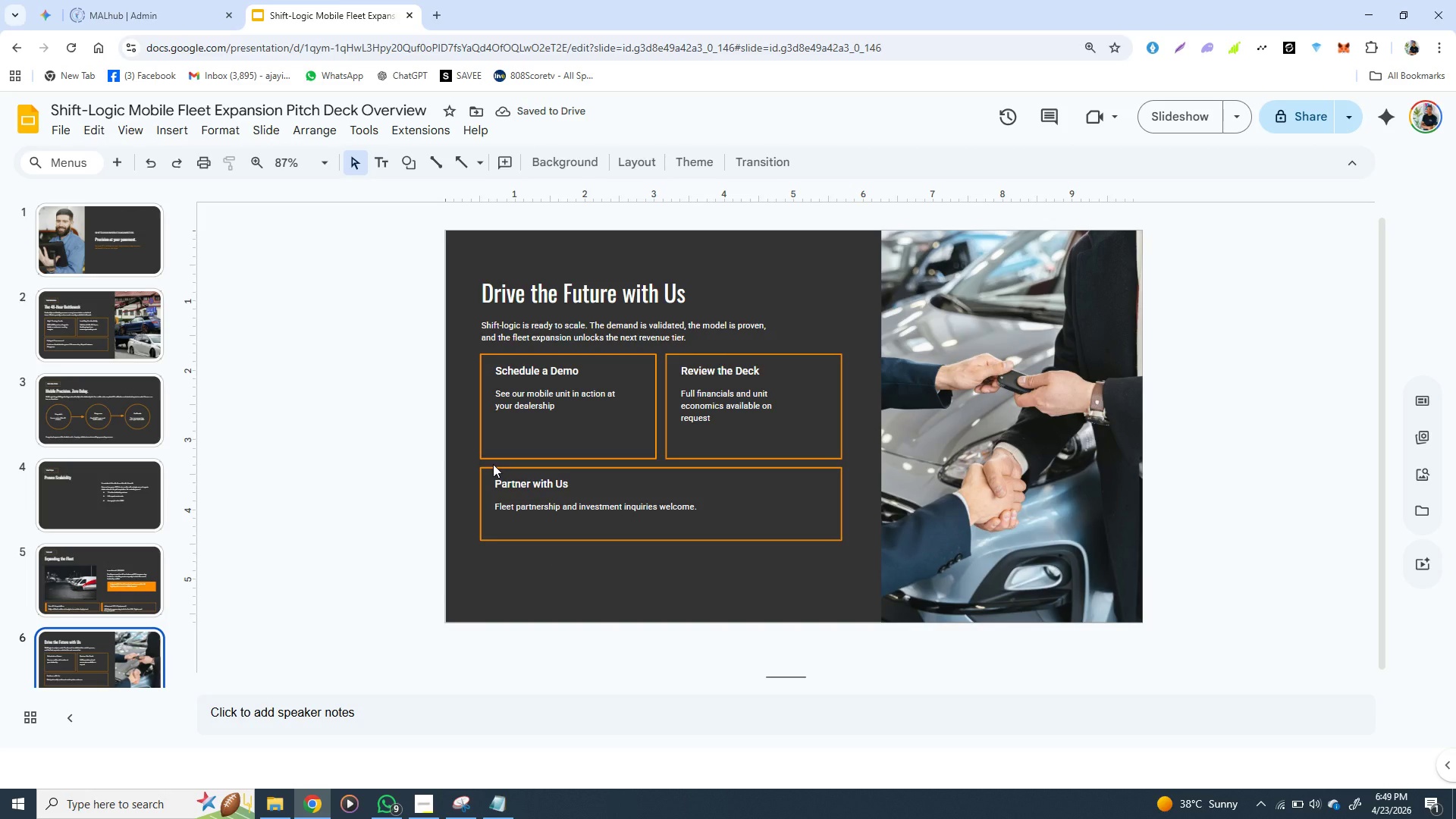 
left_click([493, 464])
 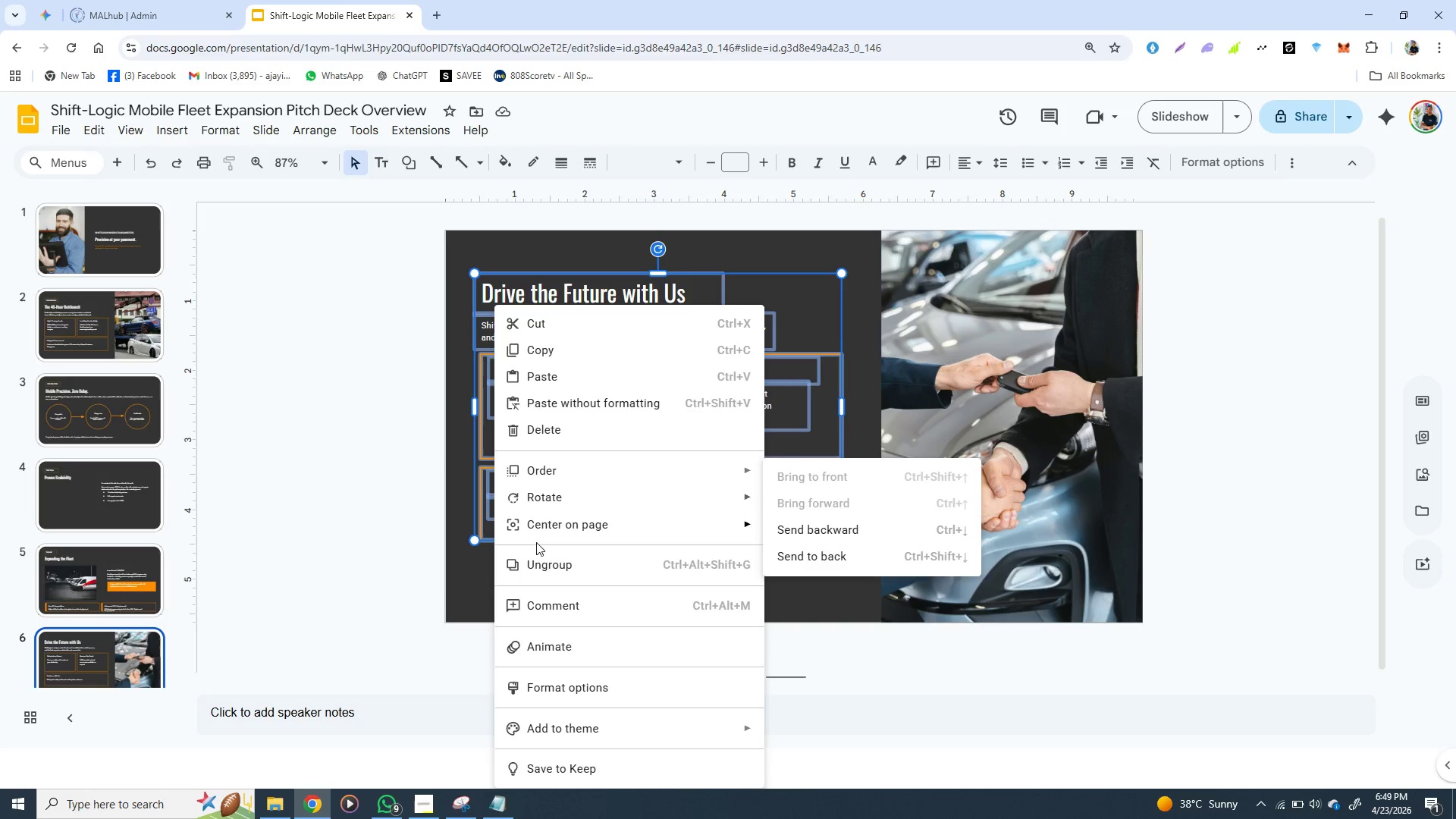 
left_click([544, 569])
 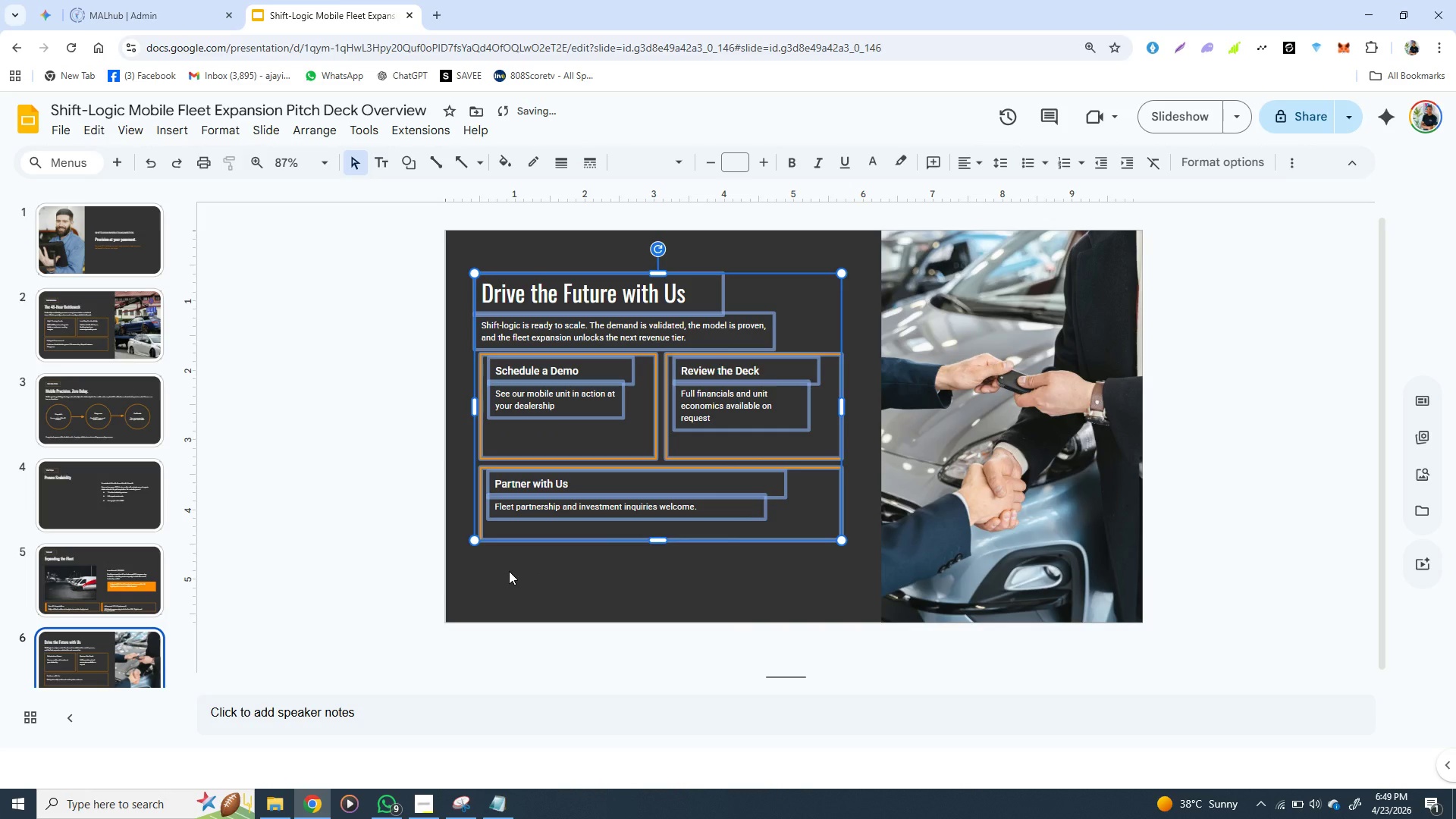 
left_click([509, 571])
 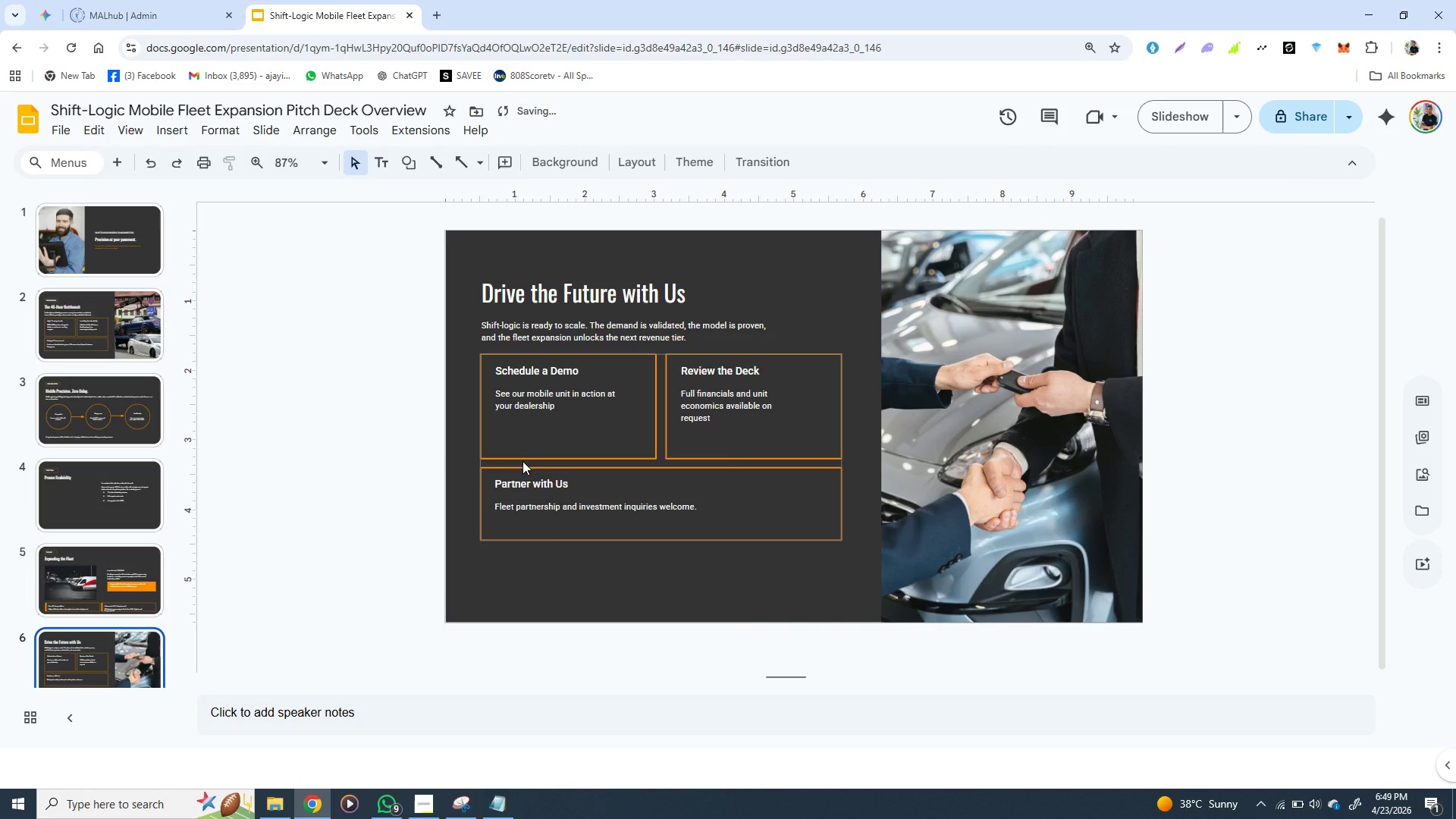 
right_click([522, 461])
 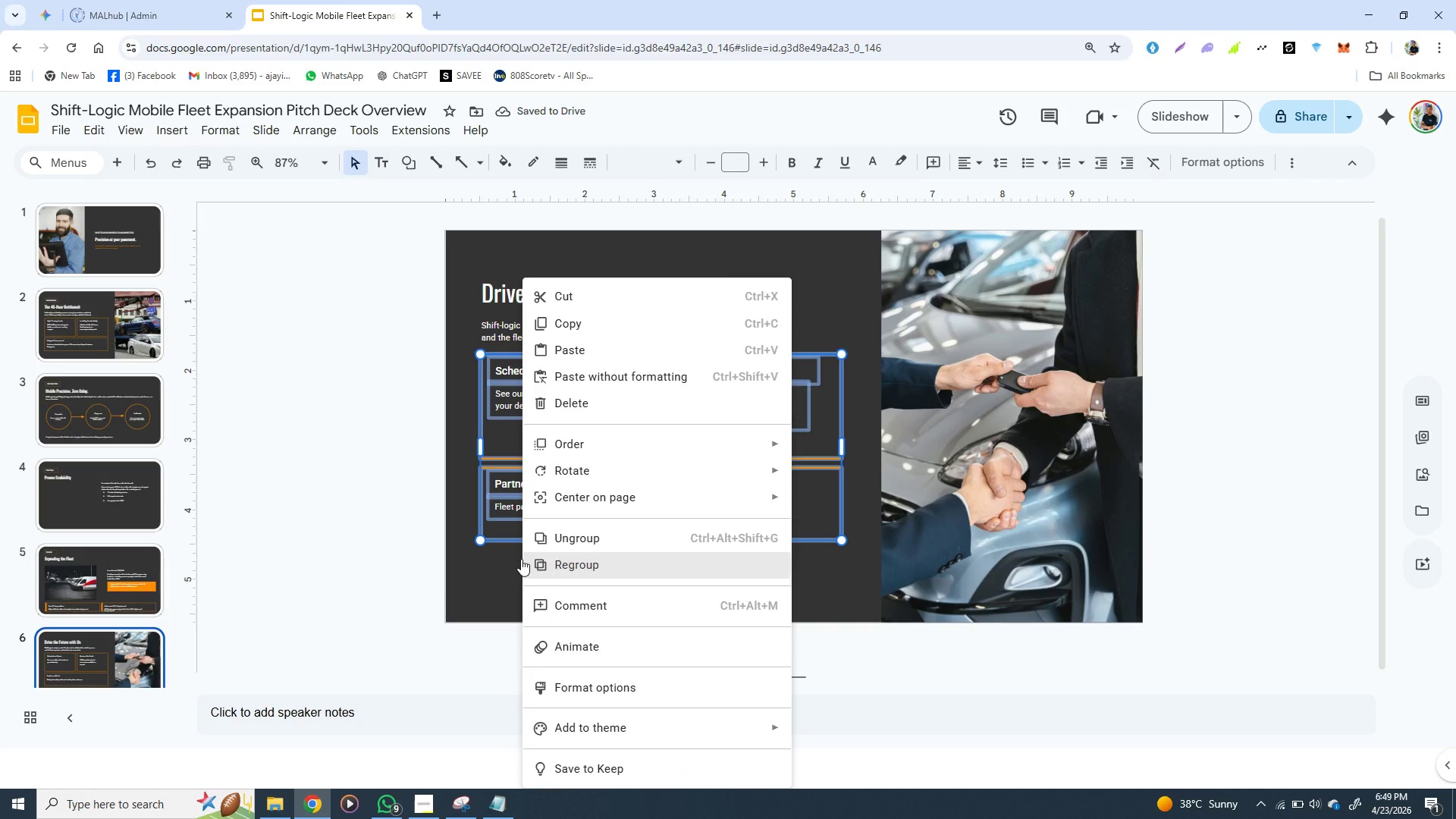 
left_click([490, 556])
 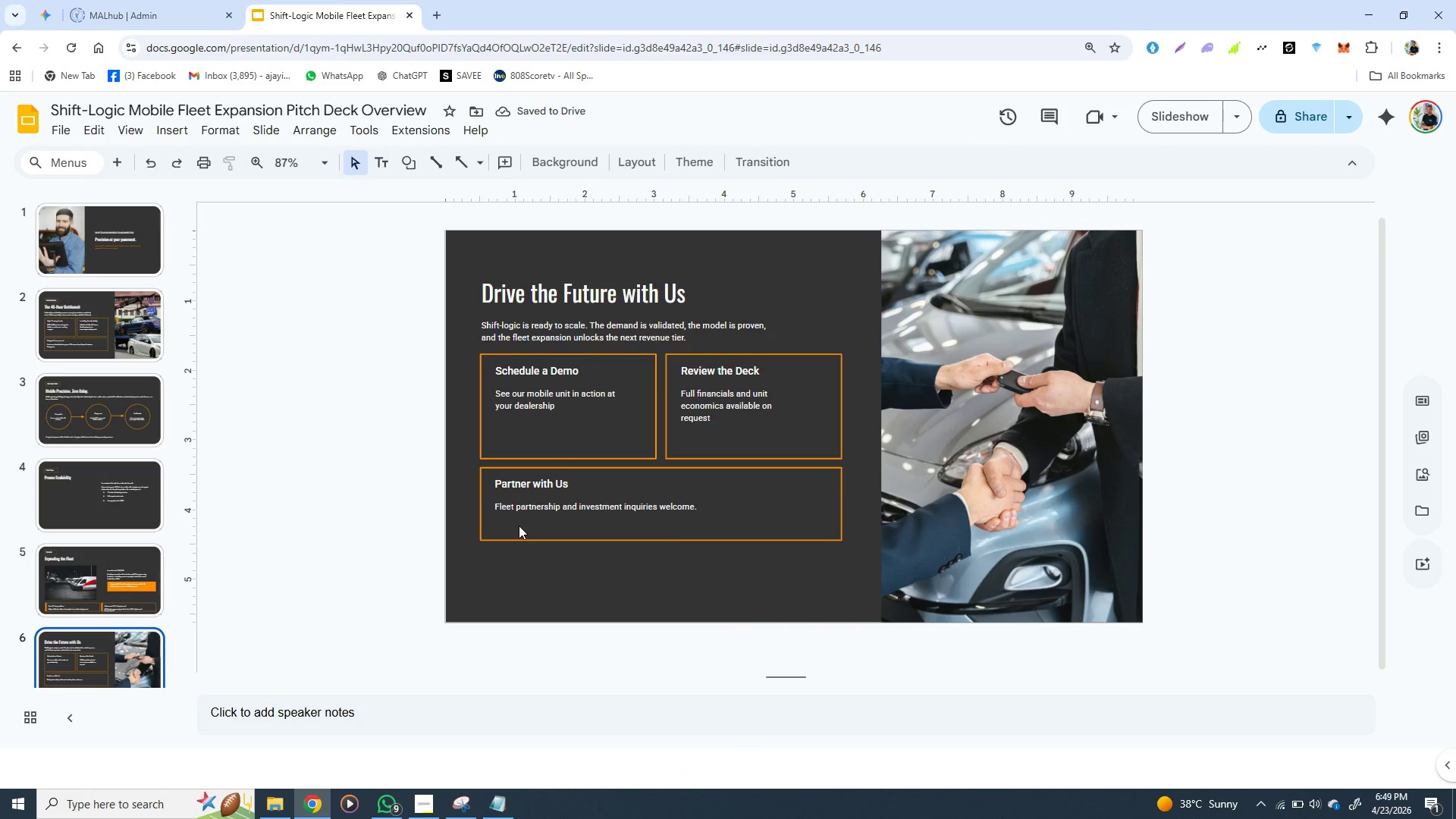 
left_click([519, 526])
 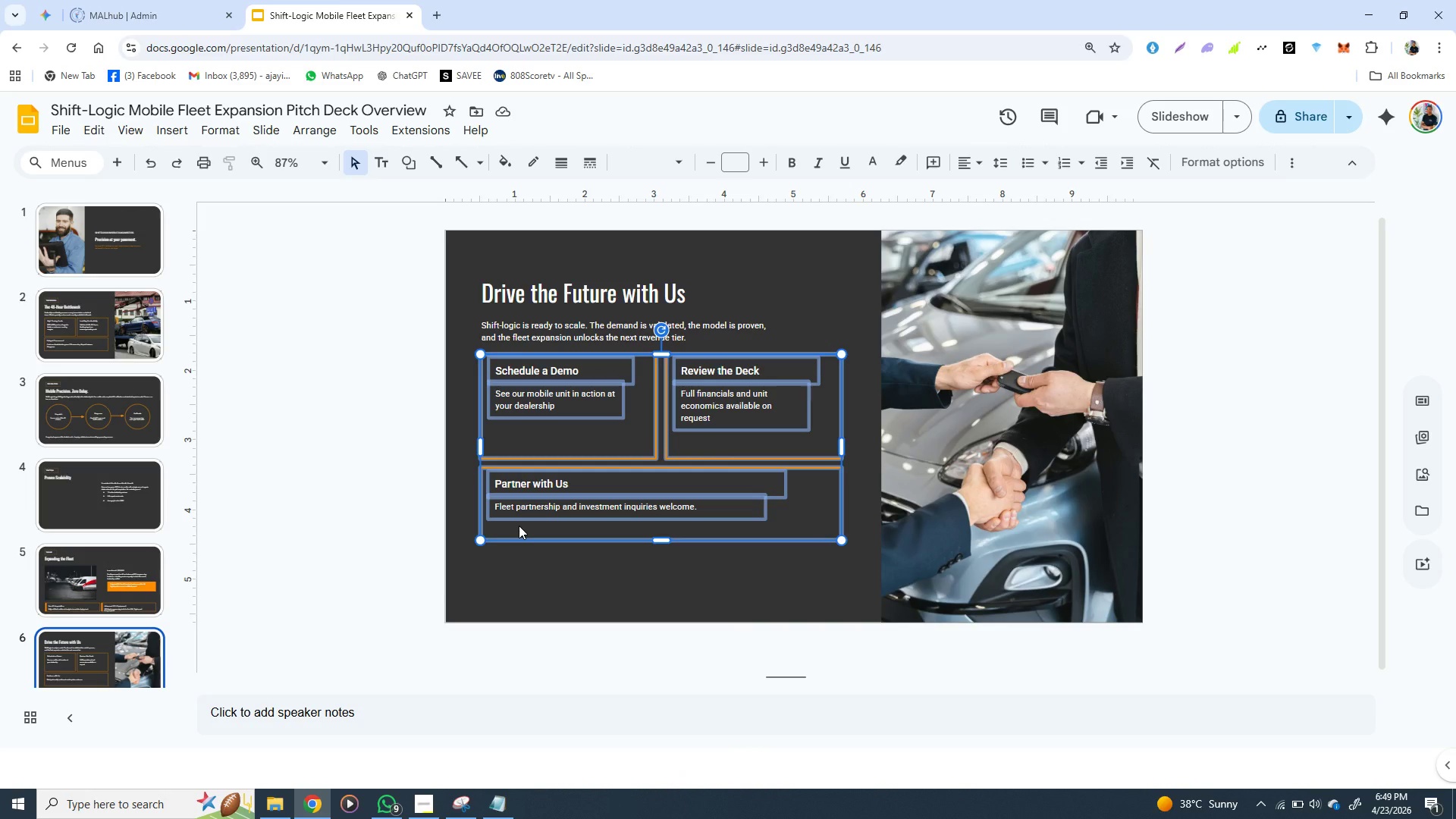 
right_click([519, 526])
 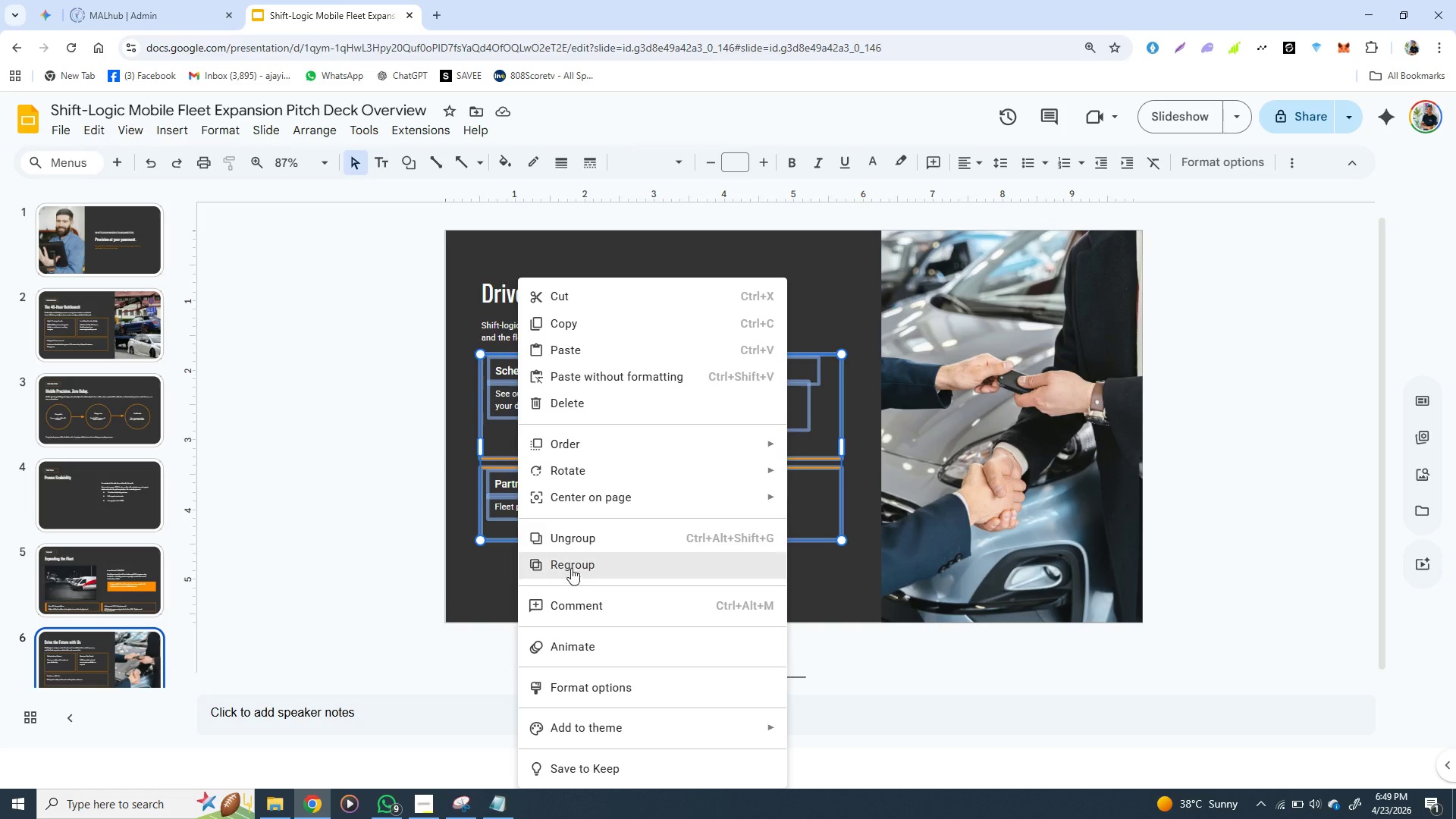 
left_click([579, 541])
 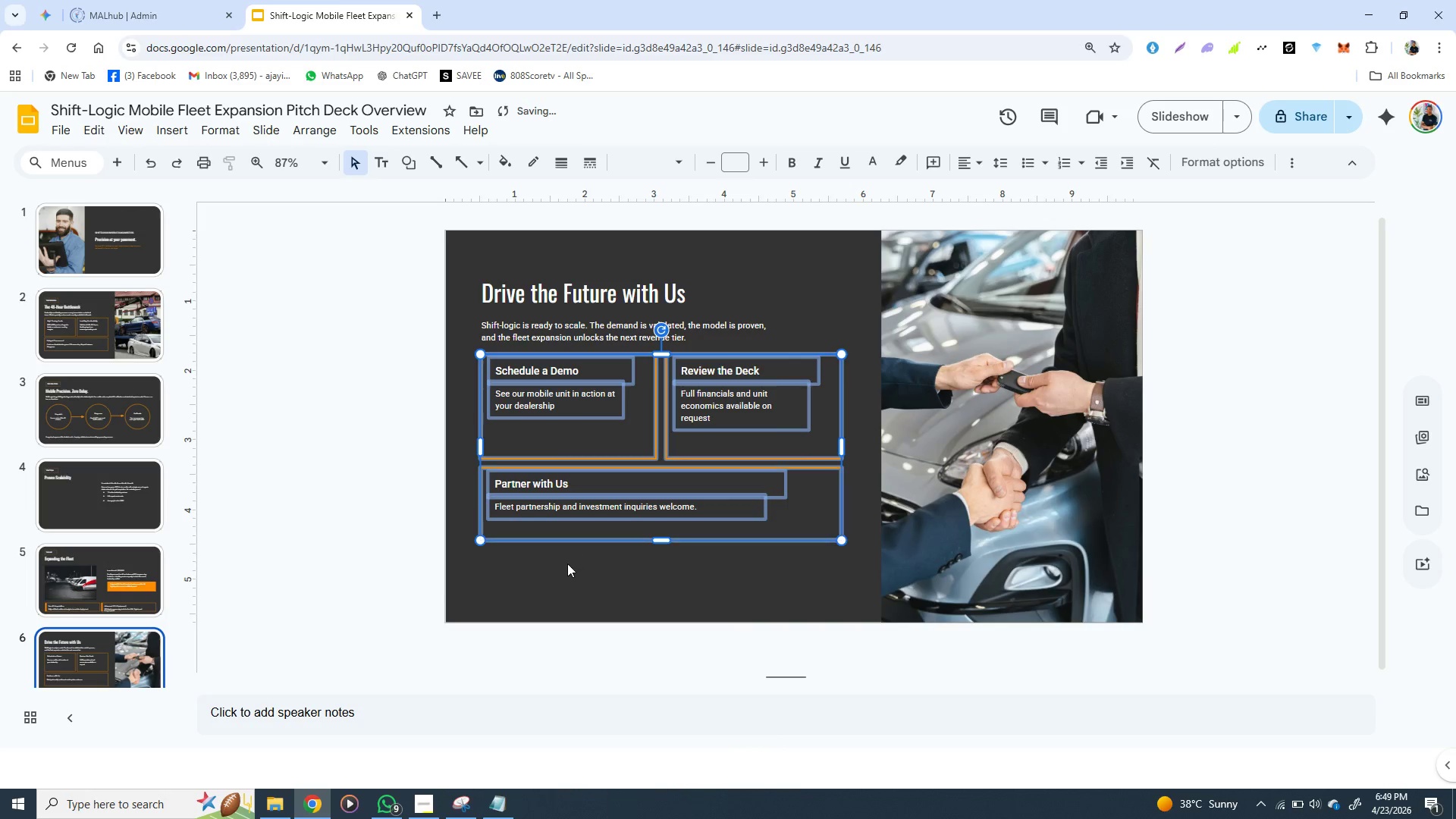 
left_click([567, 564])
 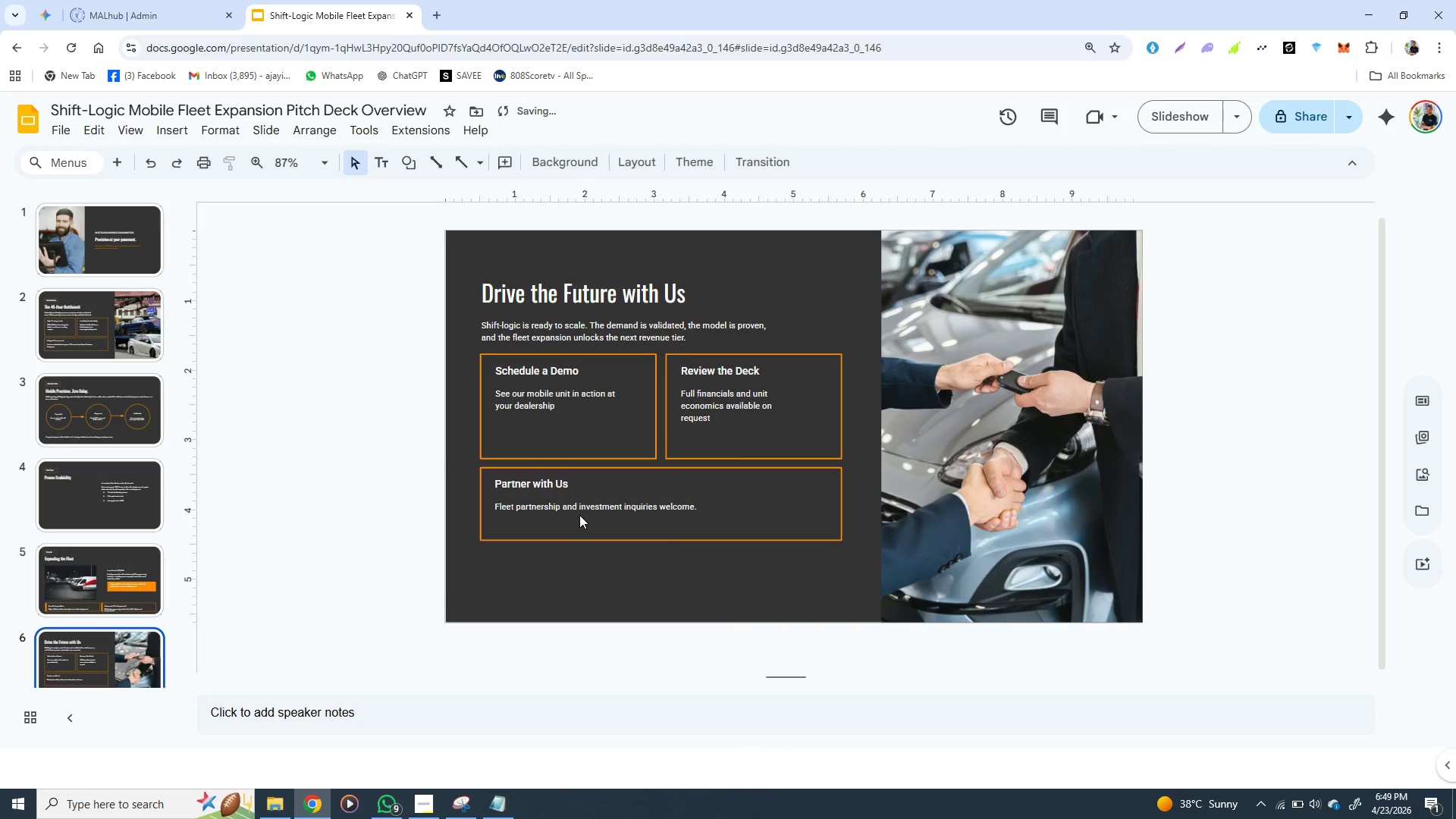 
left_click([579, 515])
 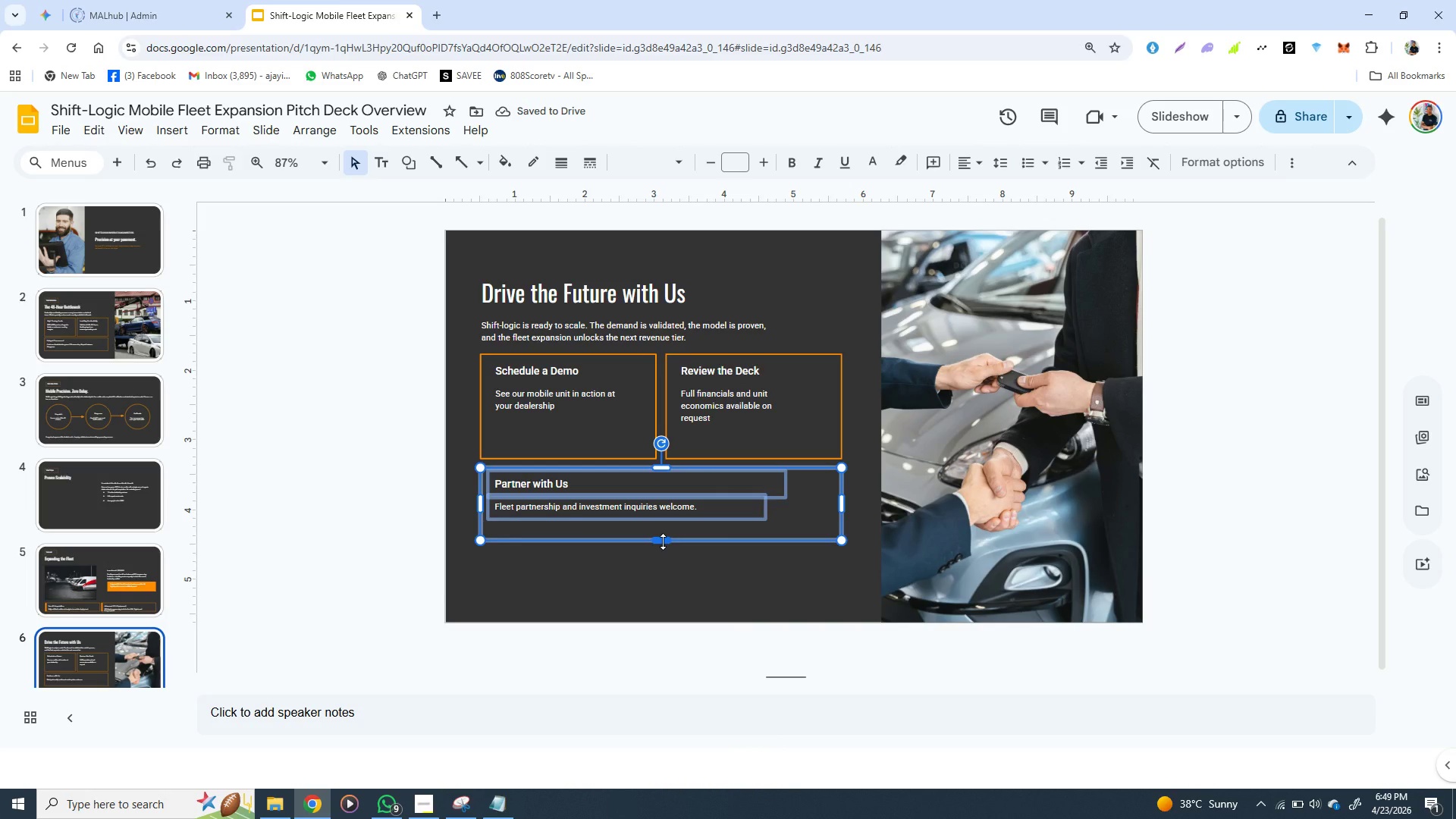 
left_click_drag(start_coordinate=[663, 541], to_coordinate=[661, 529])
 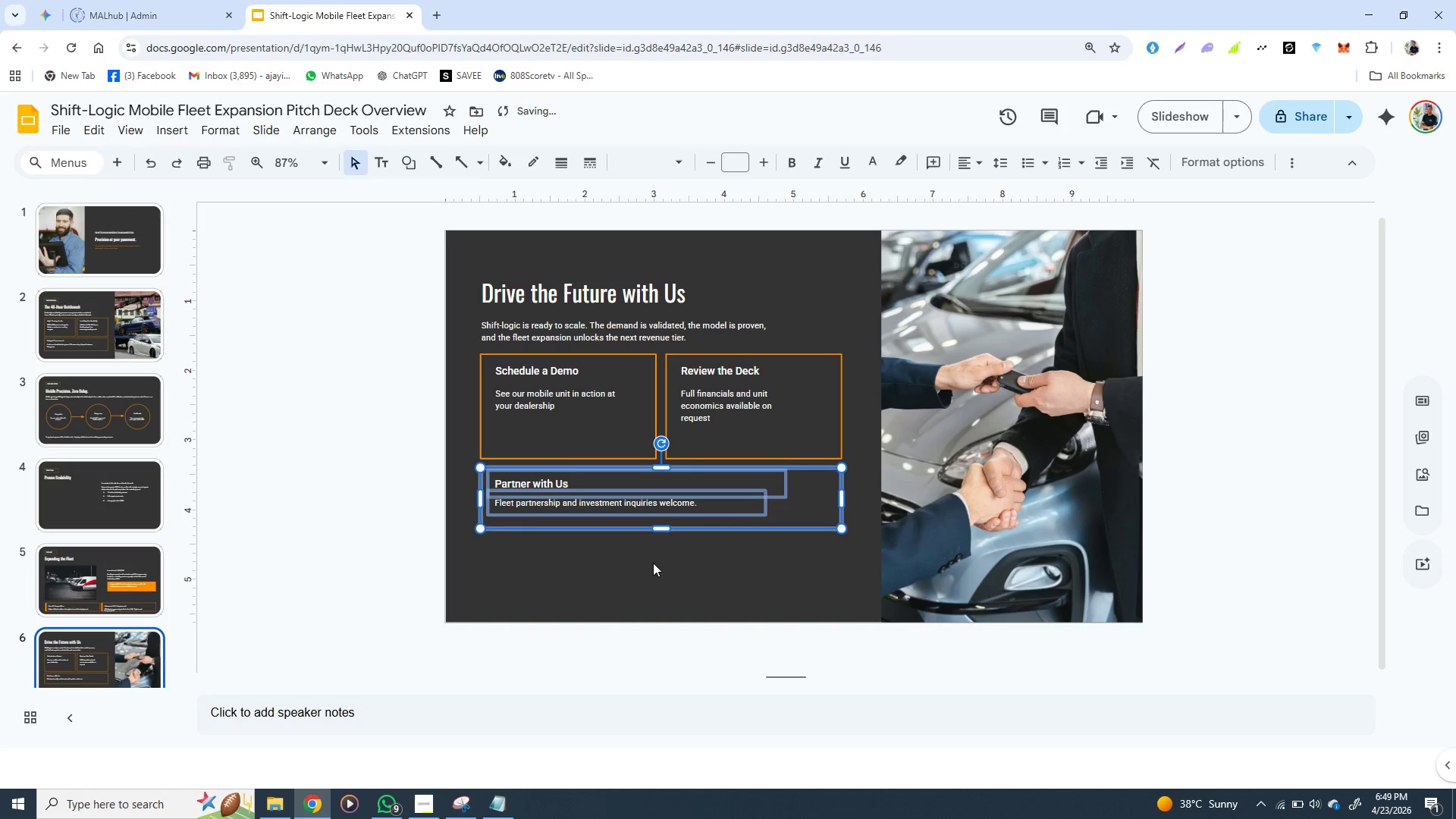 
left_click([653, 563])
 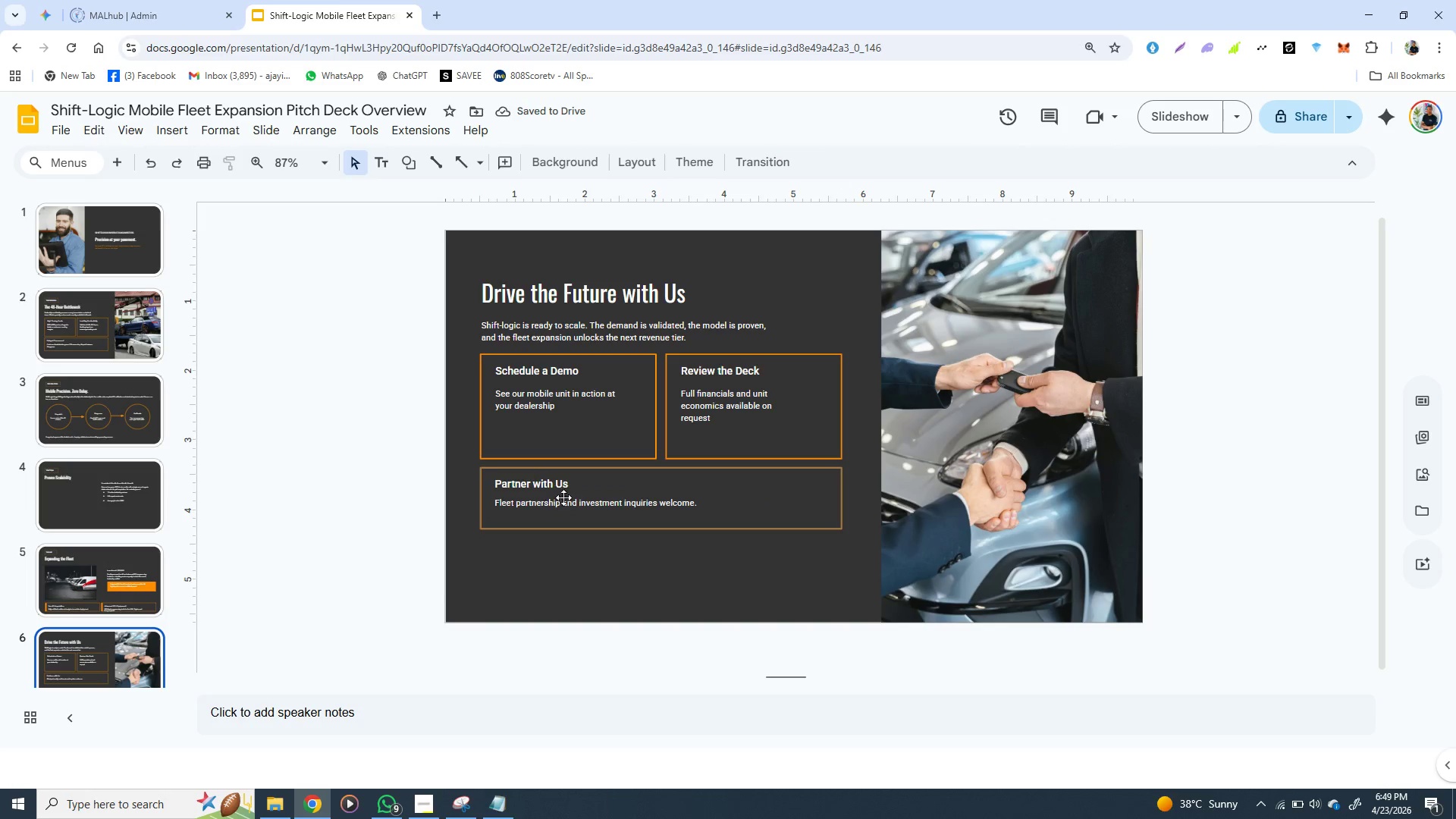 
left_click([576, 433])
 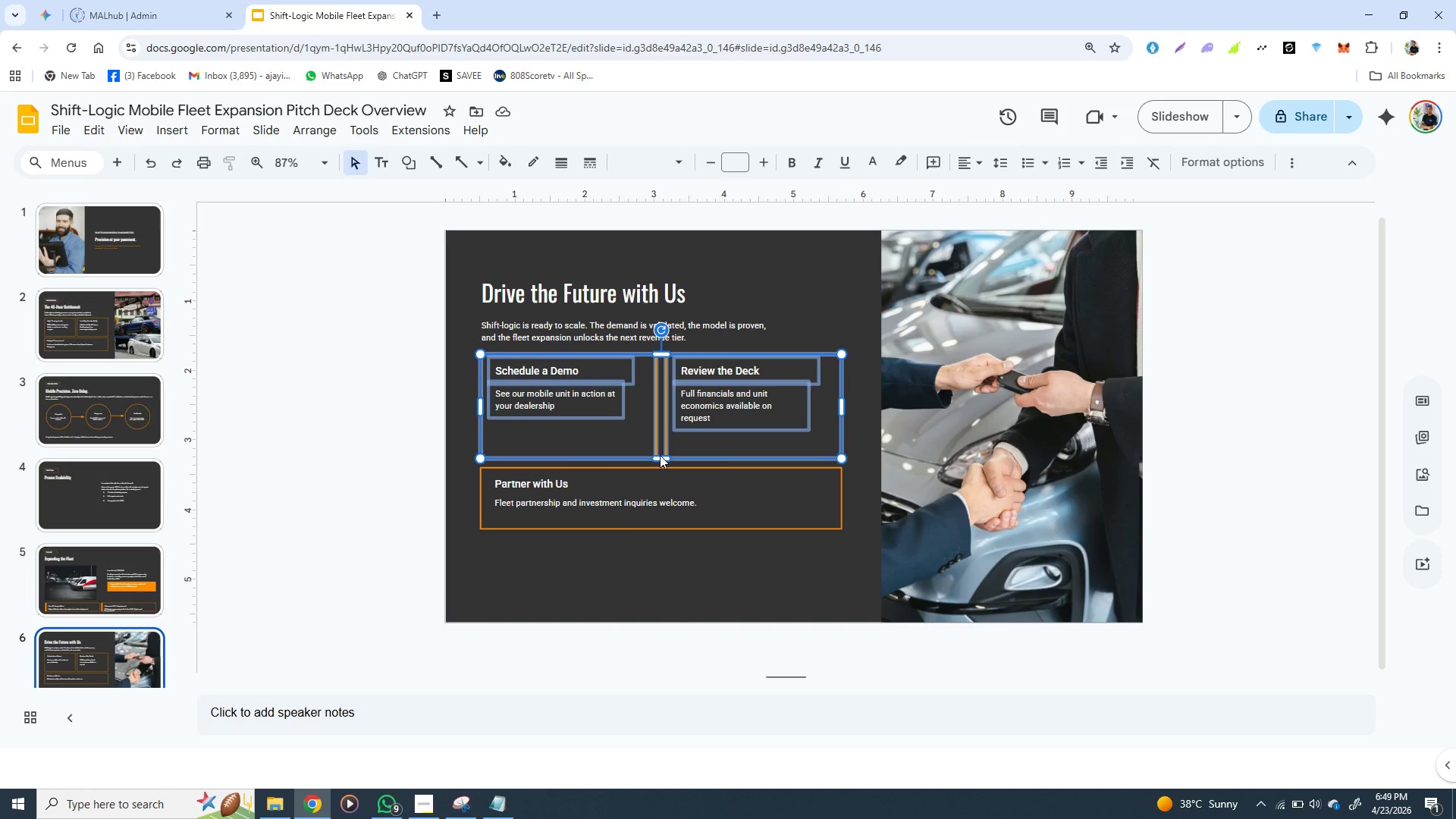 
left_click([660, 455])
 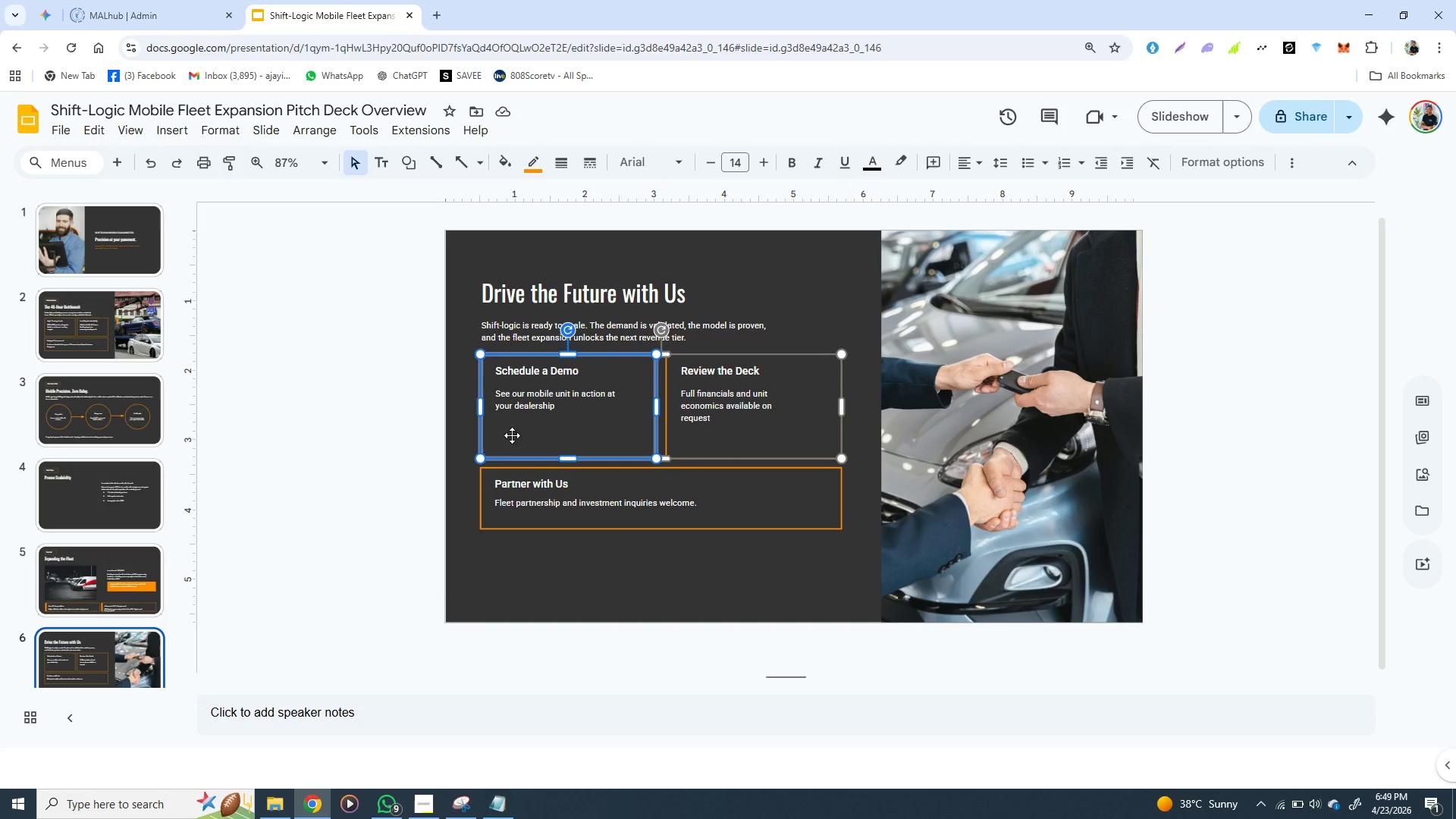 
hold_key(key=ShiftLeft, duration=1.51)
left_click([670, 435])
 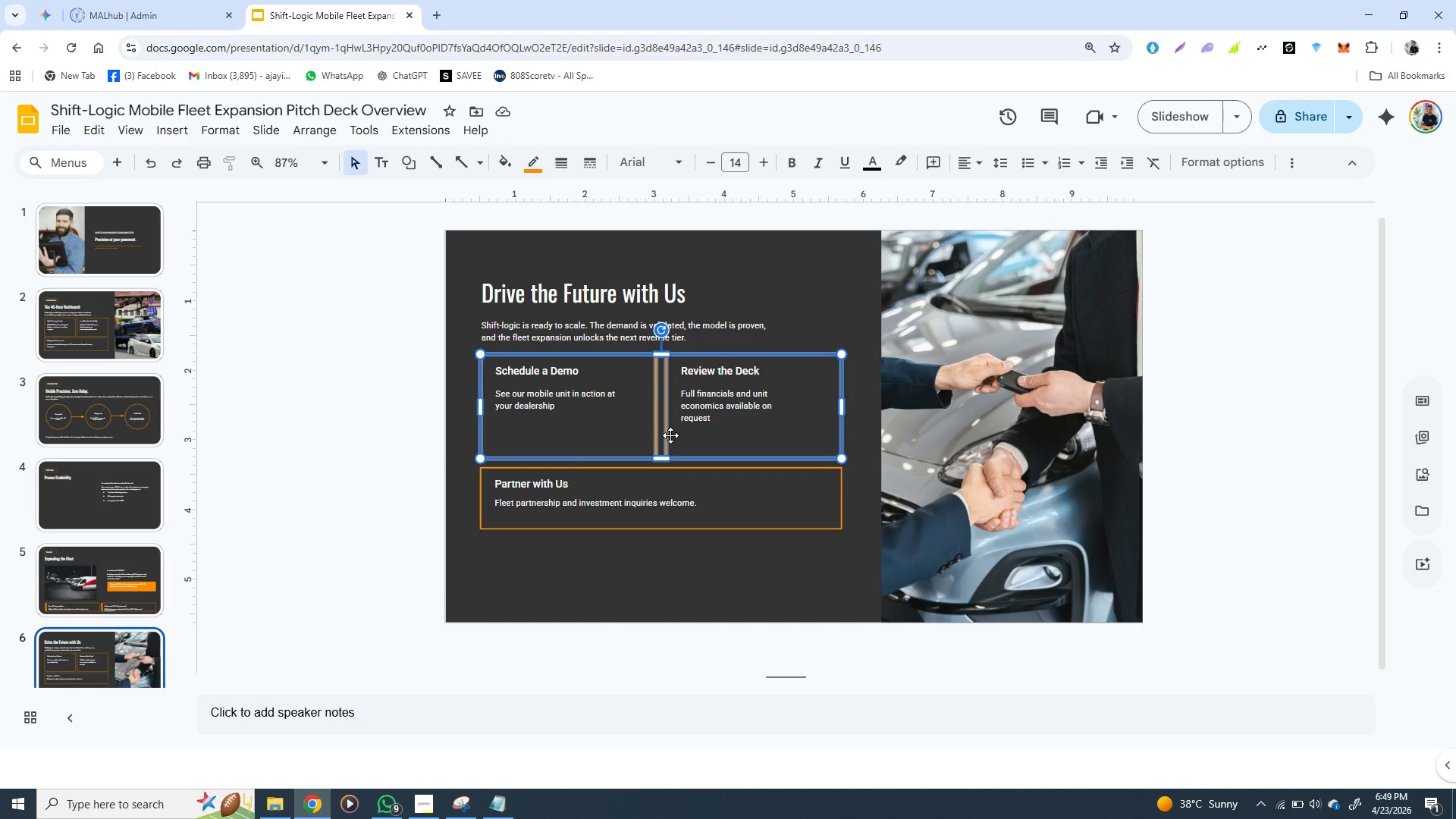 
key(Shift+ShiftLeft)
 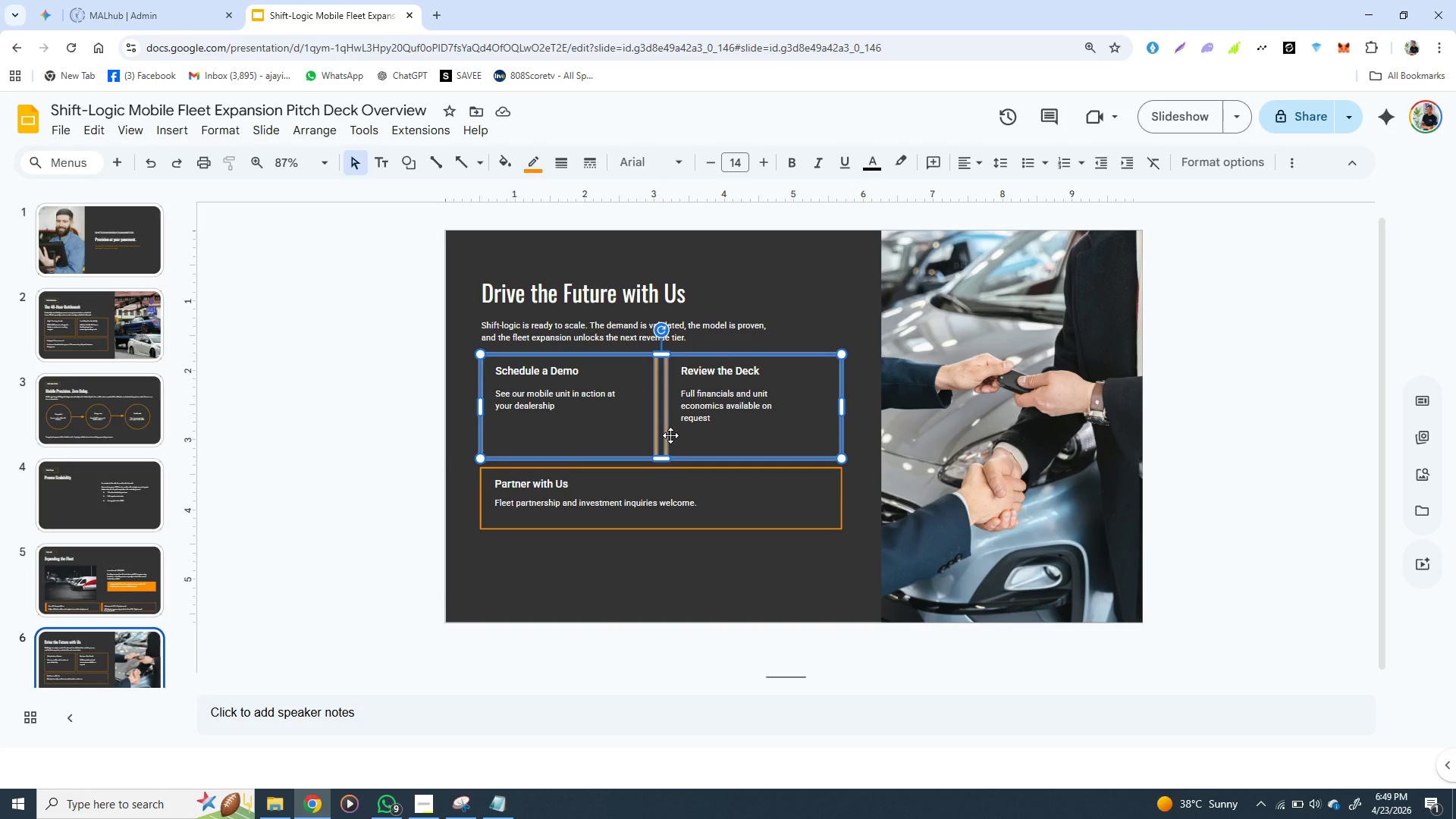 
key(Shift+ShiftLeft)
 